 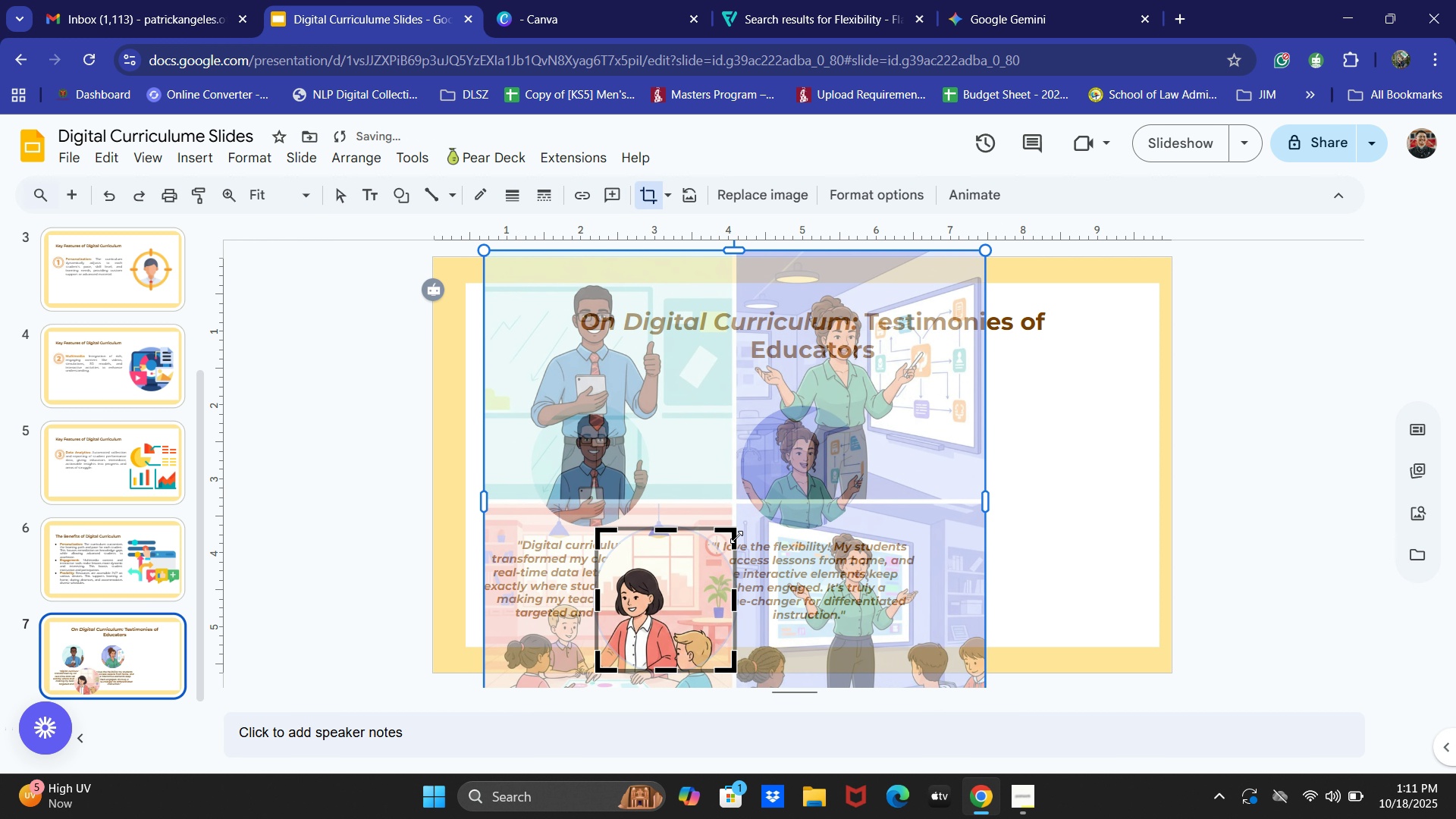 
left_click_drag(start_coordinate=[654, 531], to_coordinate=[710, 555])
 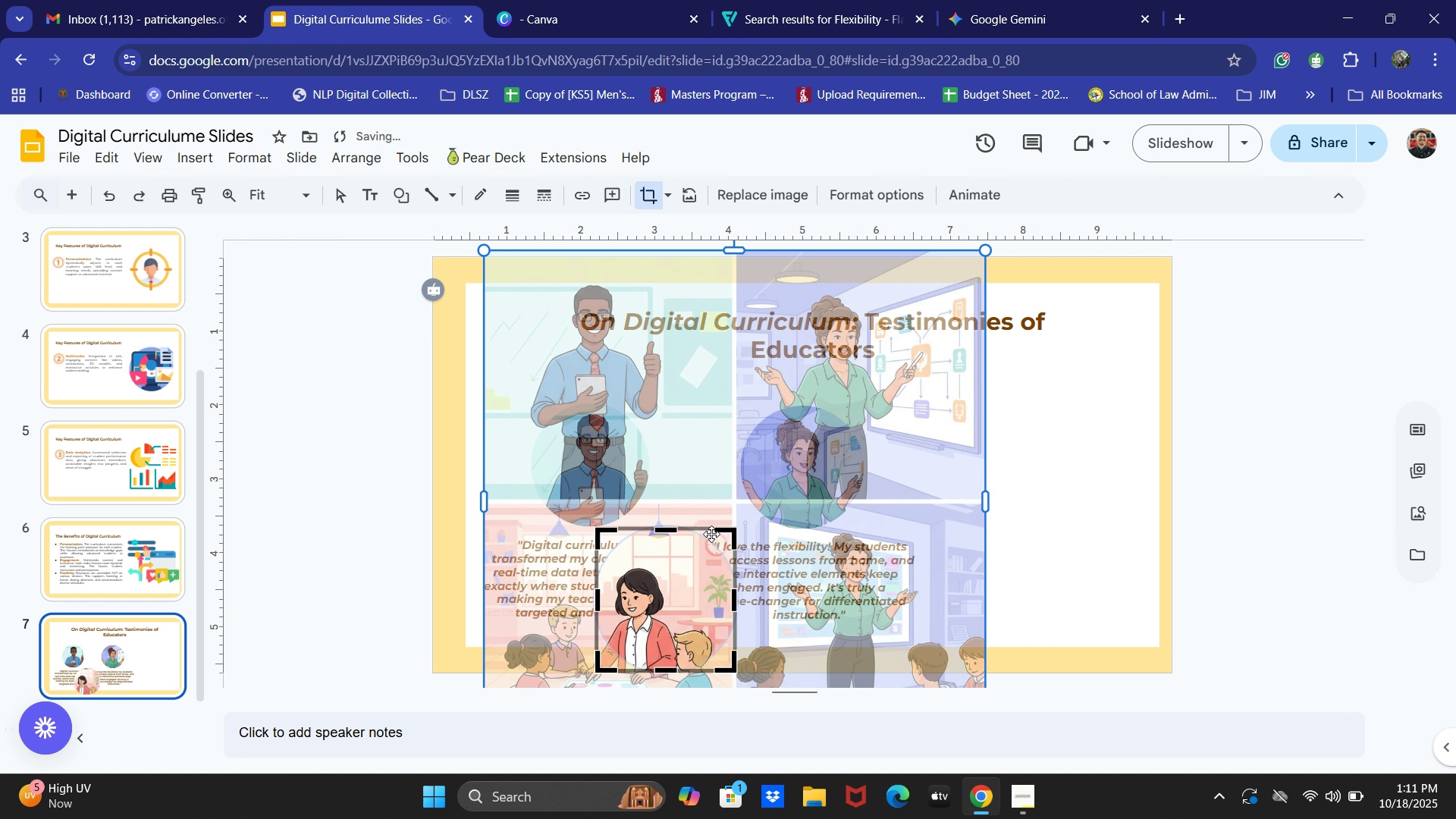 
left_click([711, 534])
 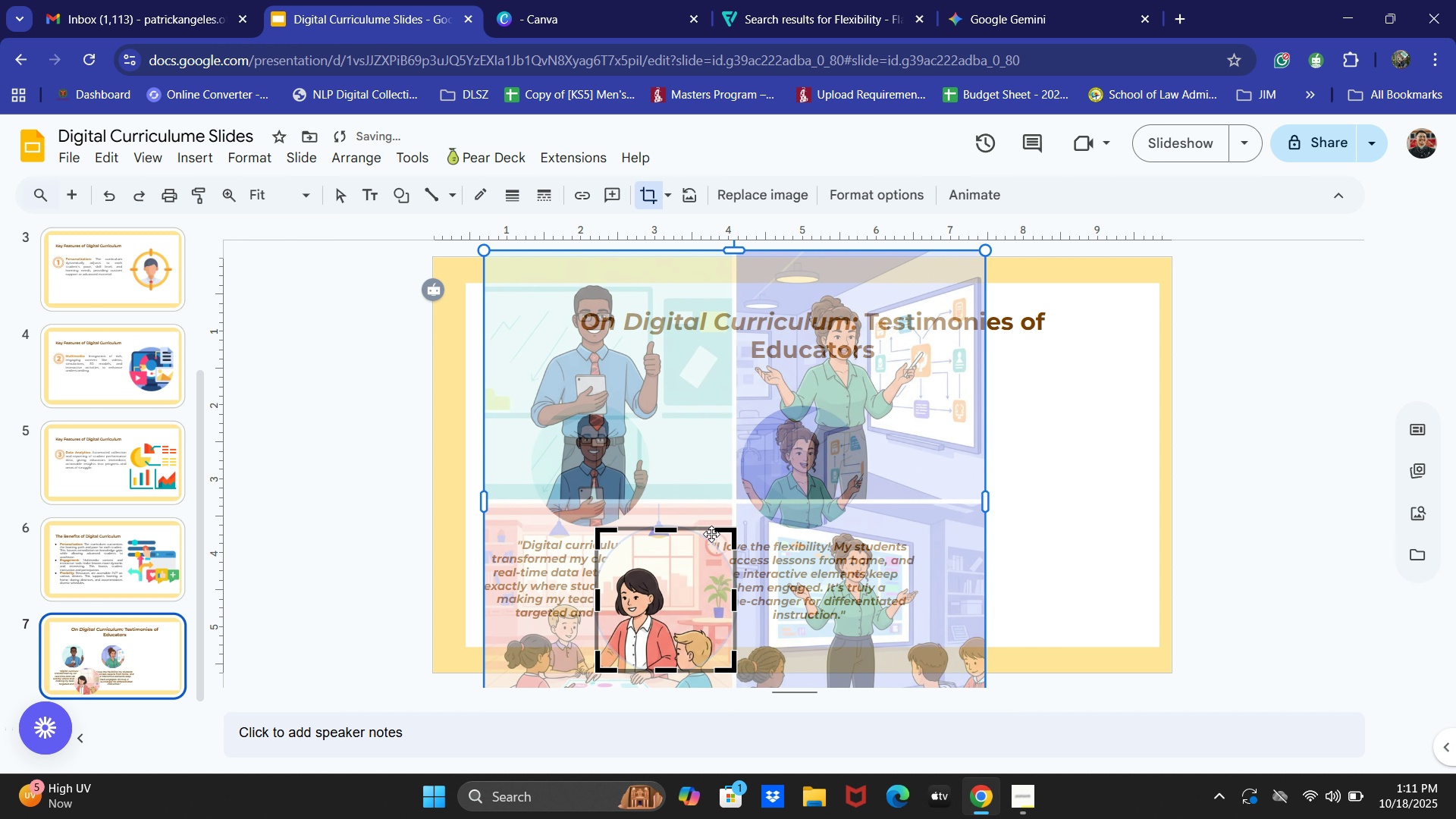 
key(Control+Z)
 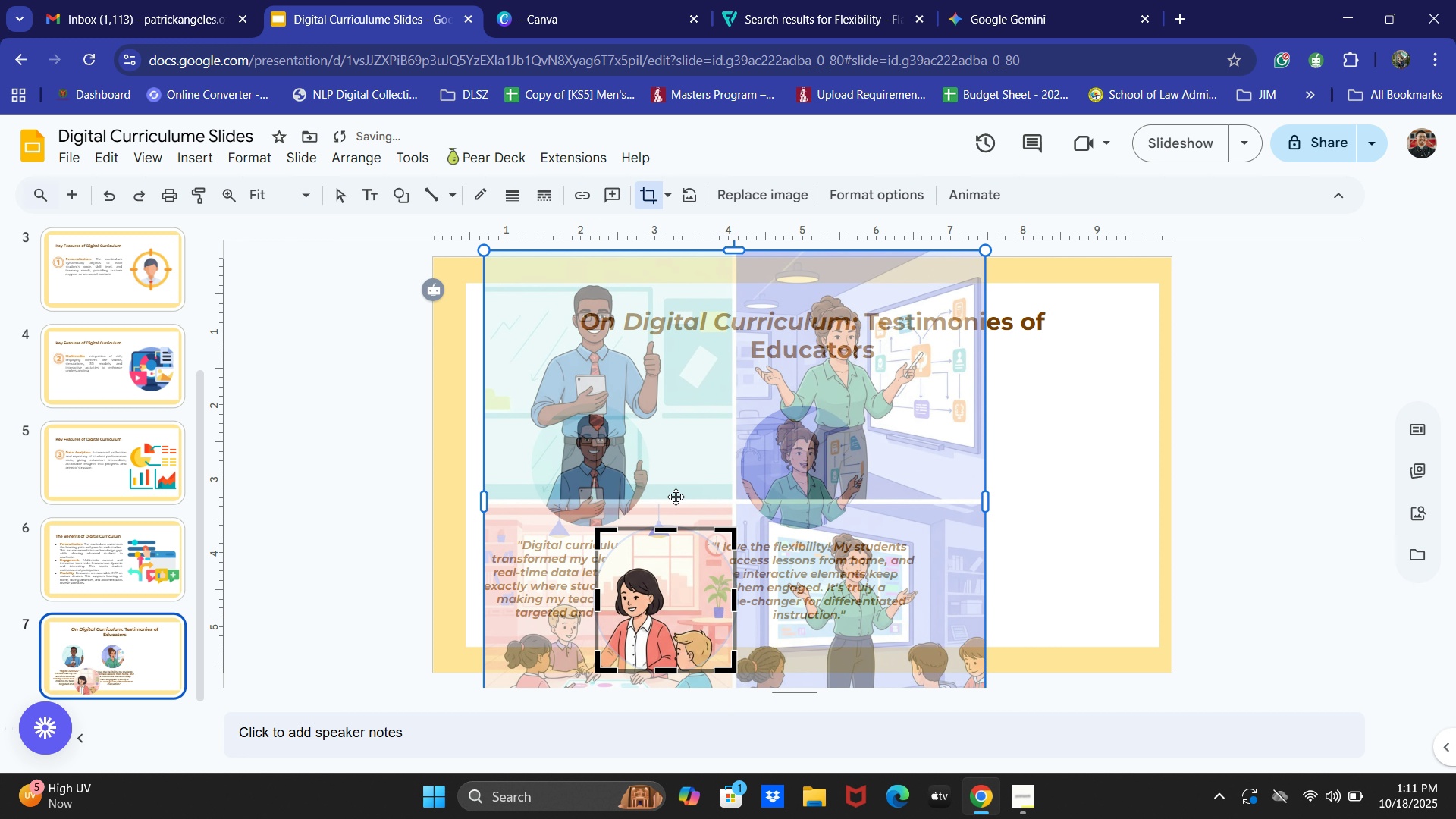 
left_click_drag(start_coordinate=[673, 482], to_coordinate=[697, 497])
 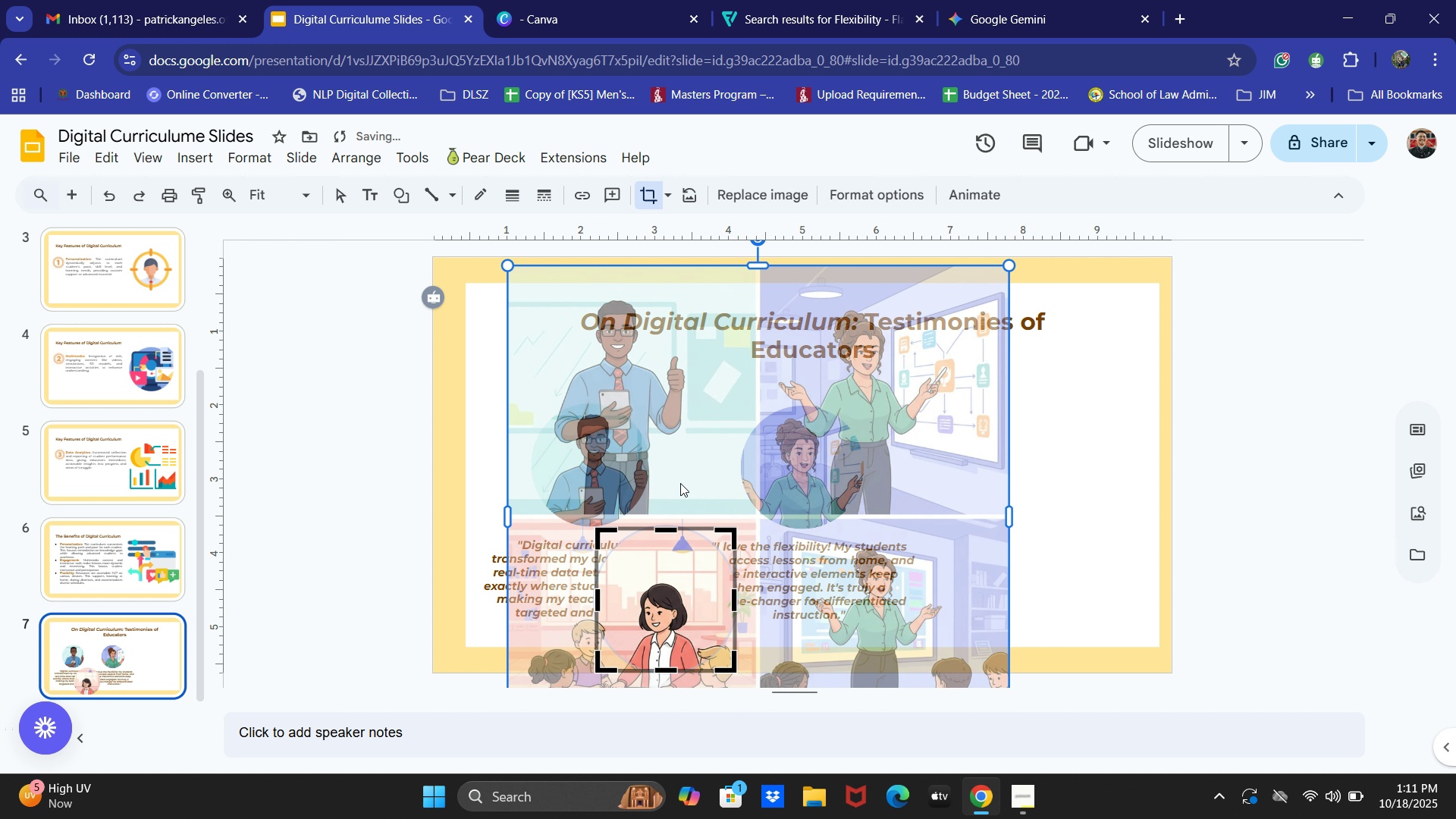 
left_click_drag(start_coordinate=[680, 483], to_coordinate=[682, 492])
 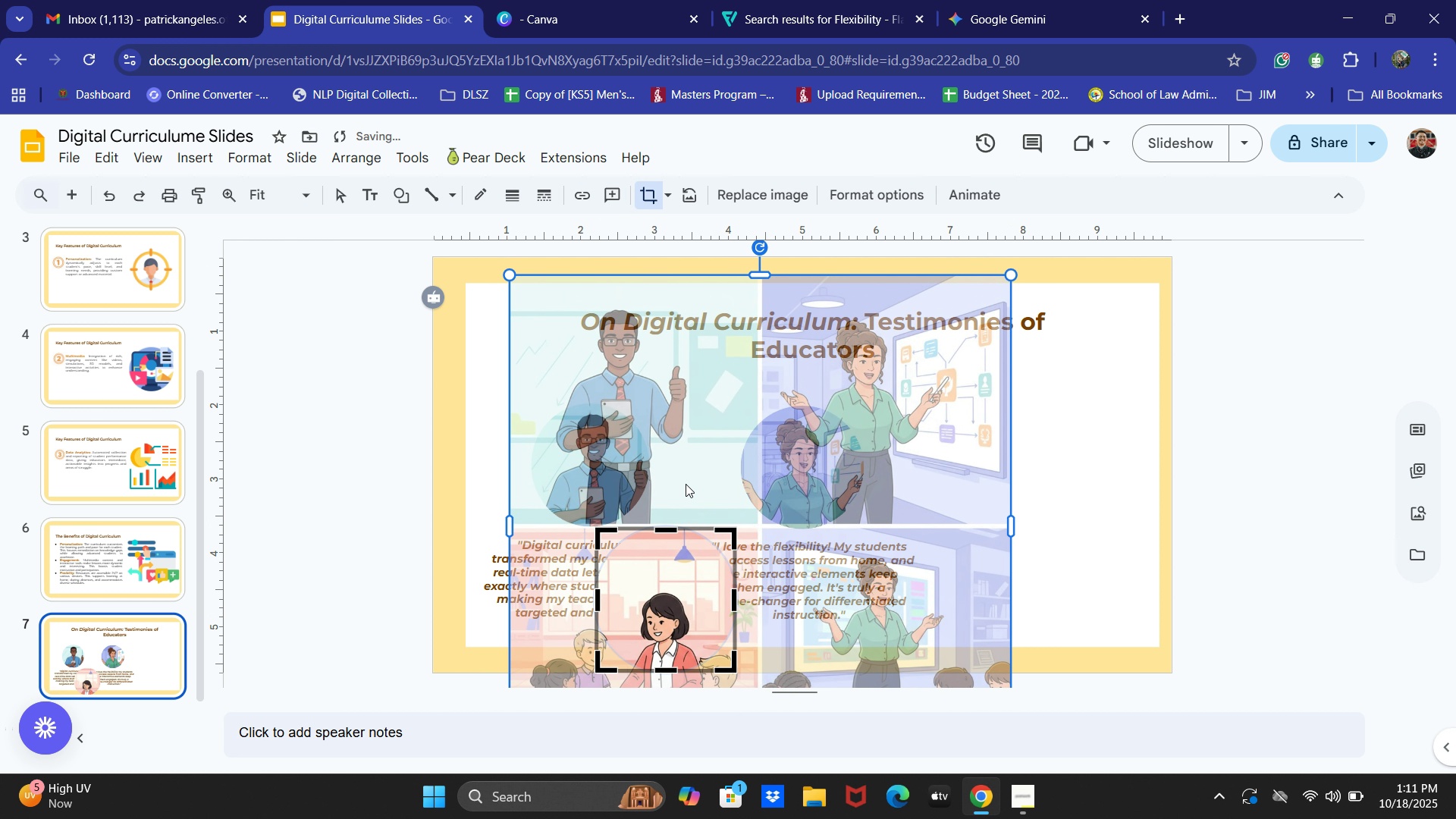 
left_click_drag(start_coordinate=[686, 485], to_coordinate=[695, 446])
 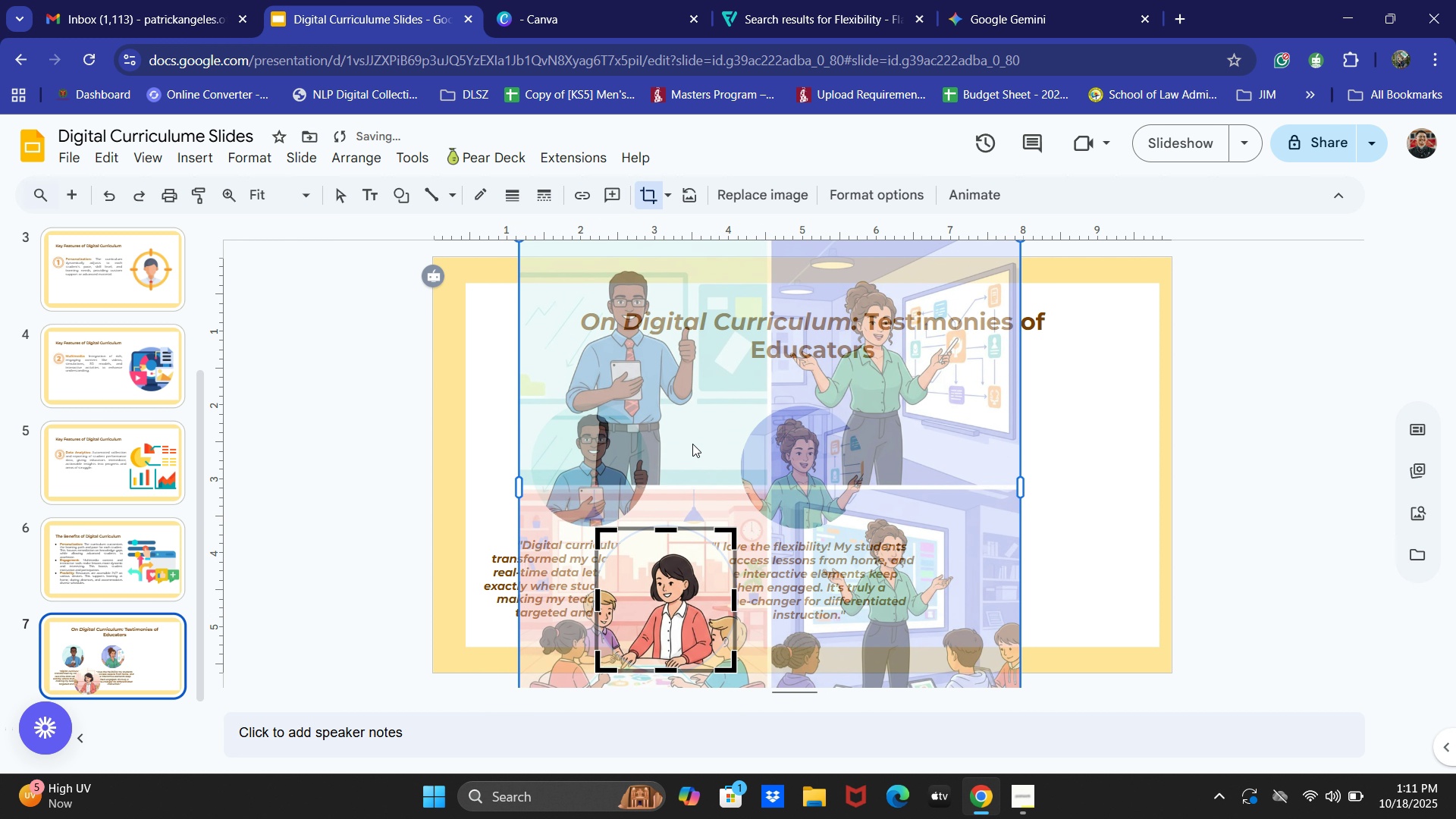 
left_click_drag(start_coordinate=[692, 446], to_coordinate=[692, 435])
 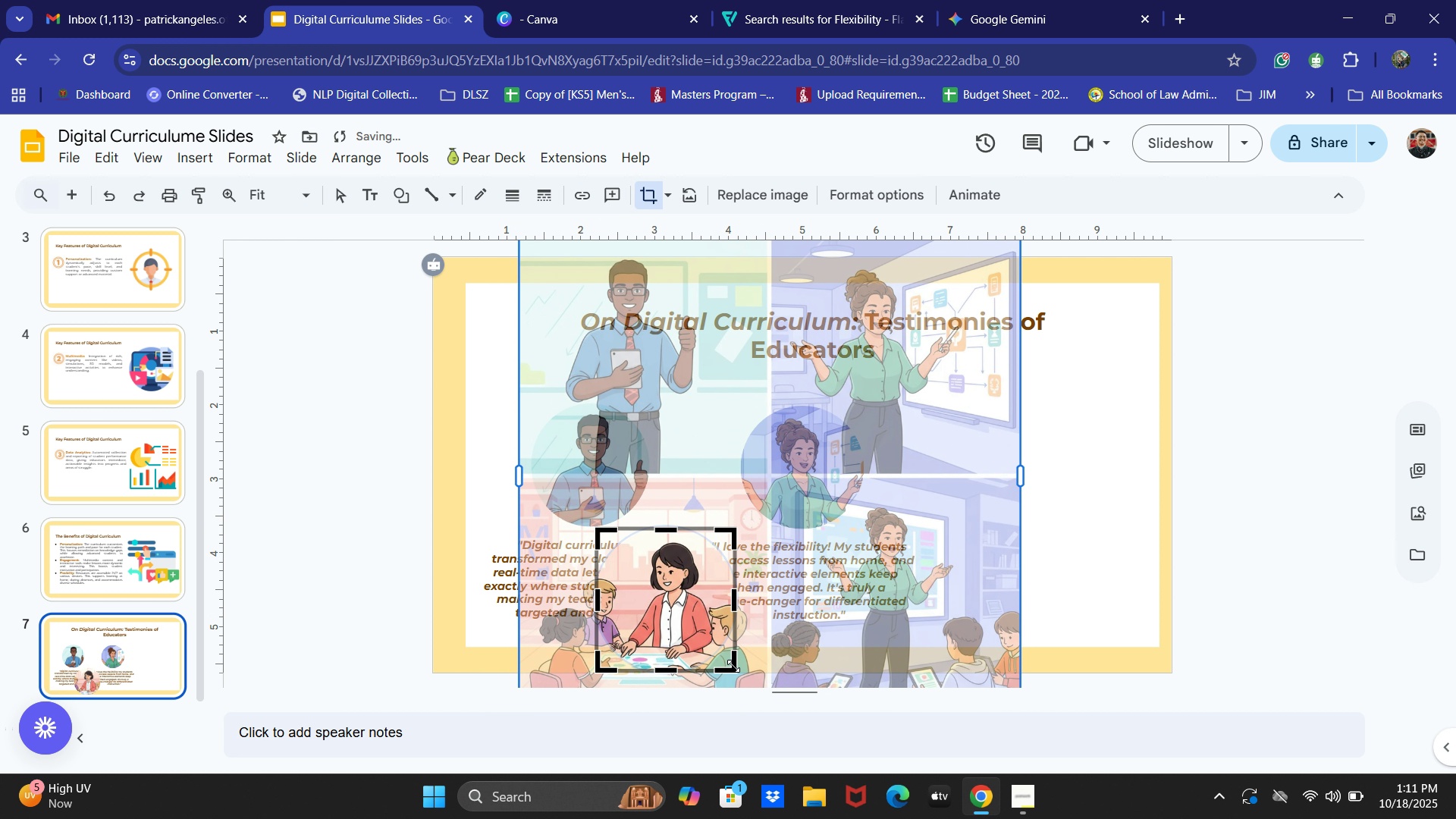 
left_click_drag(start_coordinate=[733, 666], to_coordinate=[707, 638])
 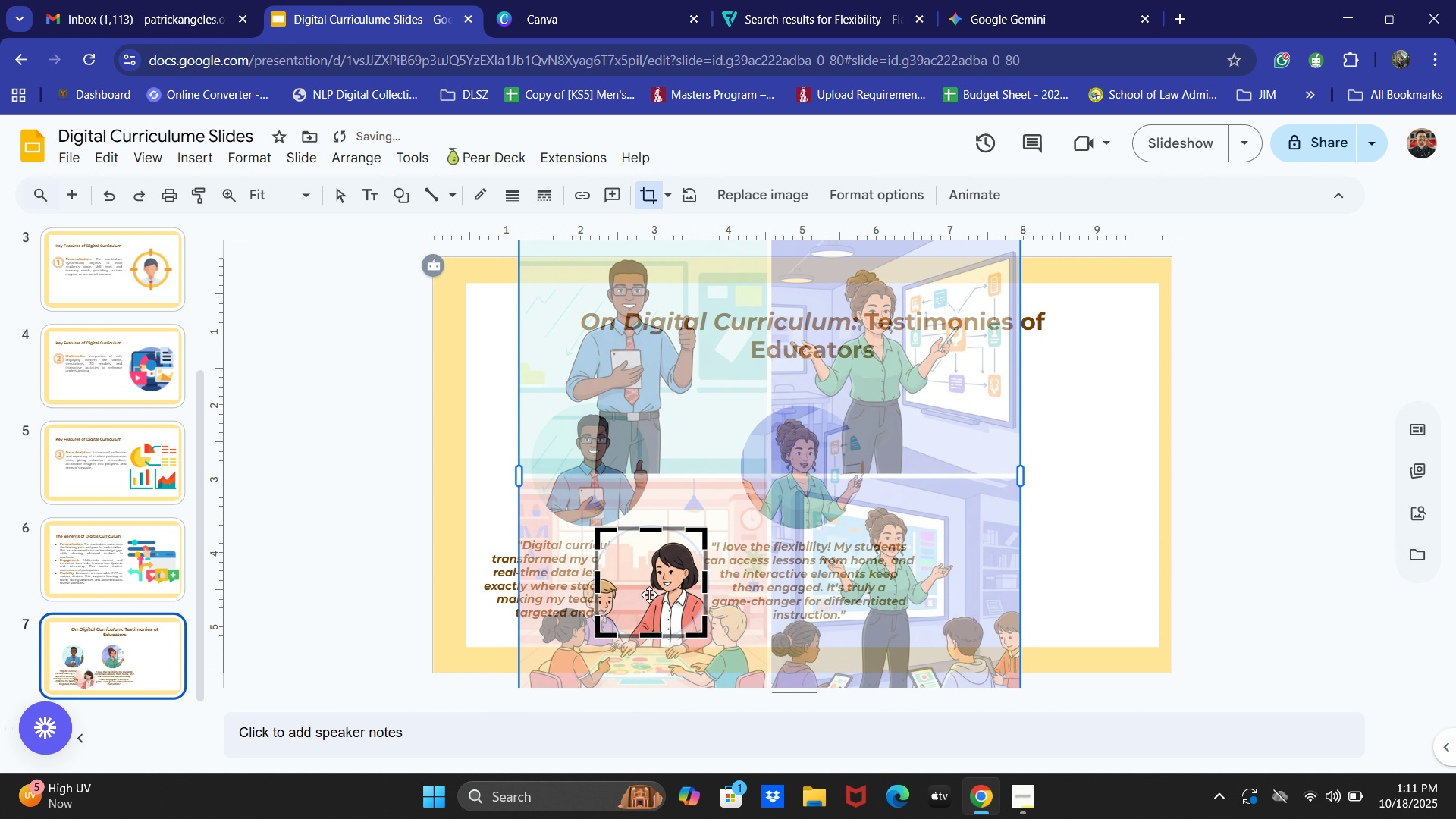 
left_click_drag(start_coordinate=[648, 595], to_coordinate=[675, 595])
 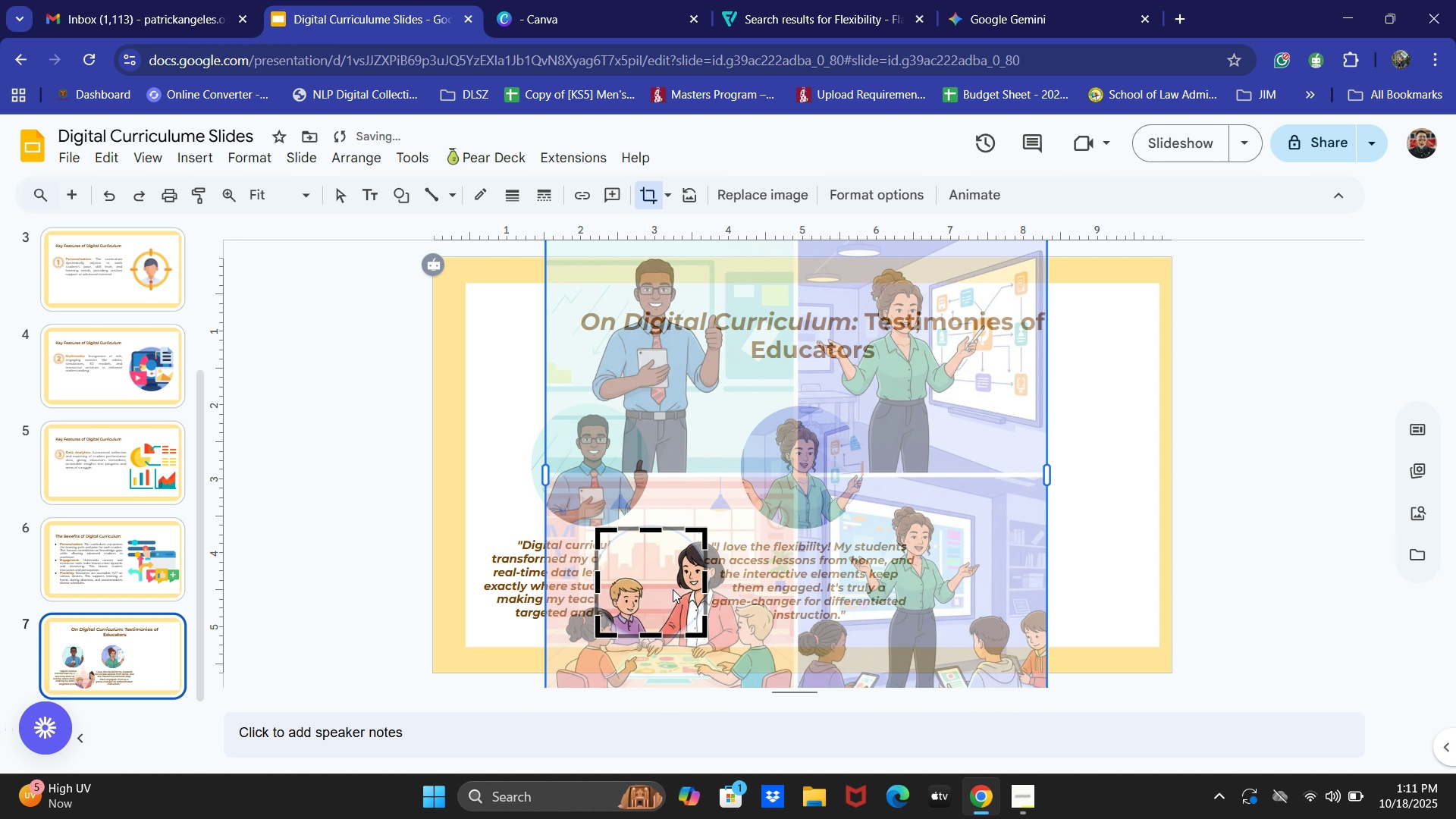 
left_click_drag(start_coordinate=[676, 589], to_coordinate=[632, 585])
 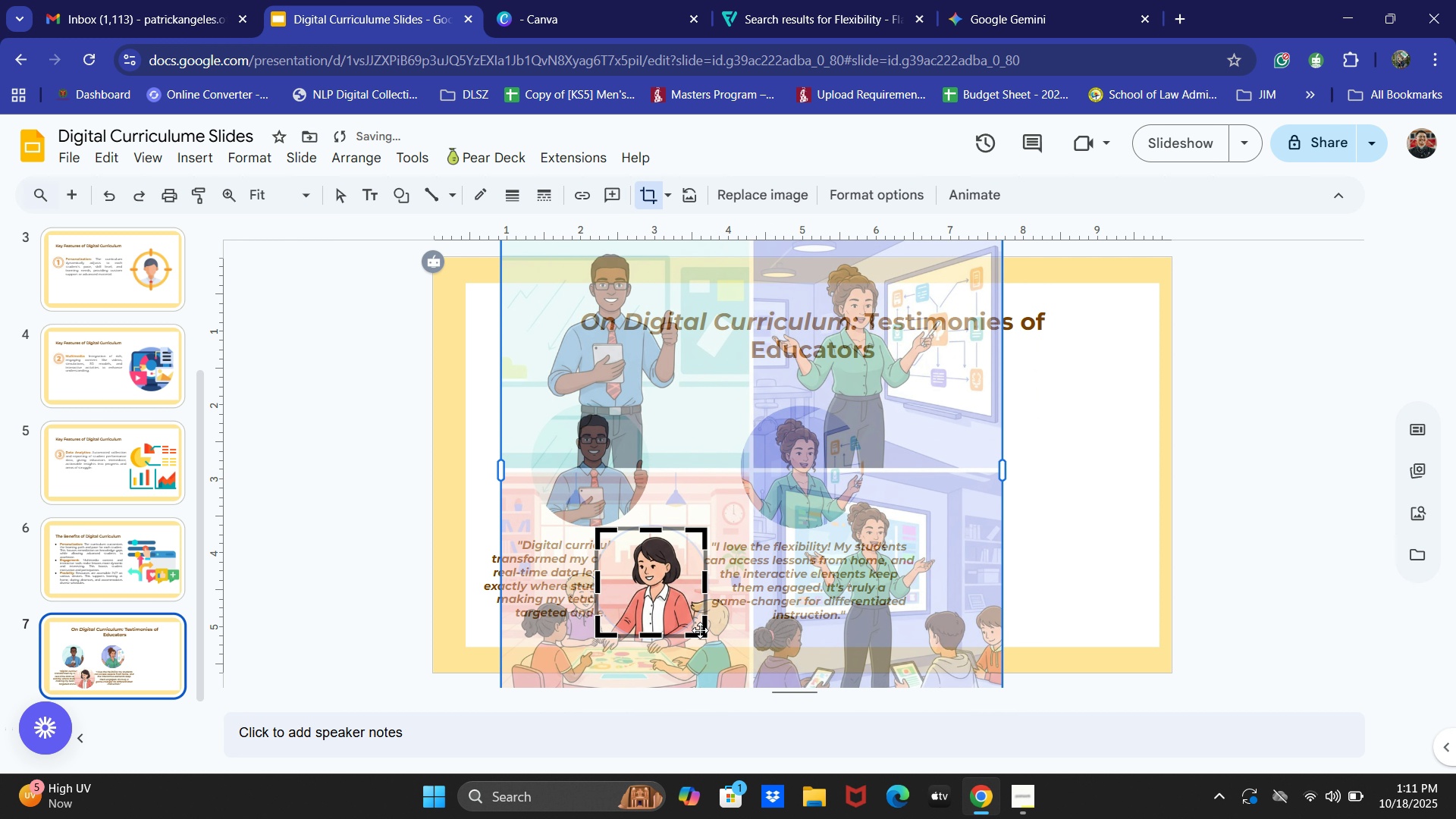 
left_click_drag(start_coordinate=[702, 631], to_coordinate=[693, 624])
 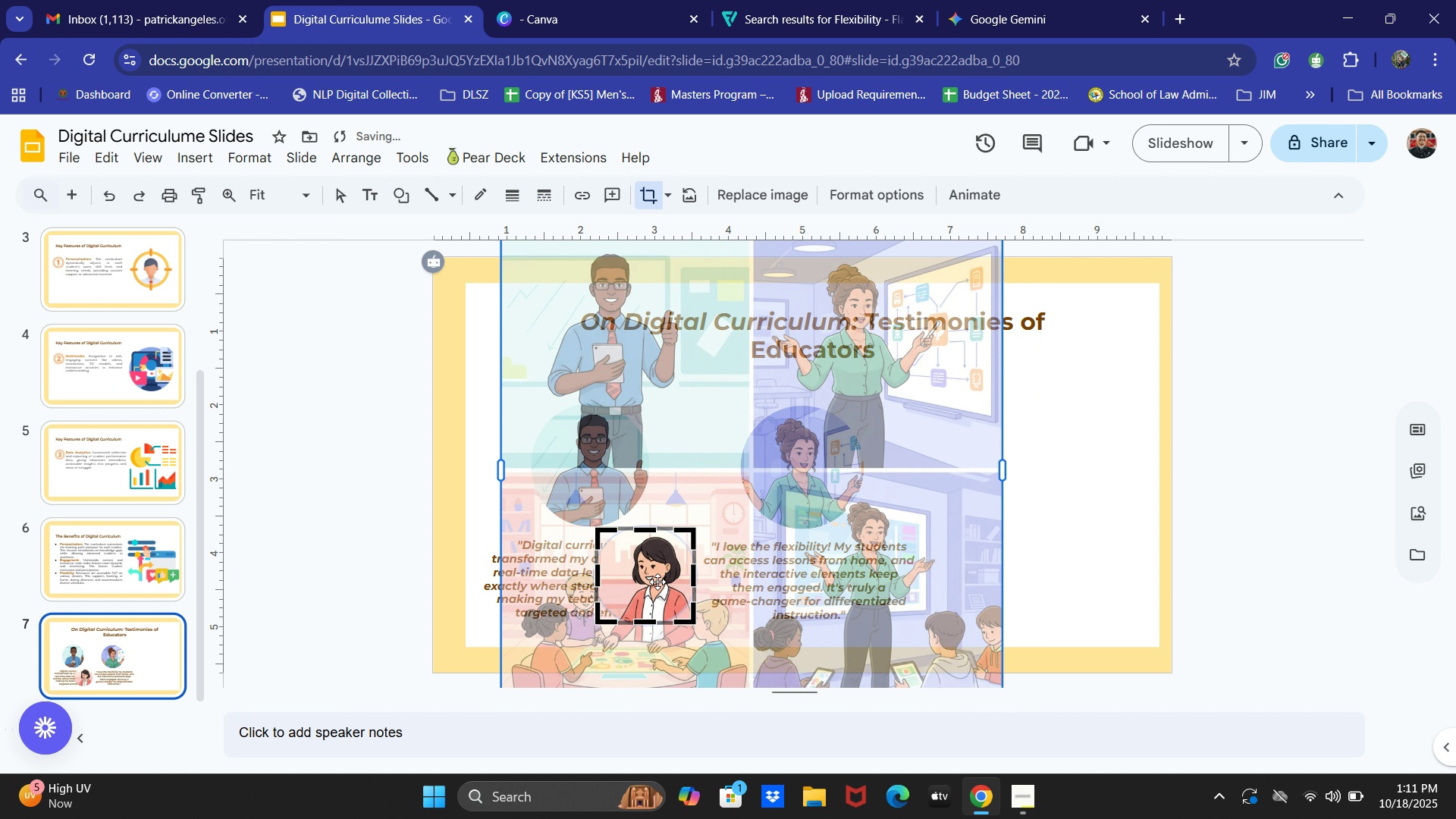 
left_click_drag(start_coordinate=[657, 582], to_coordinate=[665, 582])
 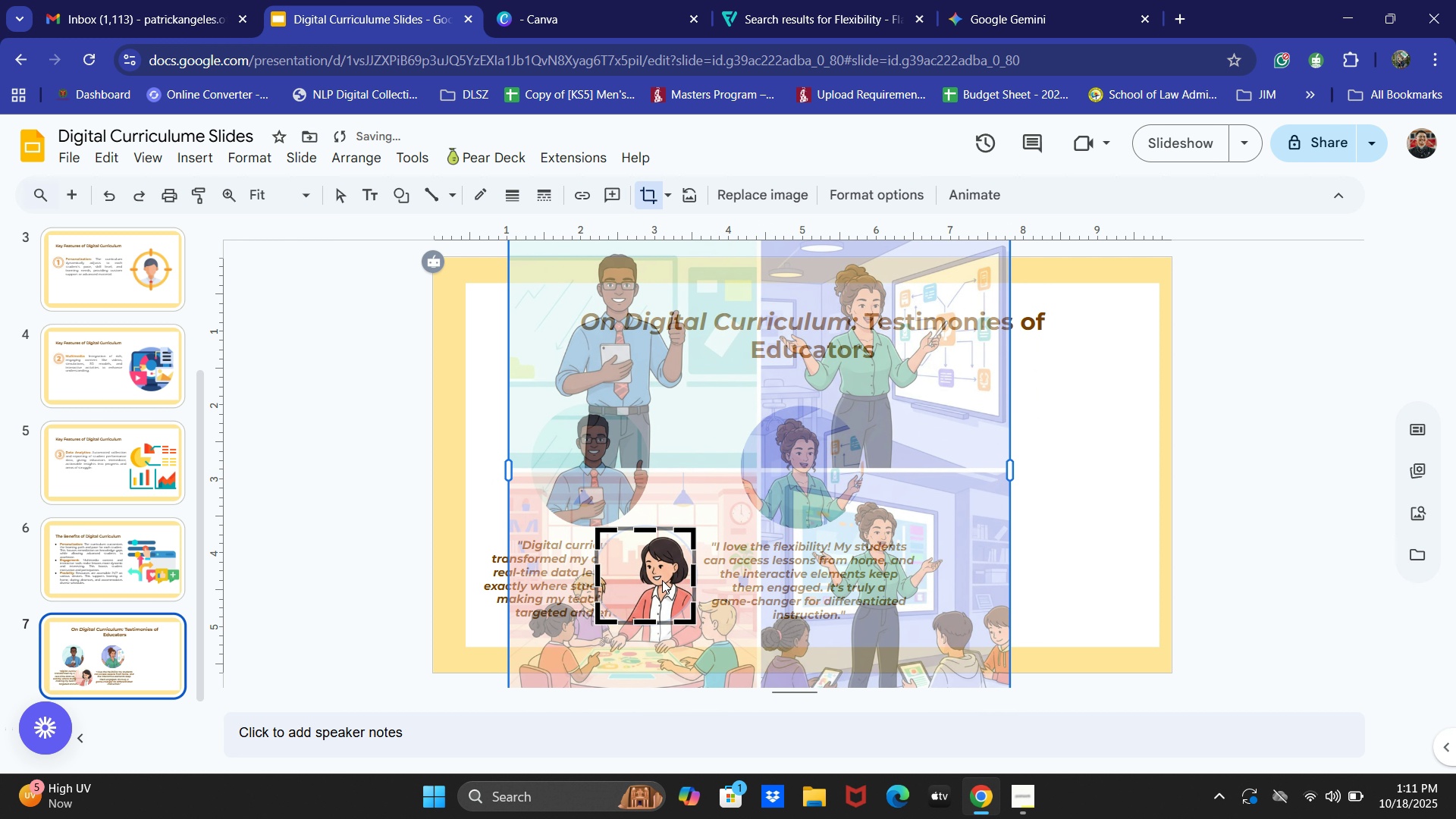 
left_click_drag(start_coordinate=[662, 580], to_coordinate=[646, 580])
 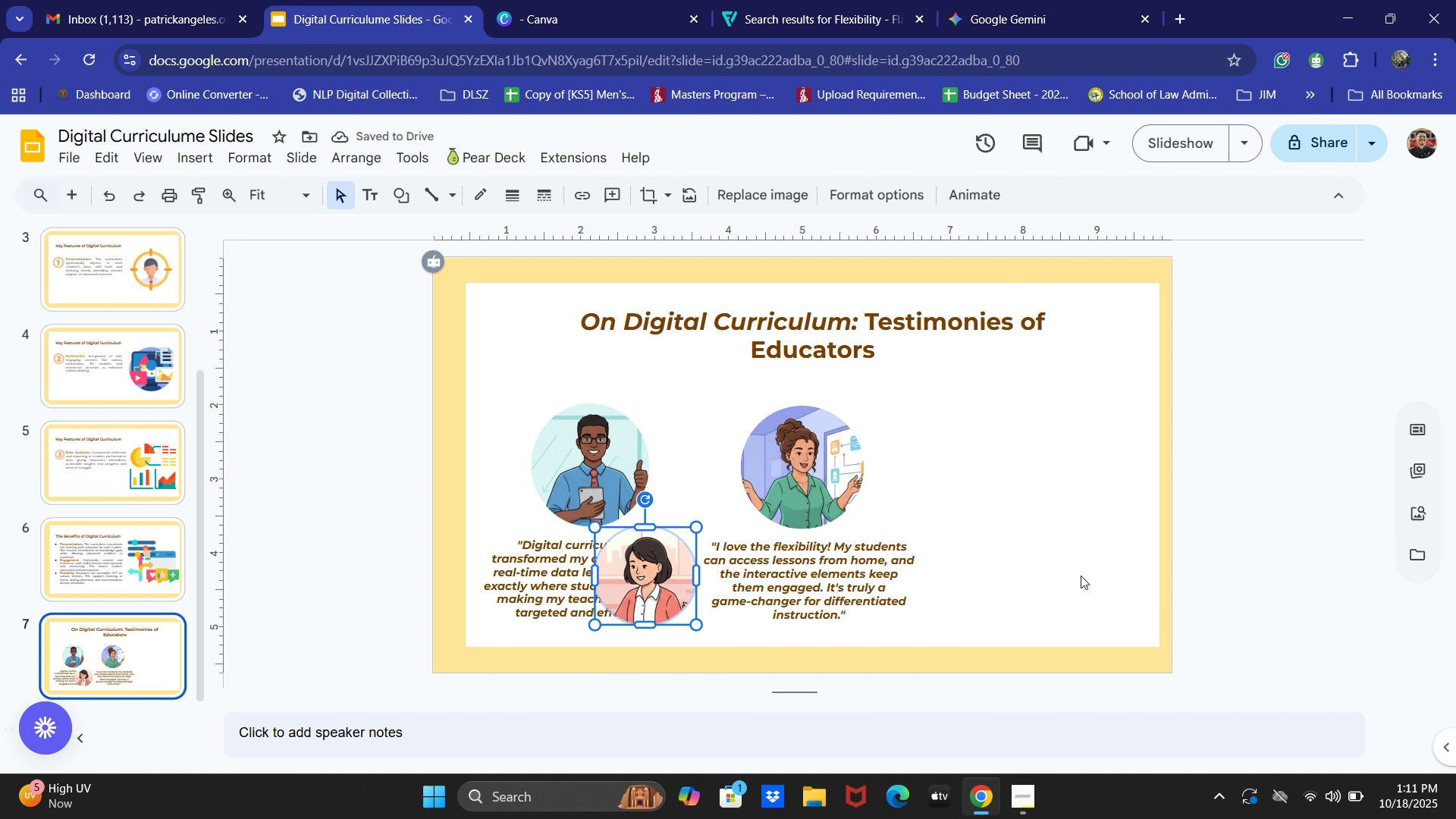 
left_click_drag(start_coordinate=[642, 585], to_coordinate=[797, 466])
 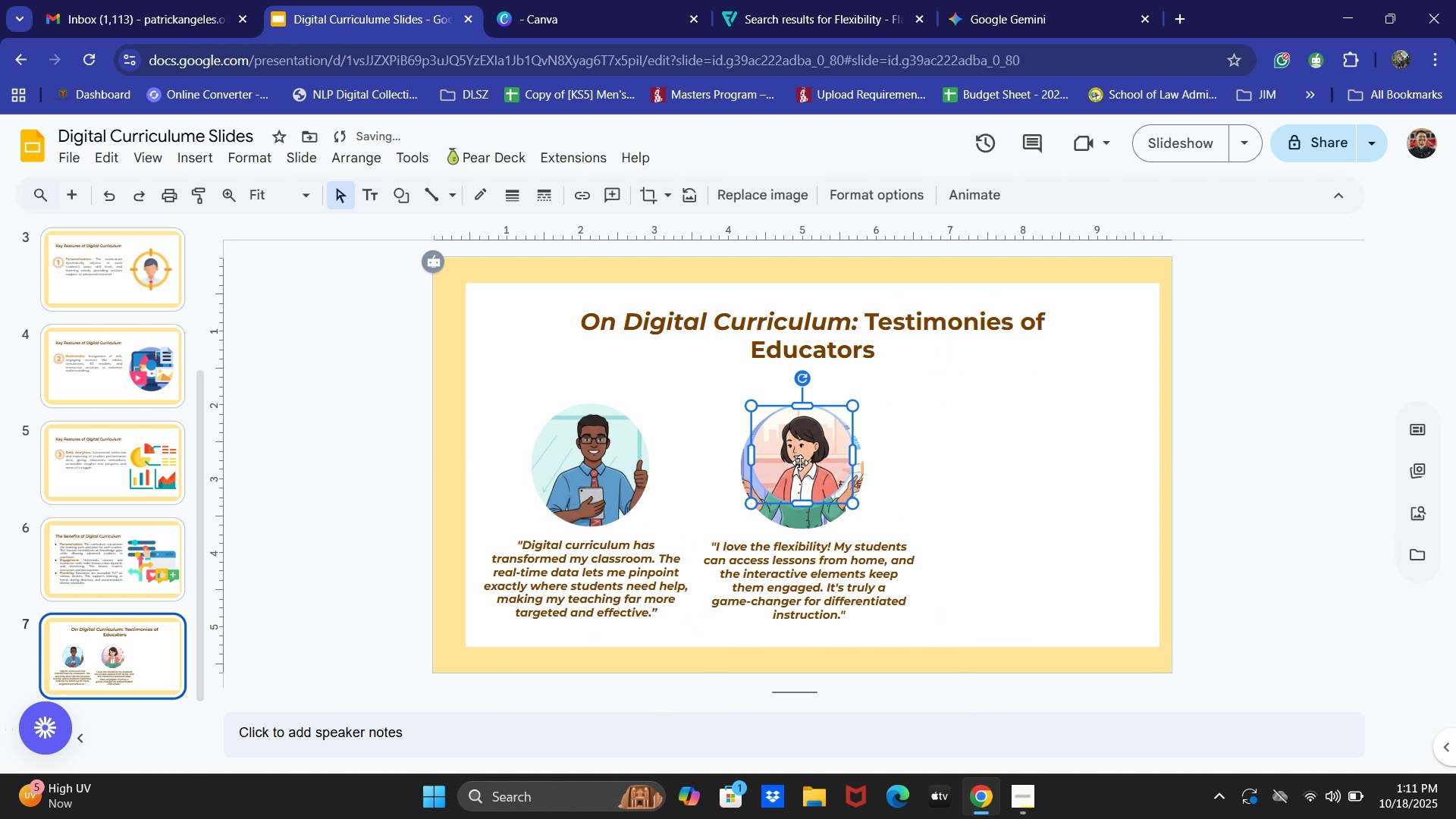 
left_click_drag(start_coordinate=[800, 463], to_coordinate=[794, 472])
 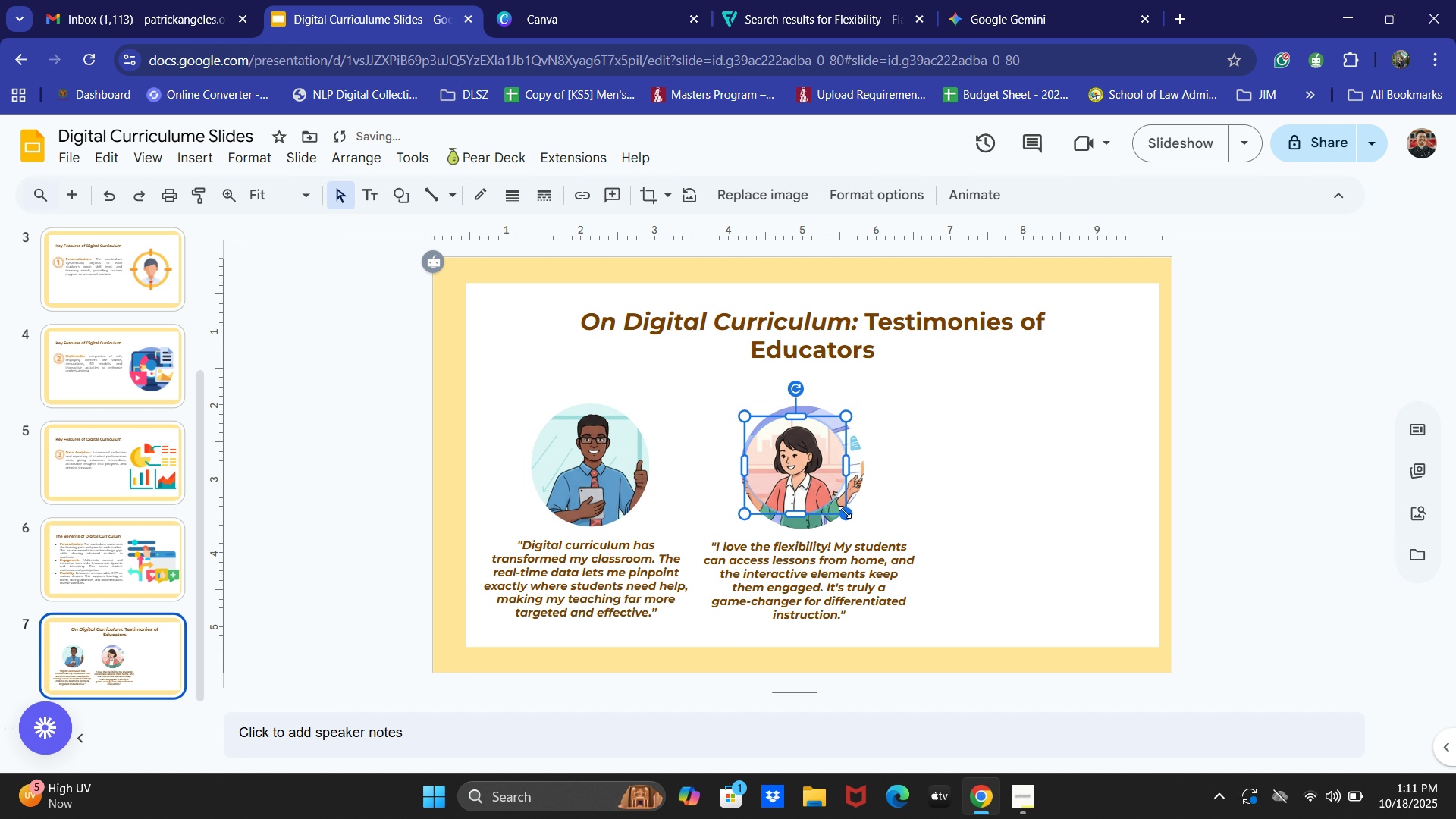 
left_click_drag(start_coordinate=[845, 512], to_coordinate=[855, 522])
 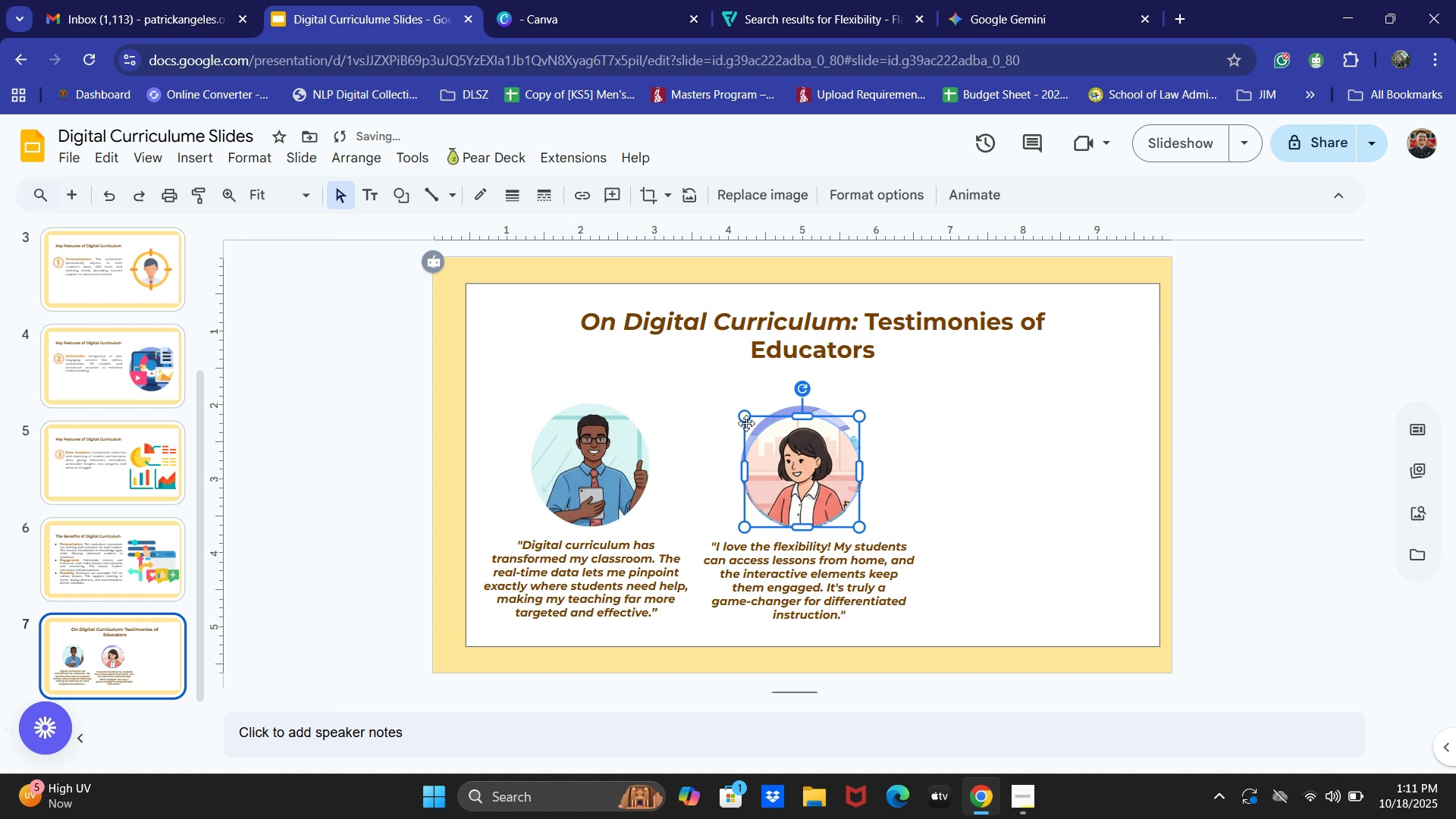 
left_click_drag(start_coordinate=[745, 420], to_coordinate=[739, 416])
 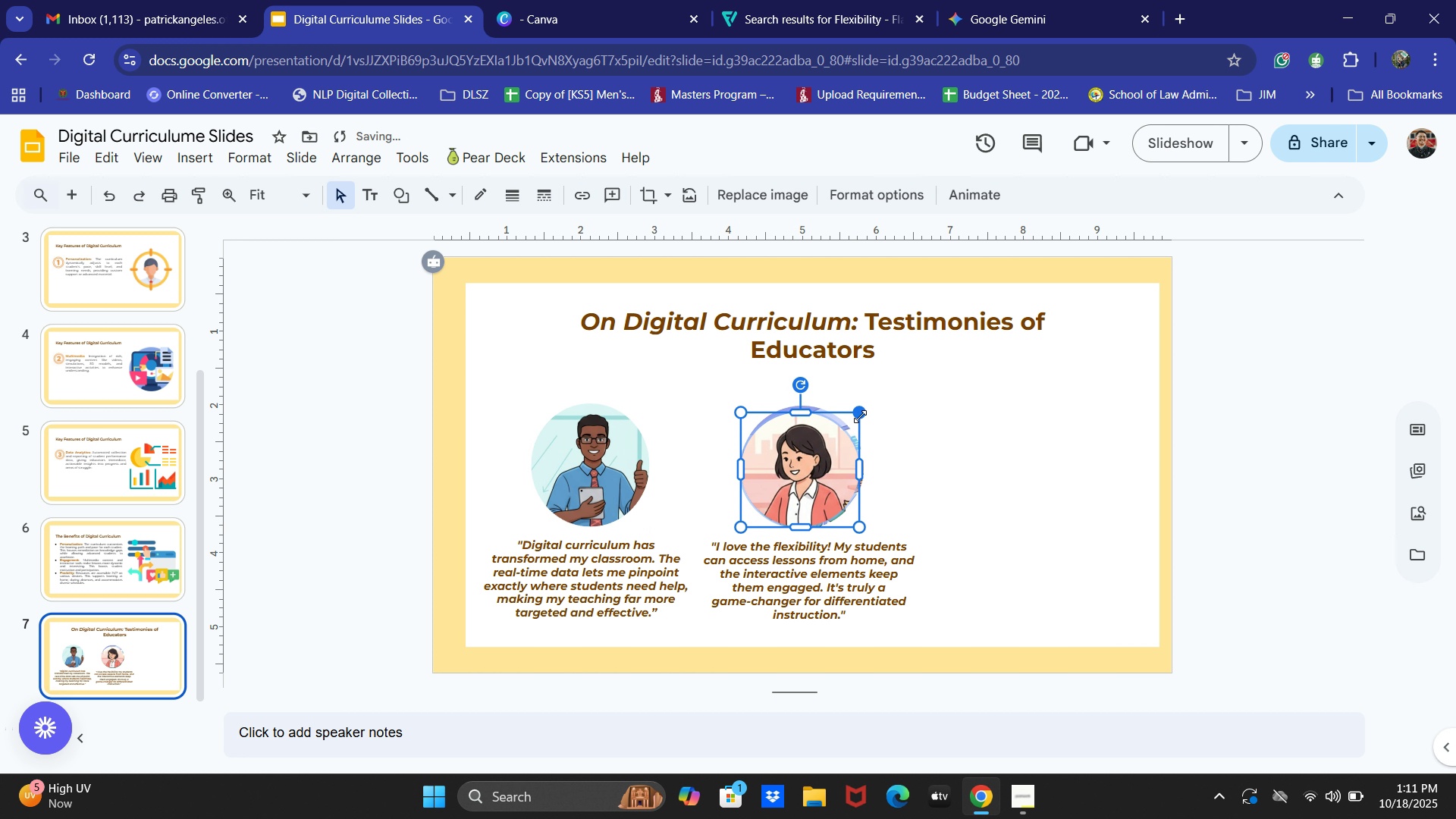 
left_click_drag(start_coordinate=[862, 414], to_coordinate=[865, 410])
 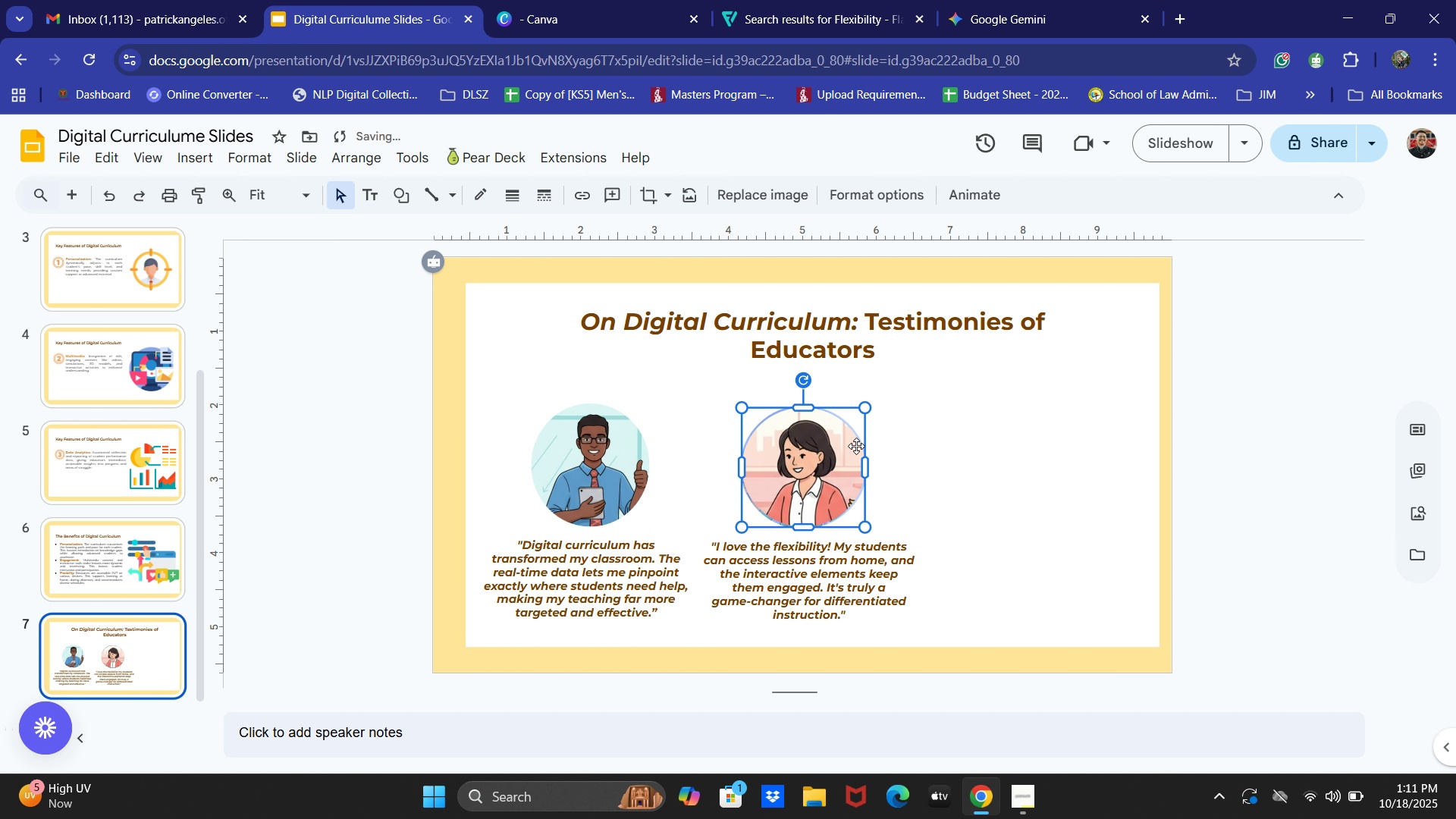 
hold_key(key=ArrowRight, duration=1.52)
 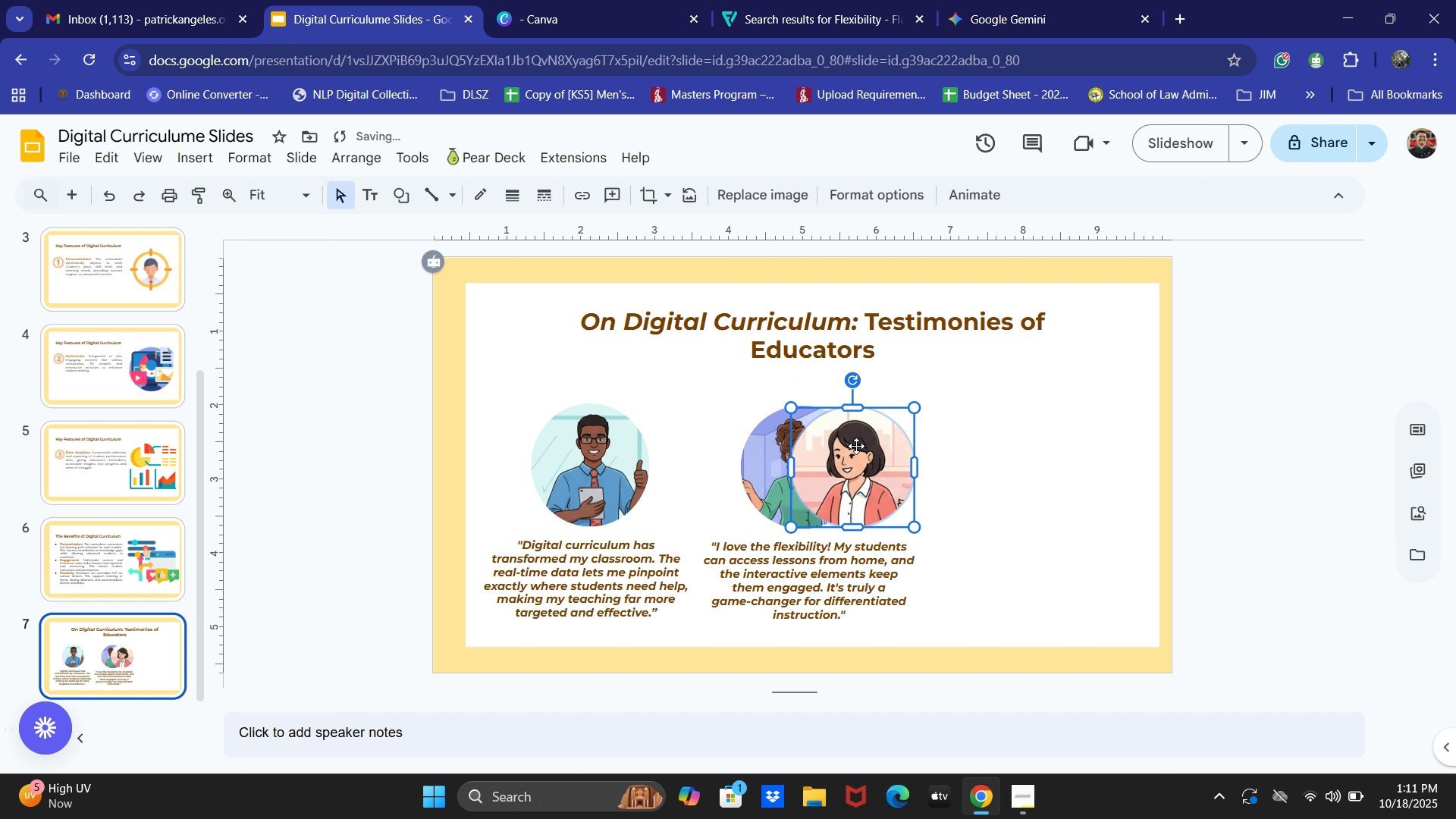 
hold_key(key=ArrowRight, duration=1.52)
 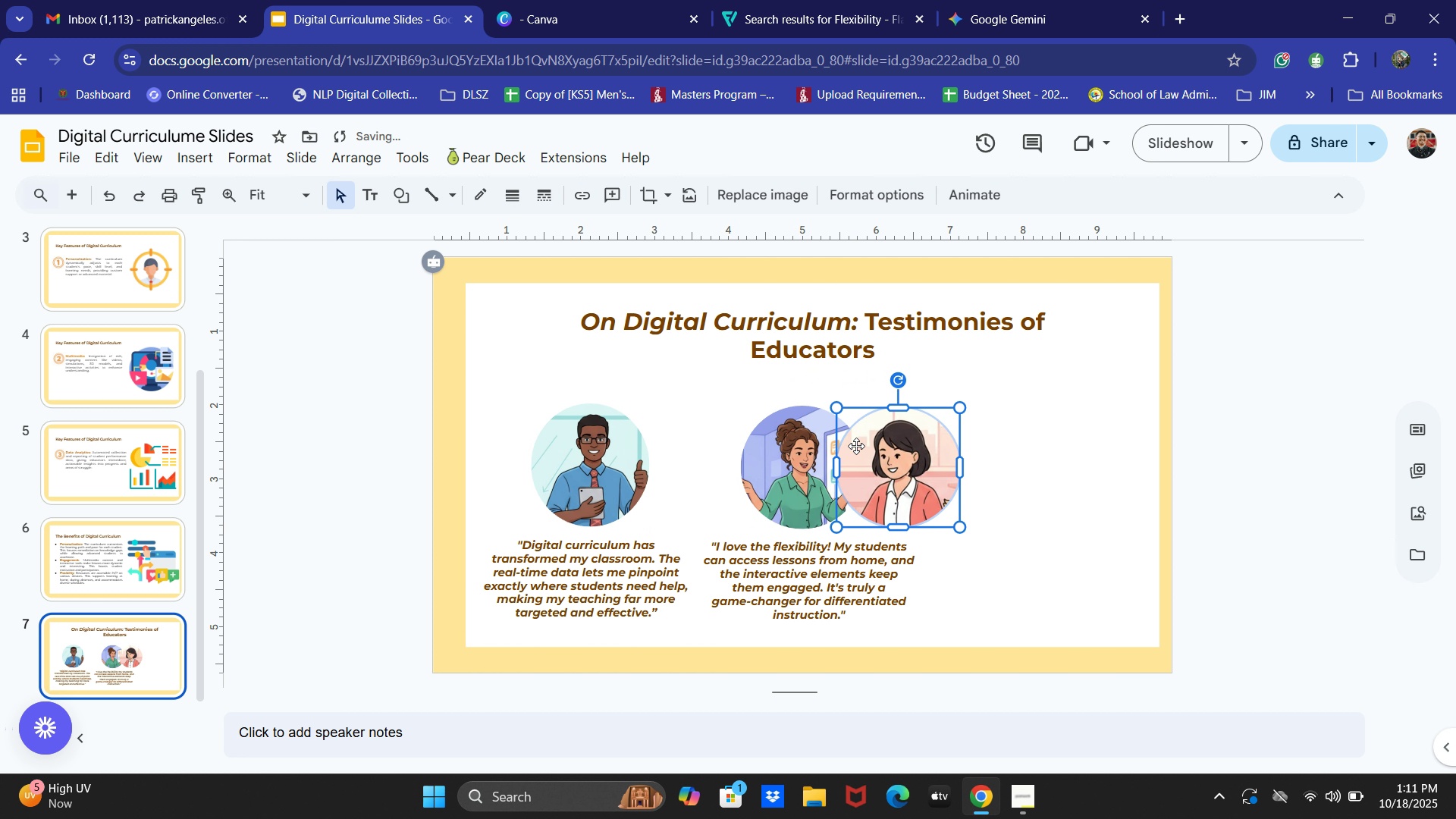 
hold_key(key=ArrowRight, duration=1.53)
 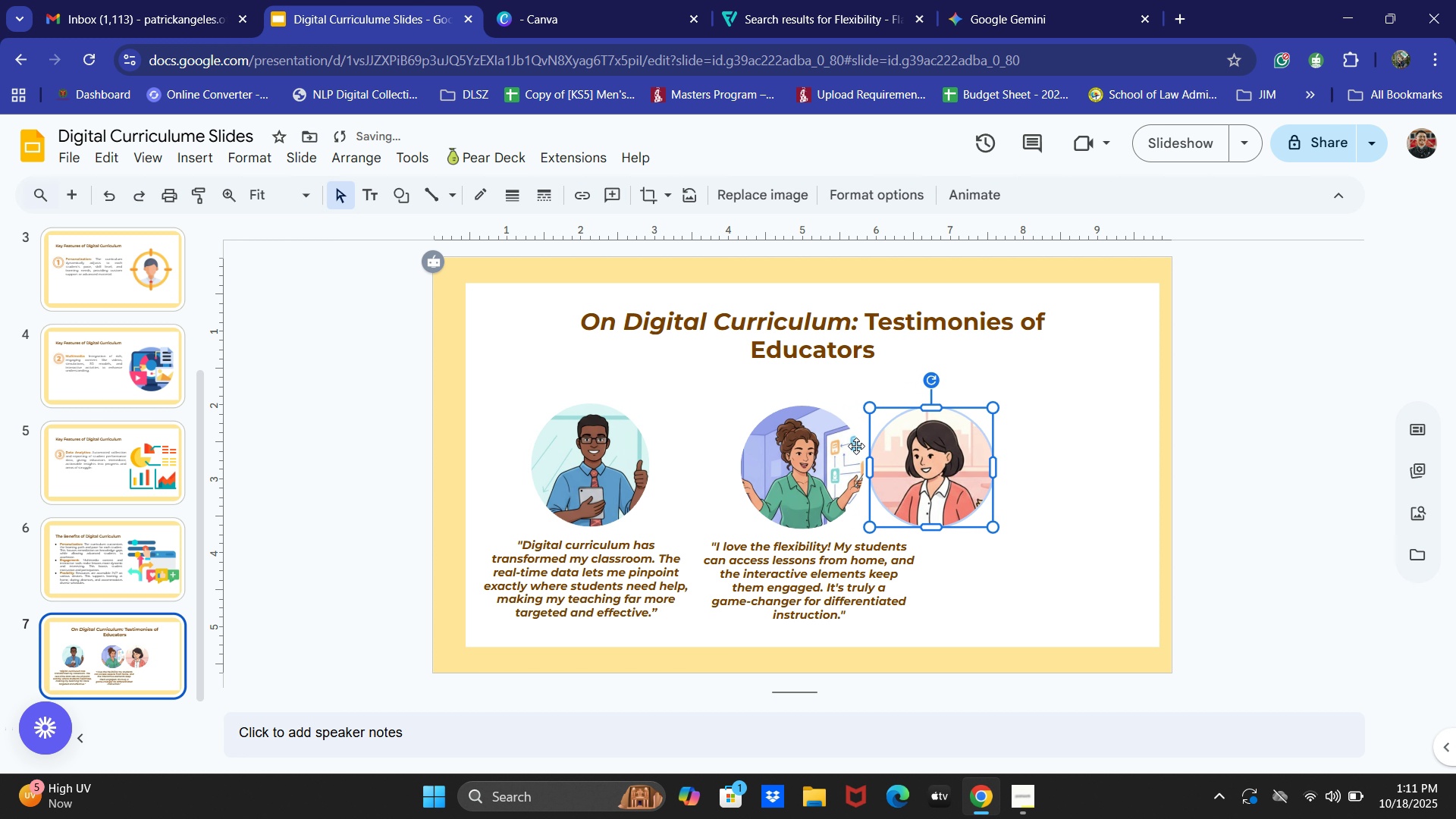 
hold_key(key=ArrowRight, duration=1.53)
 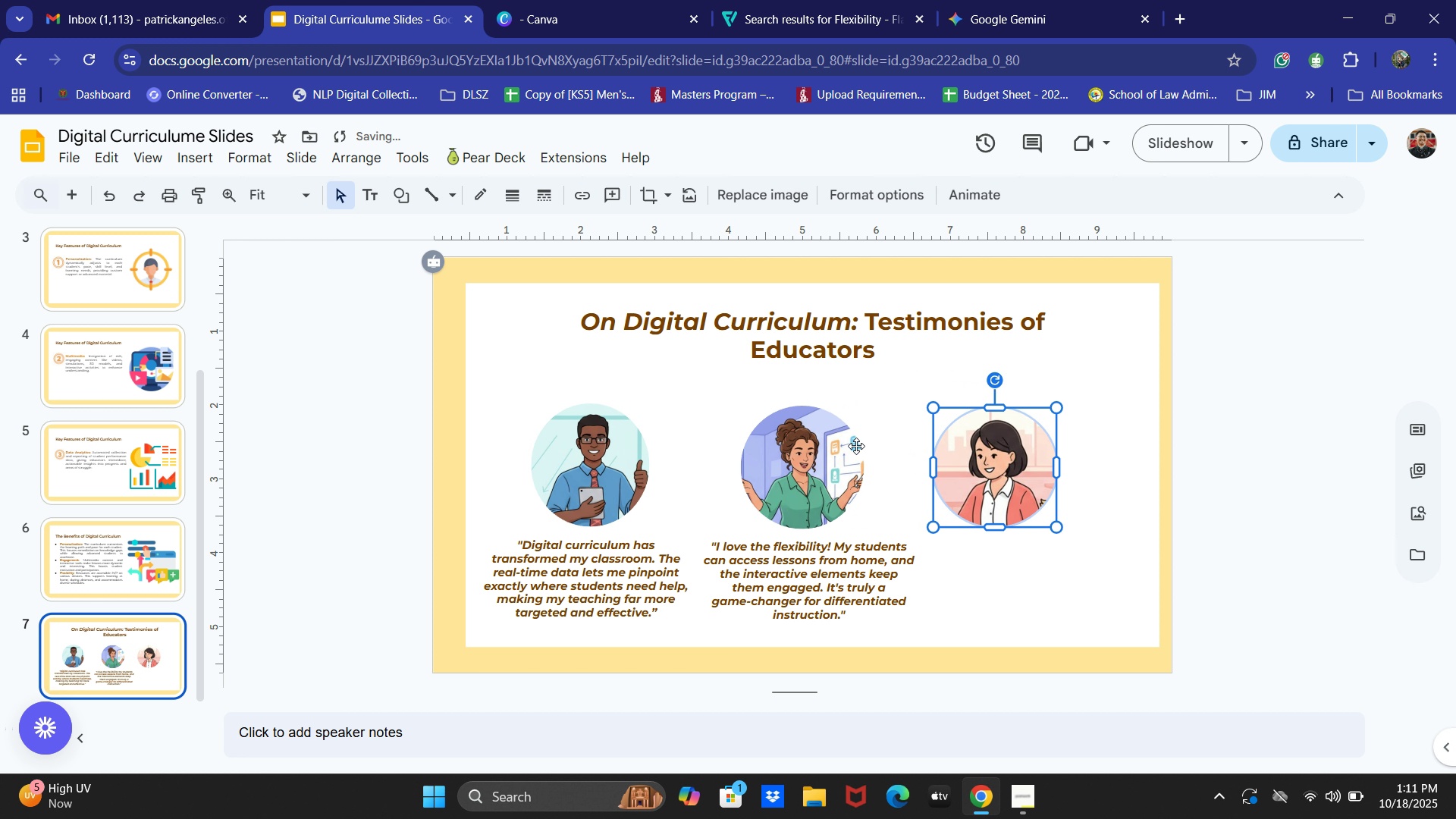 
hold_key(key=ArrowRight, duration=1.51)
 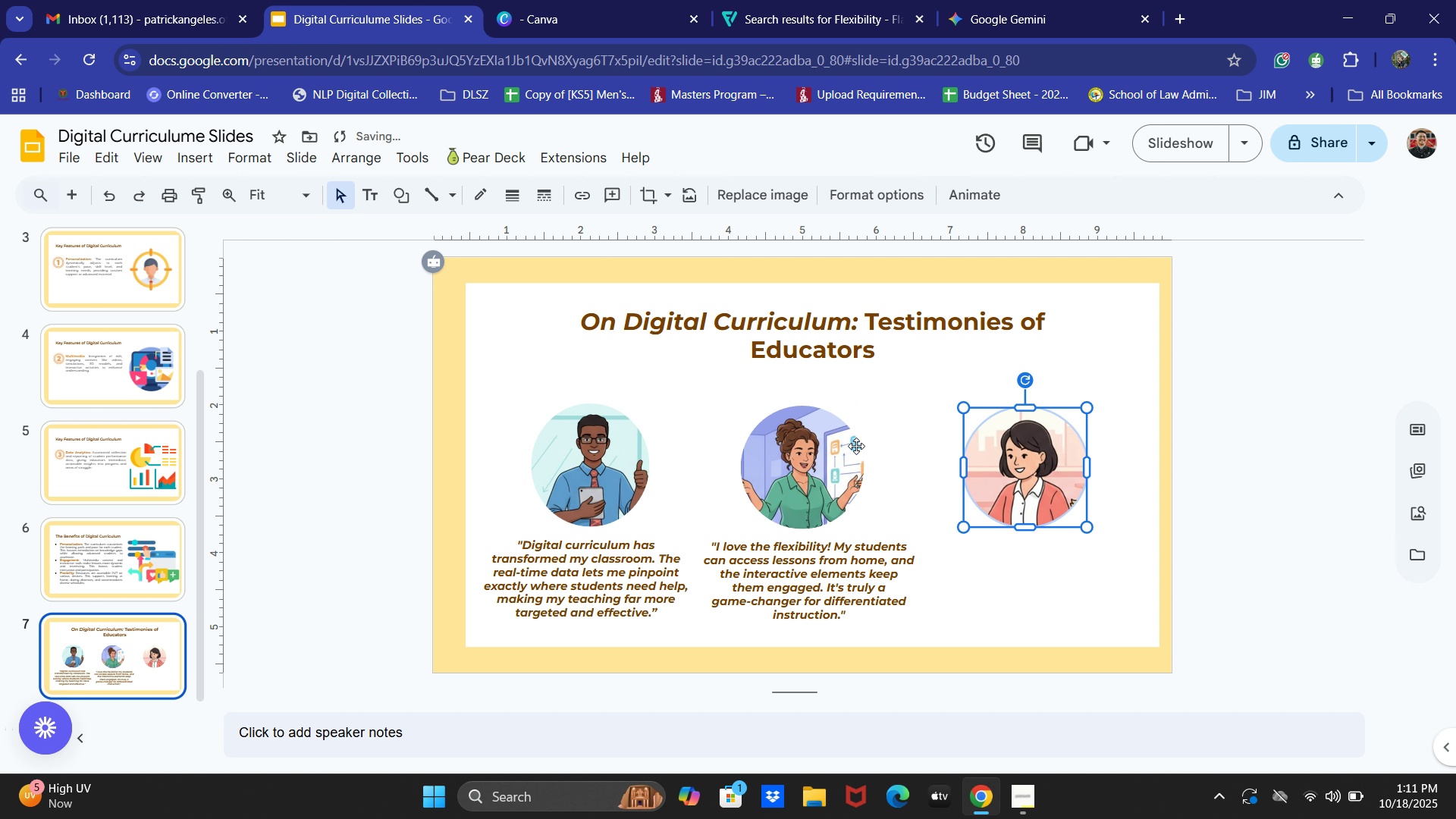 
key(ArrowRight)
 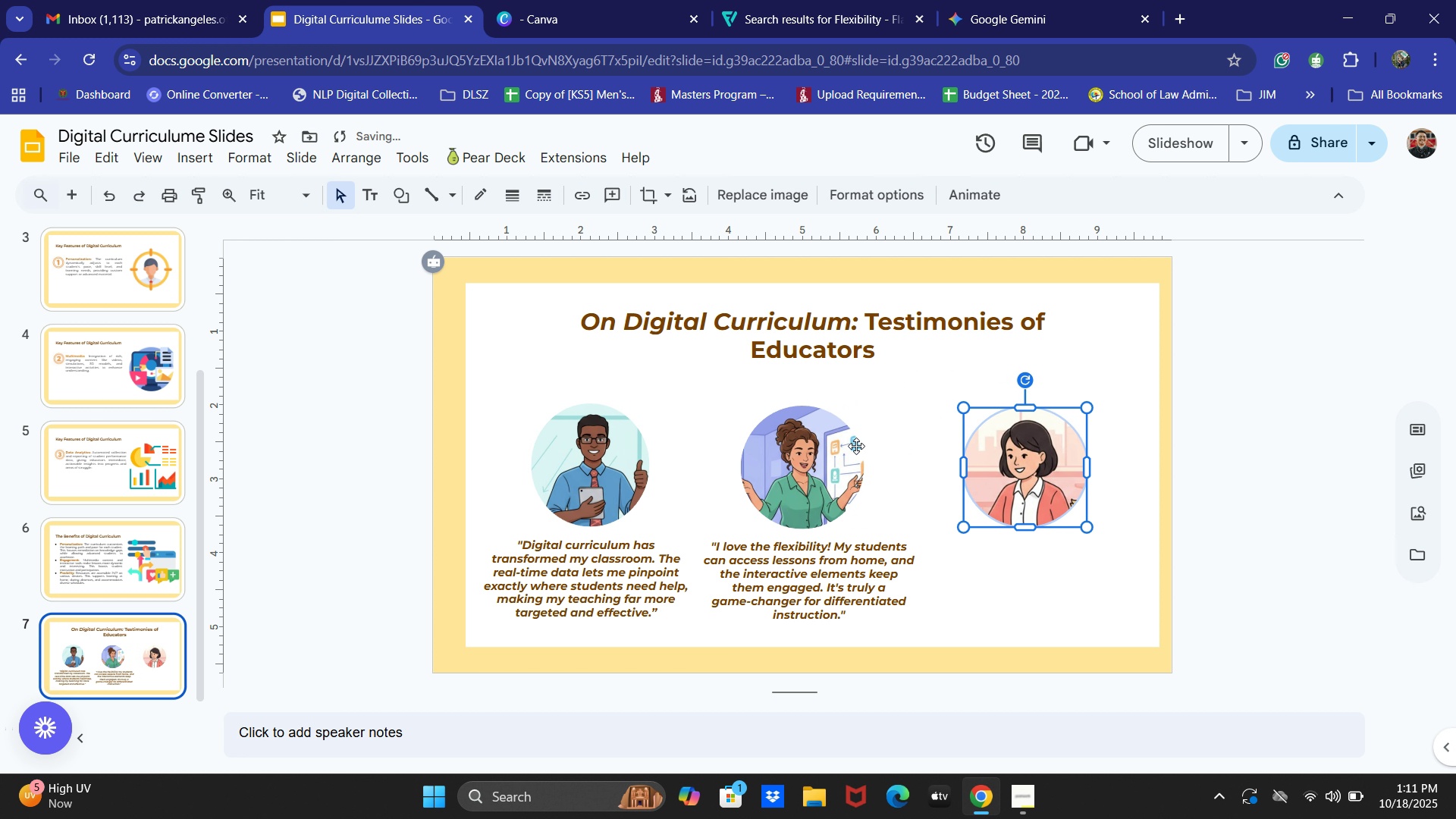 
key(ArrowRight)
 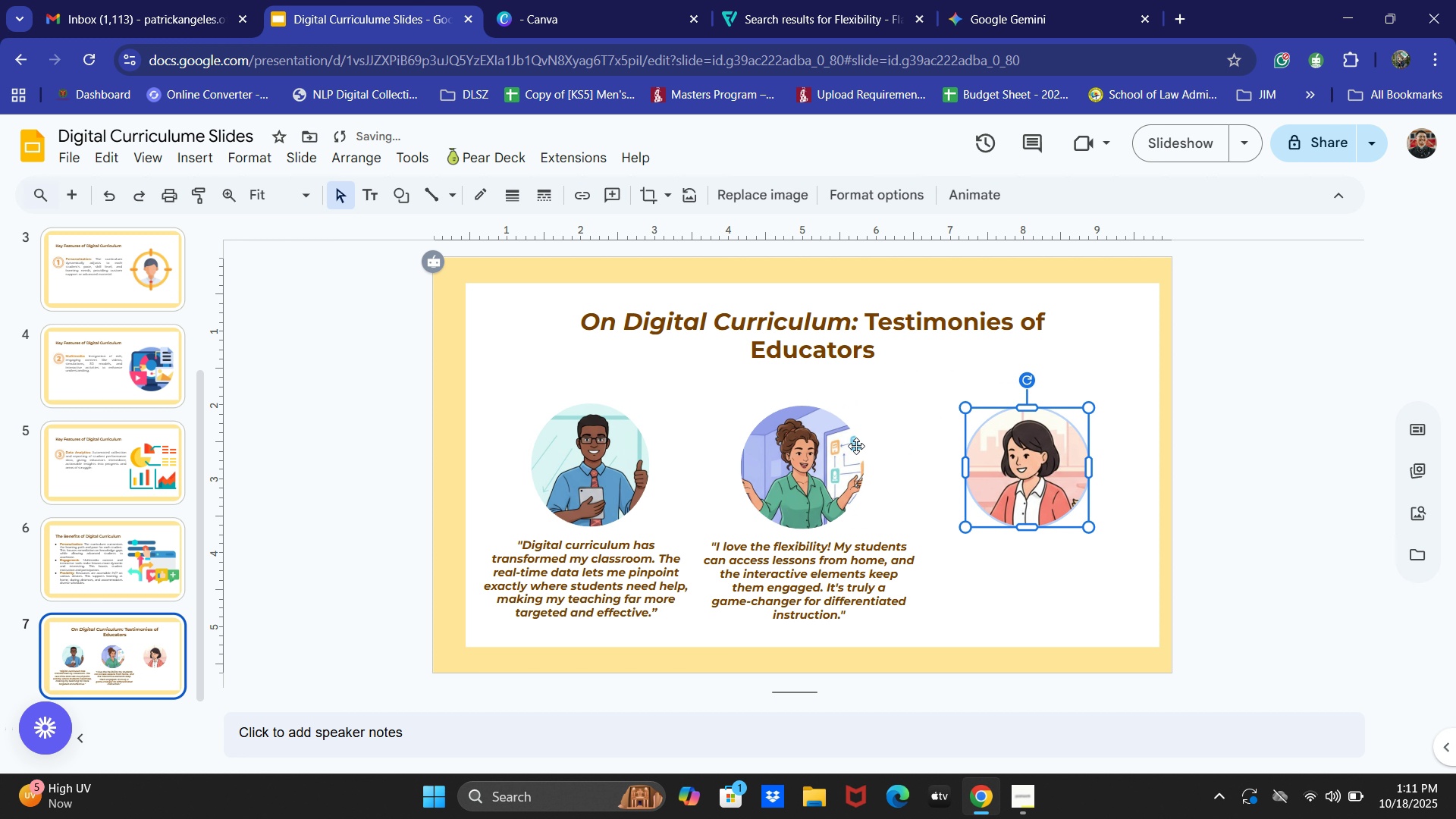 
key(ArrowRight)
 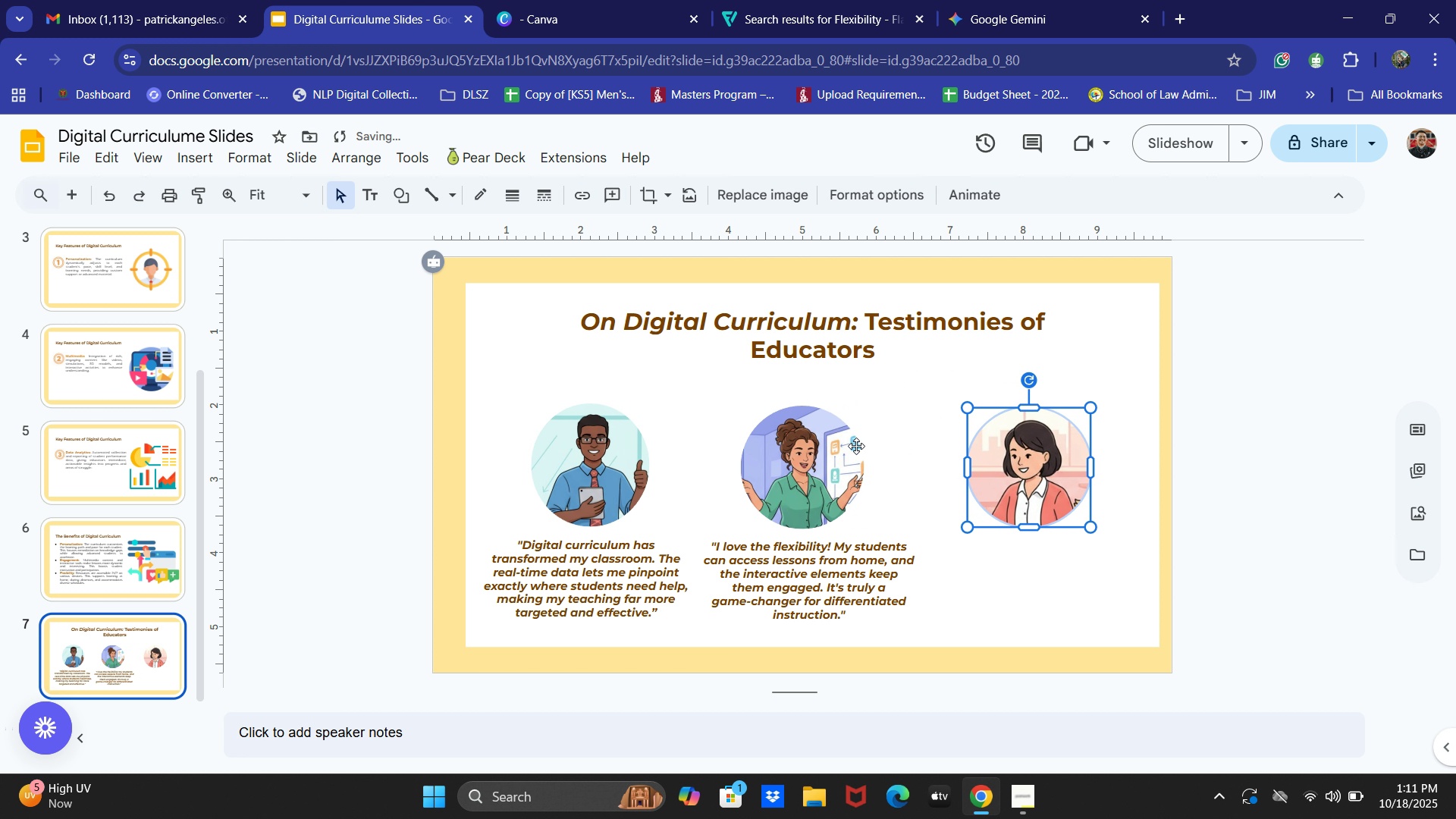 
key(ArrowRight)
 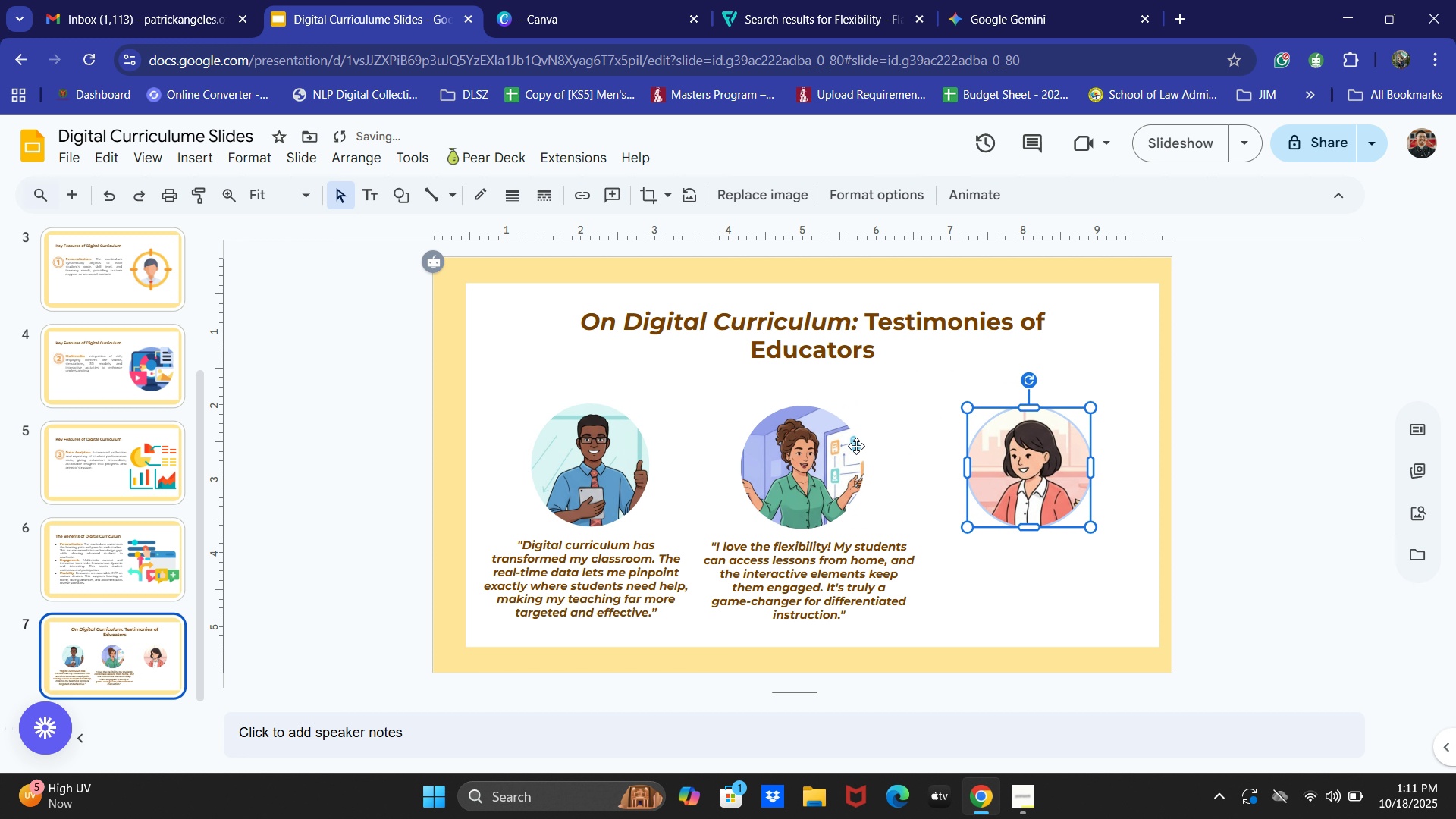 
key(ArrowRight)
 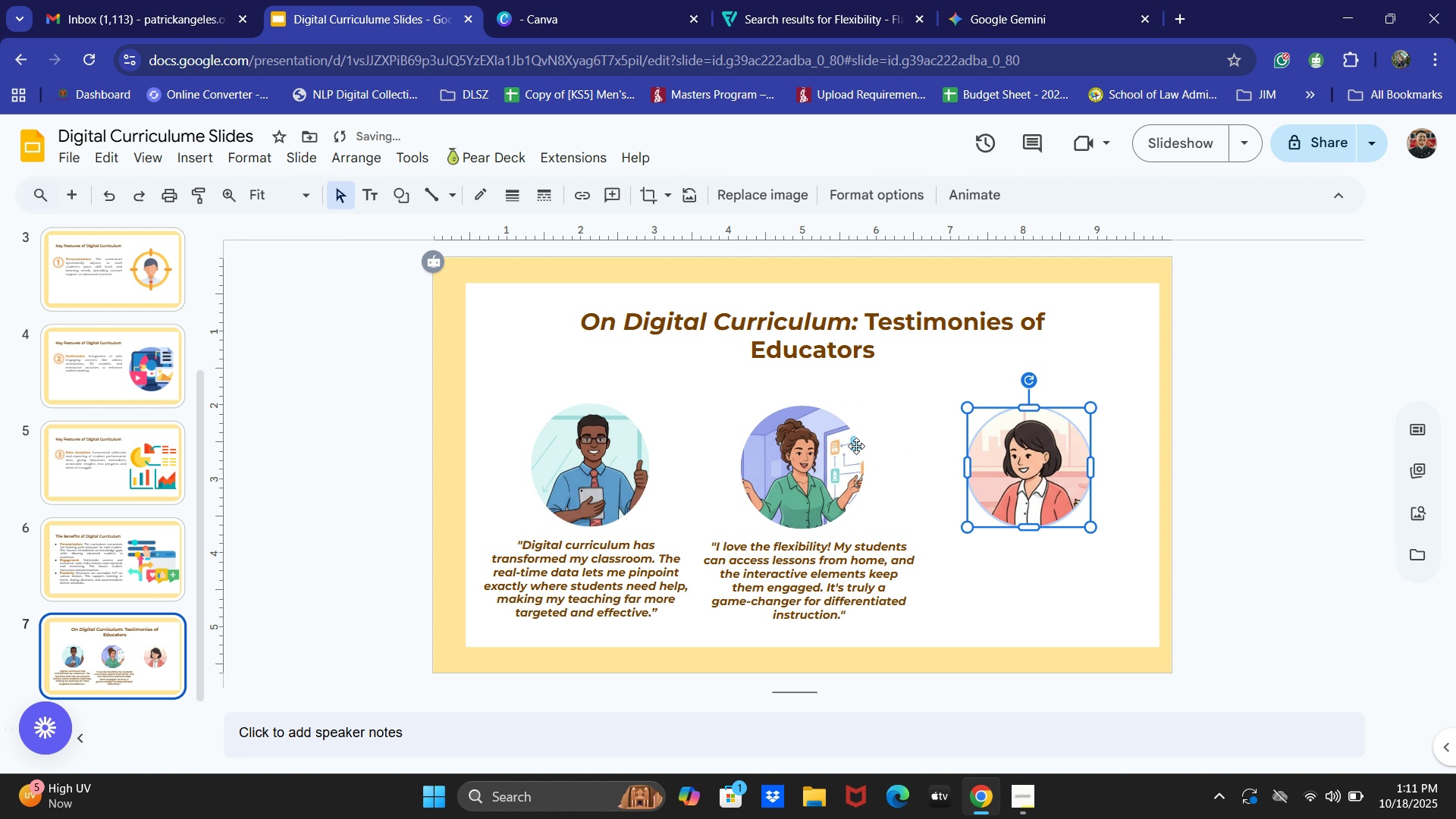 
key(ArrowRight)
 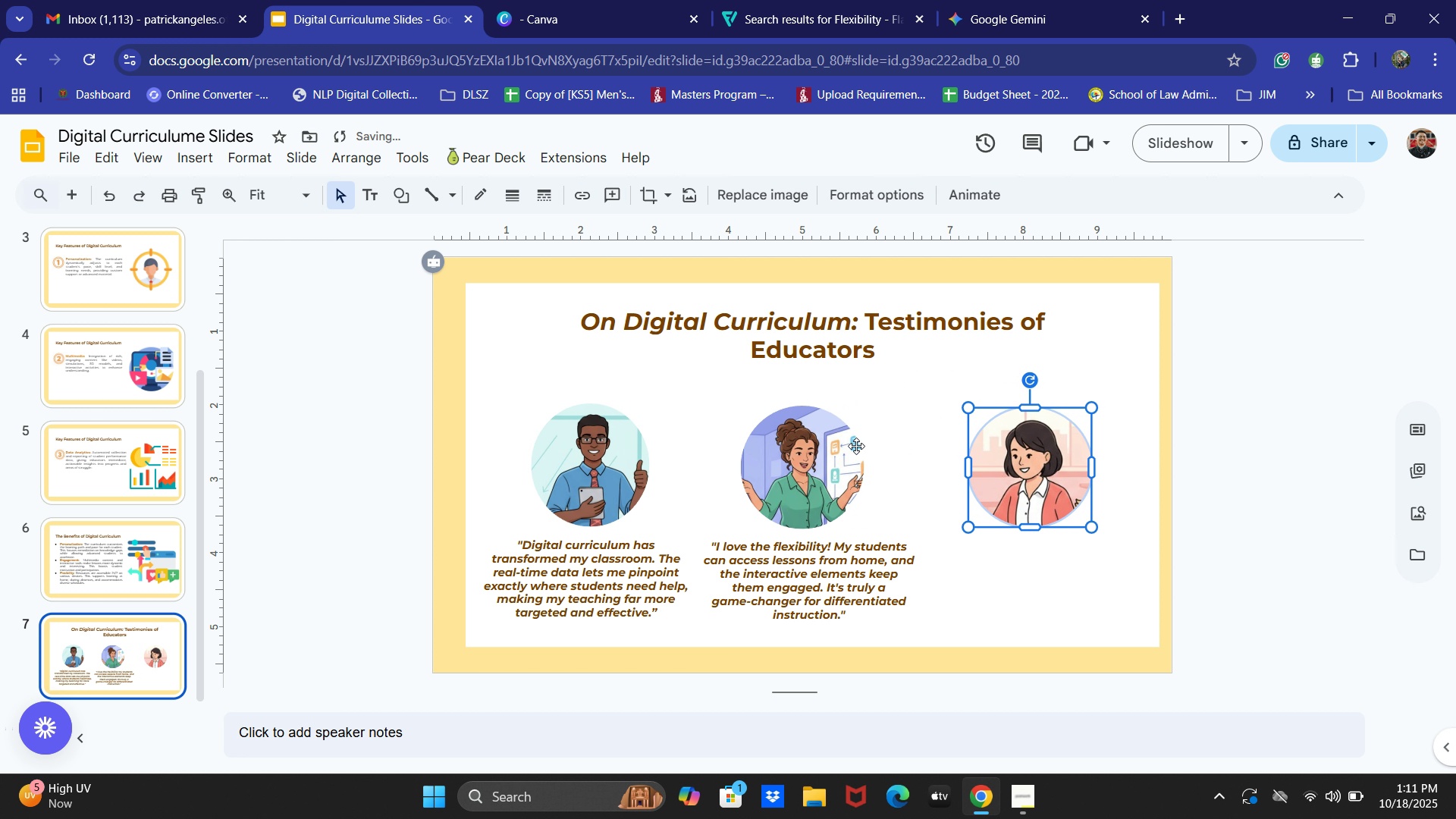 
key(ArrowRight)
 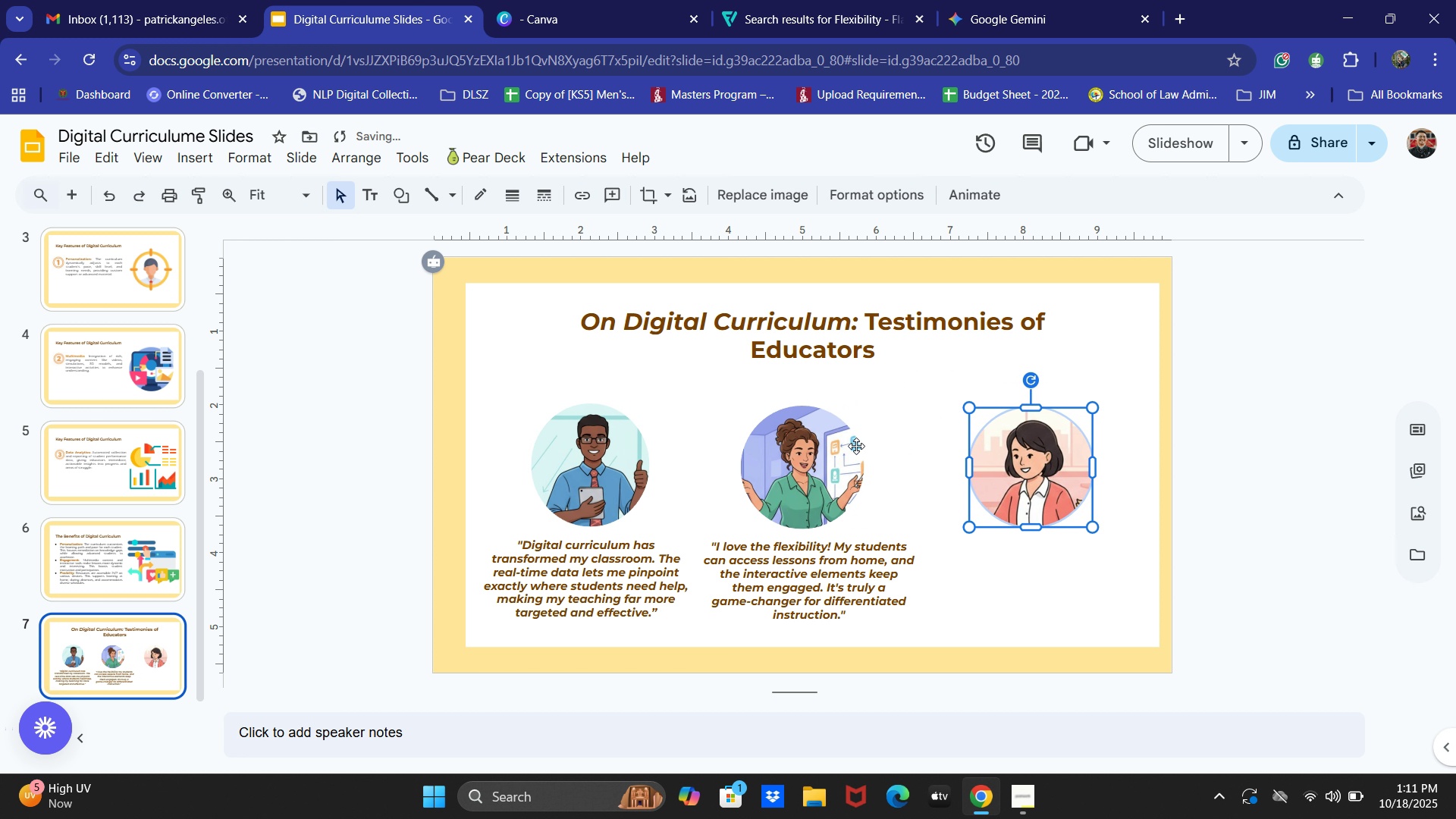 
key(ArrowRight)
 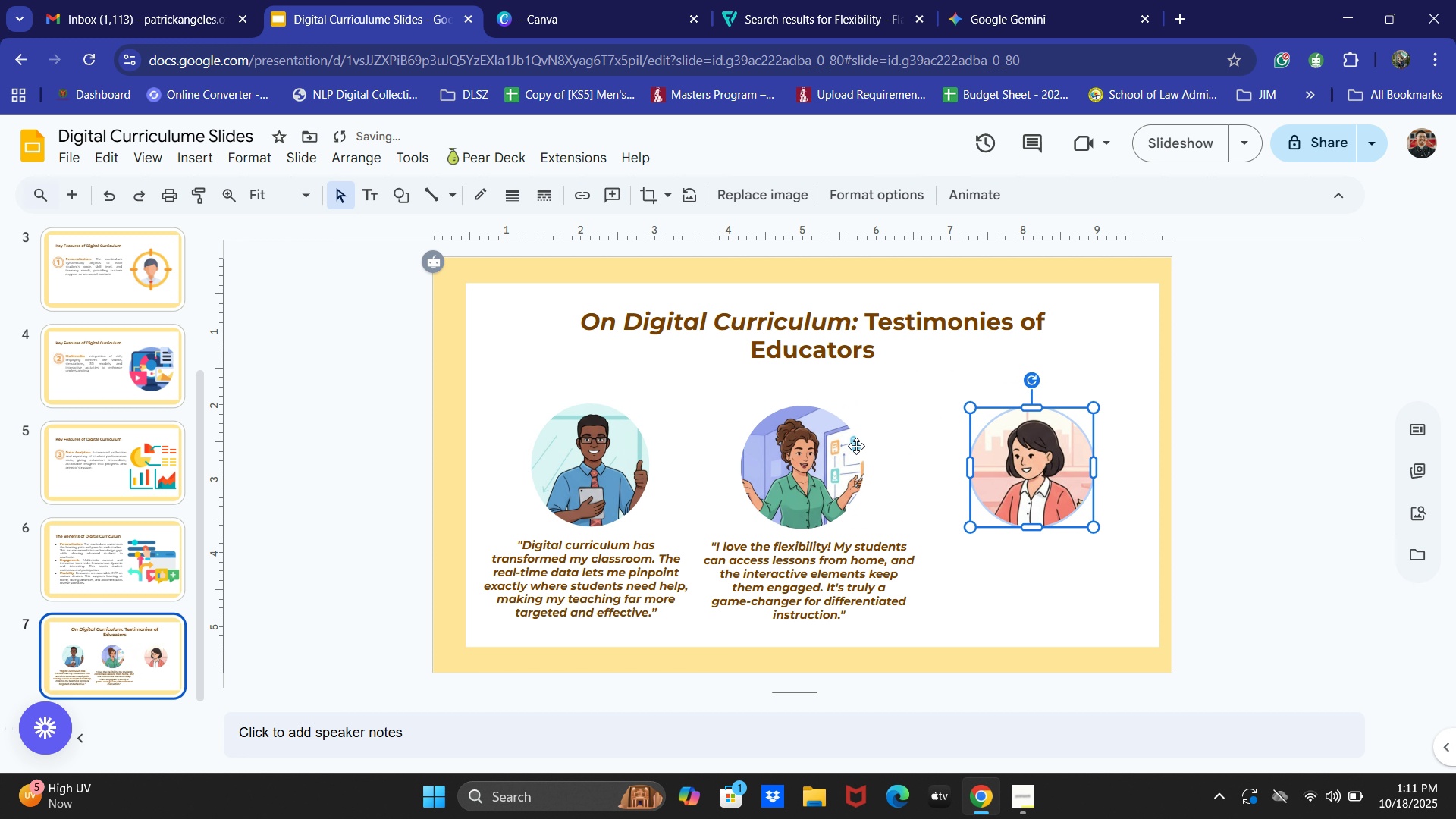 
key(ArrowRight)
 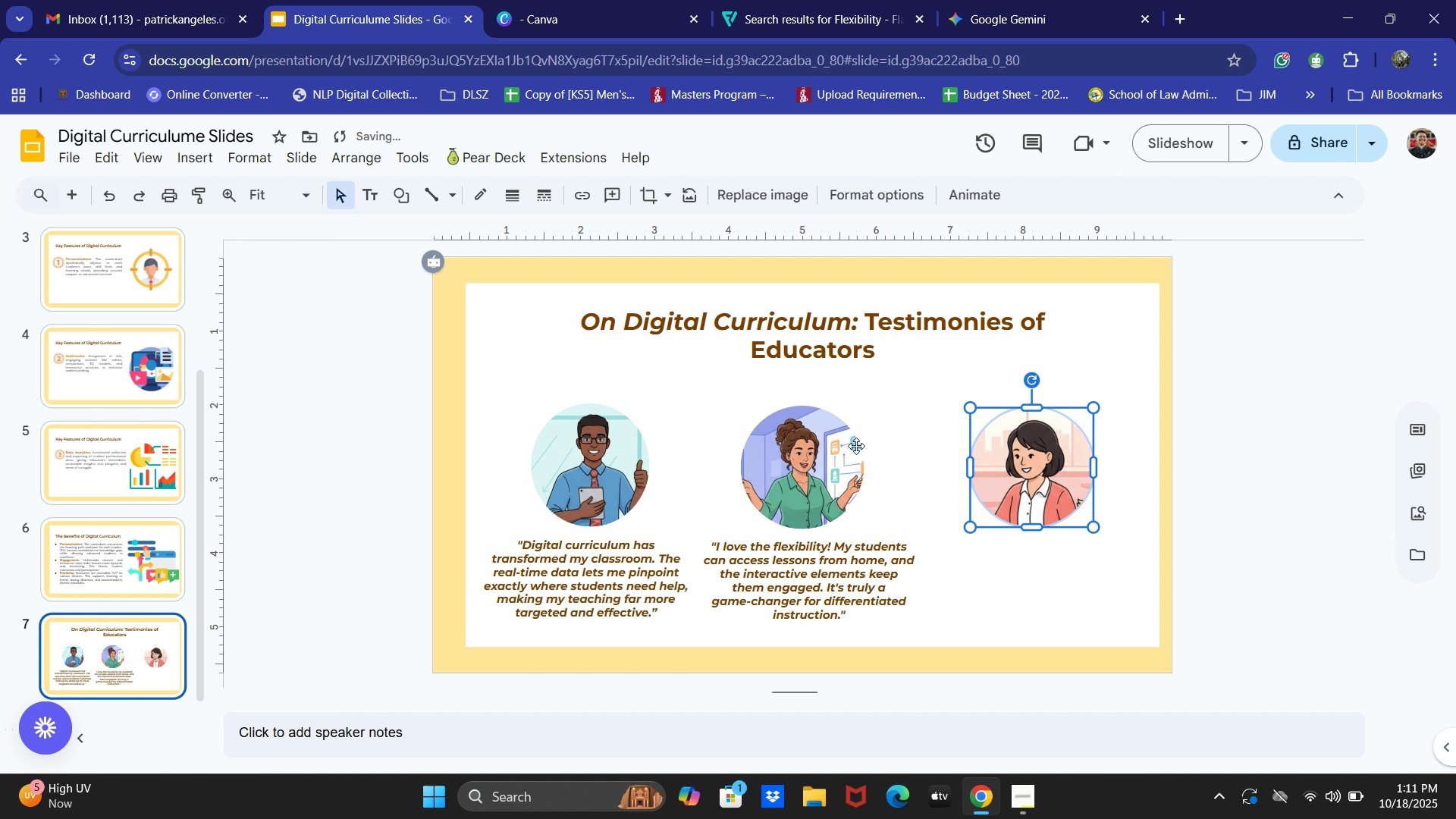 
key(ArrowRight)
 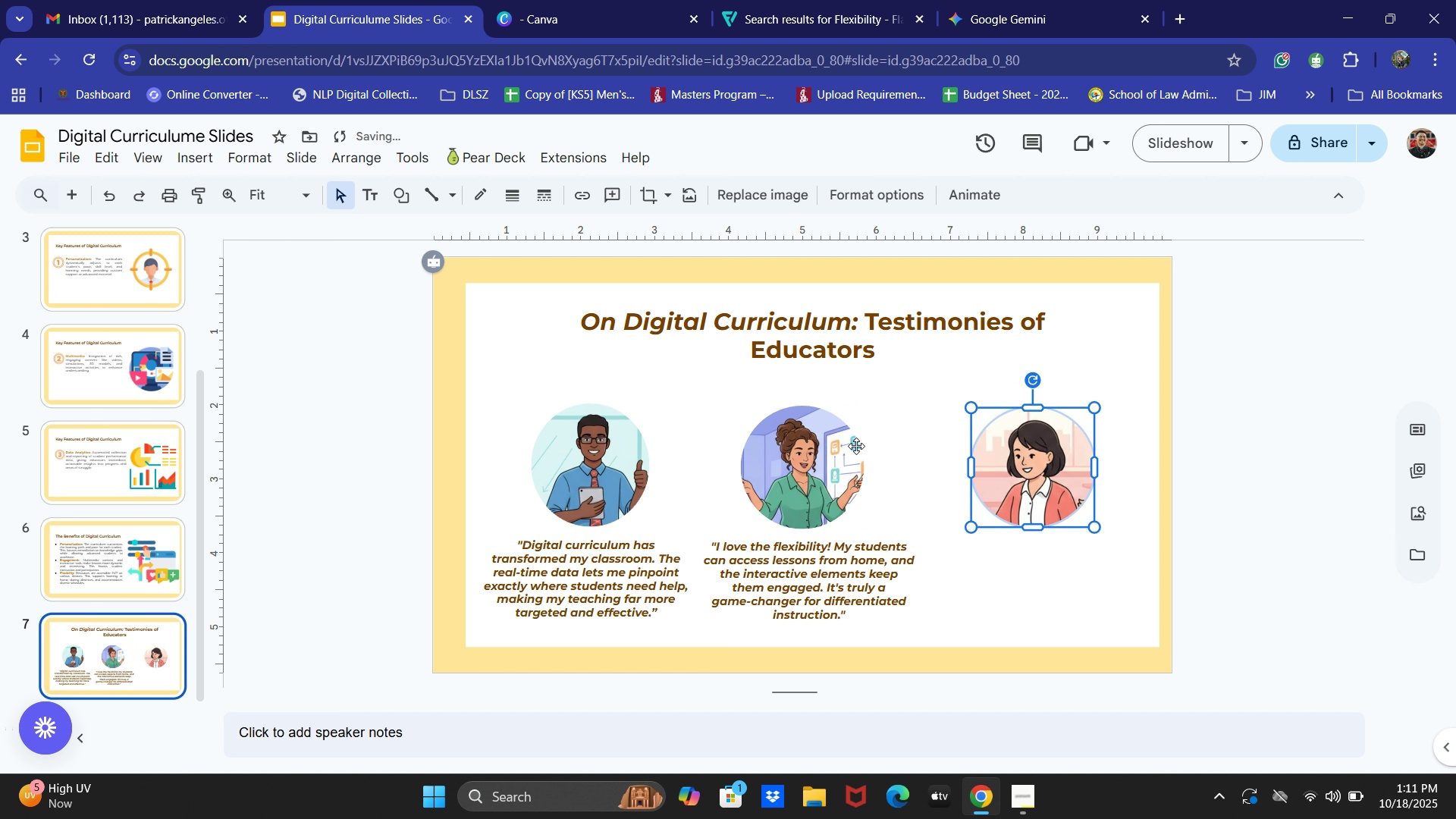 
key(ArrowRight)
 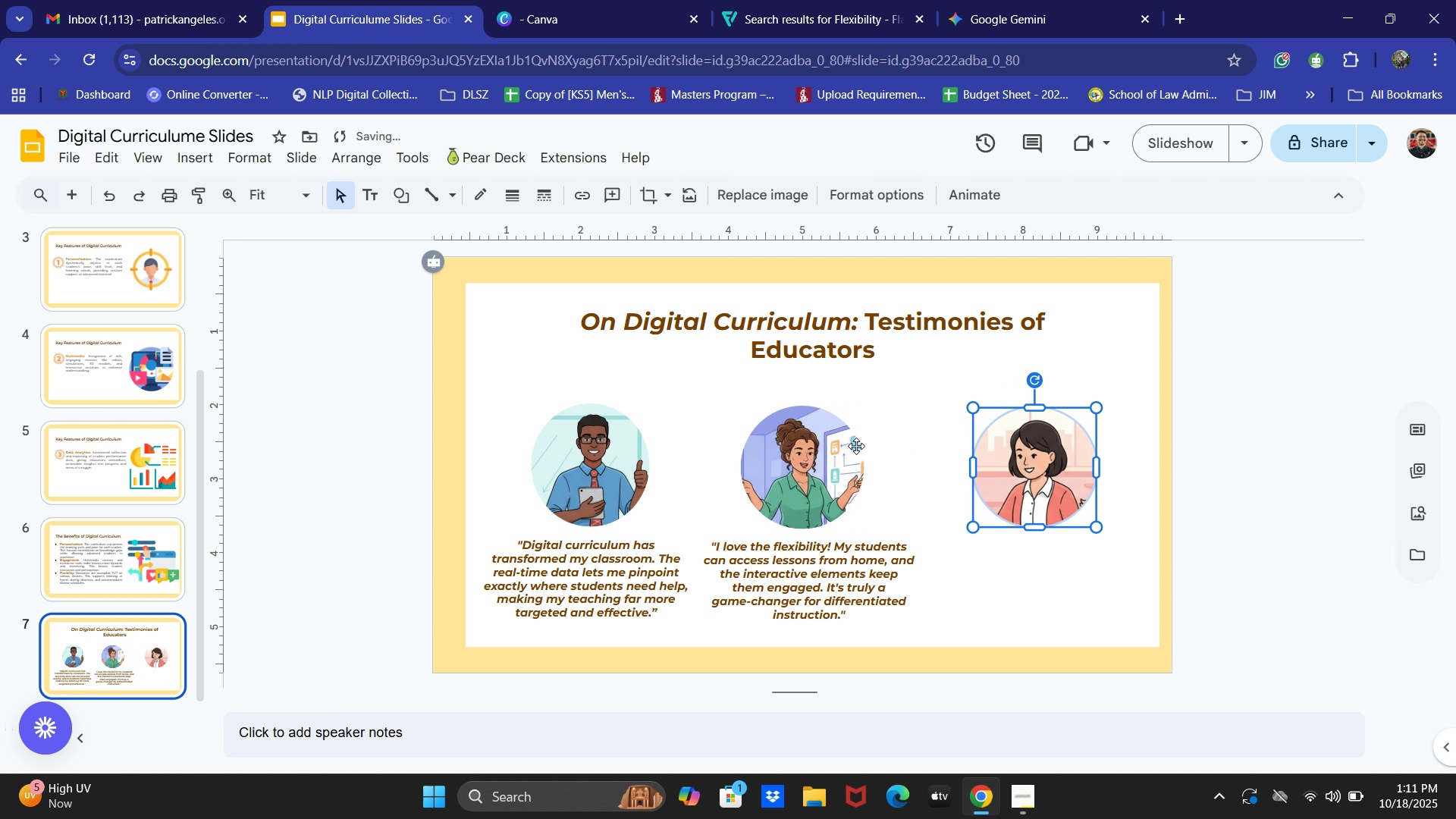 
key(ArrowRight)
 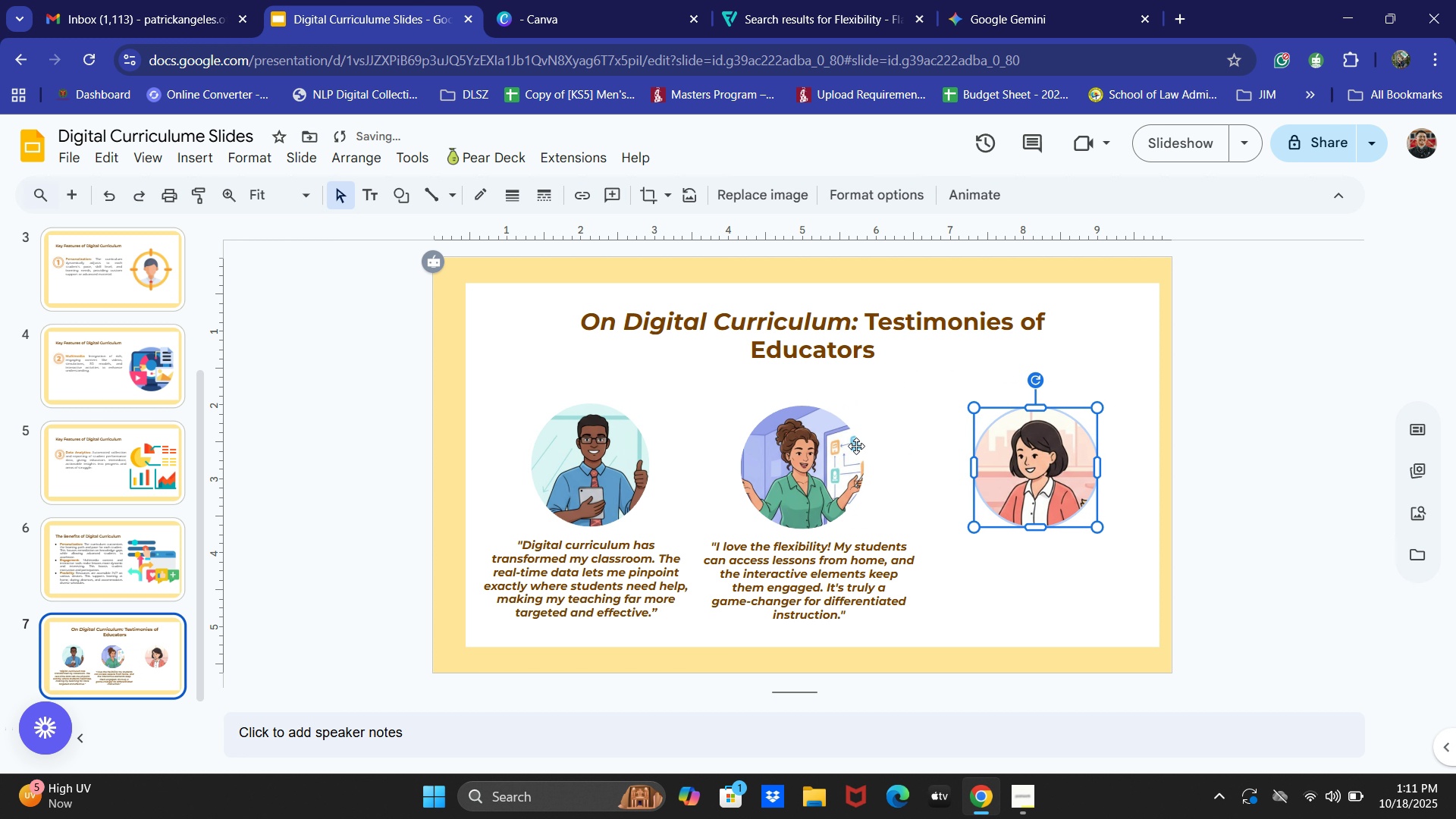 
key(ArrowRight)
 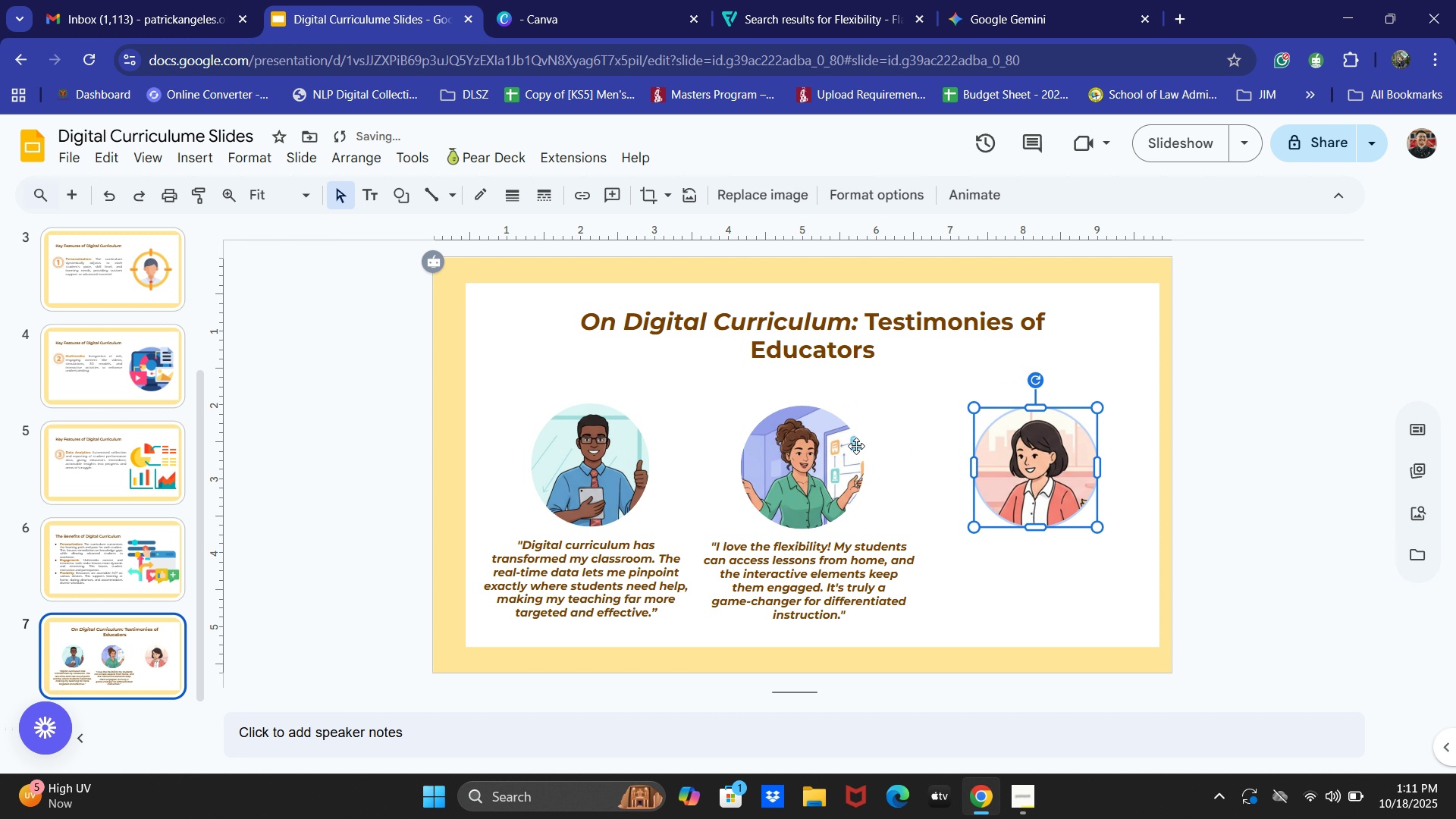 
key(ArrowRight)
 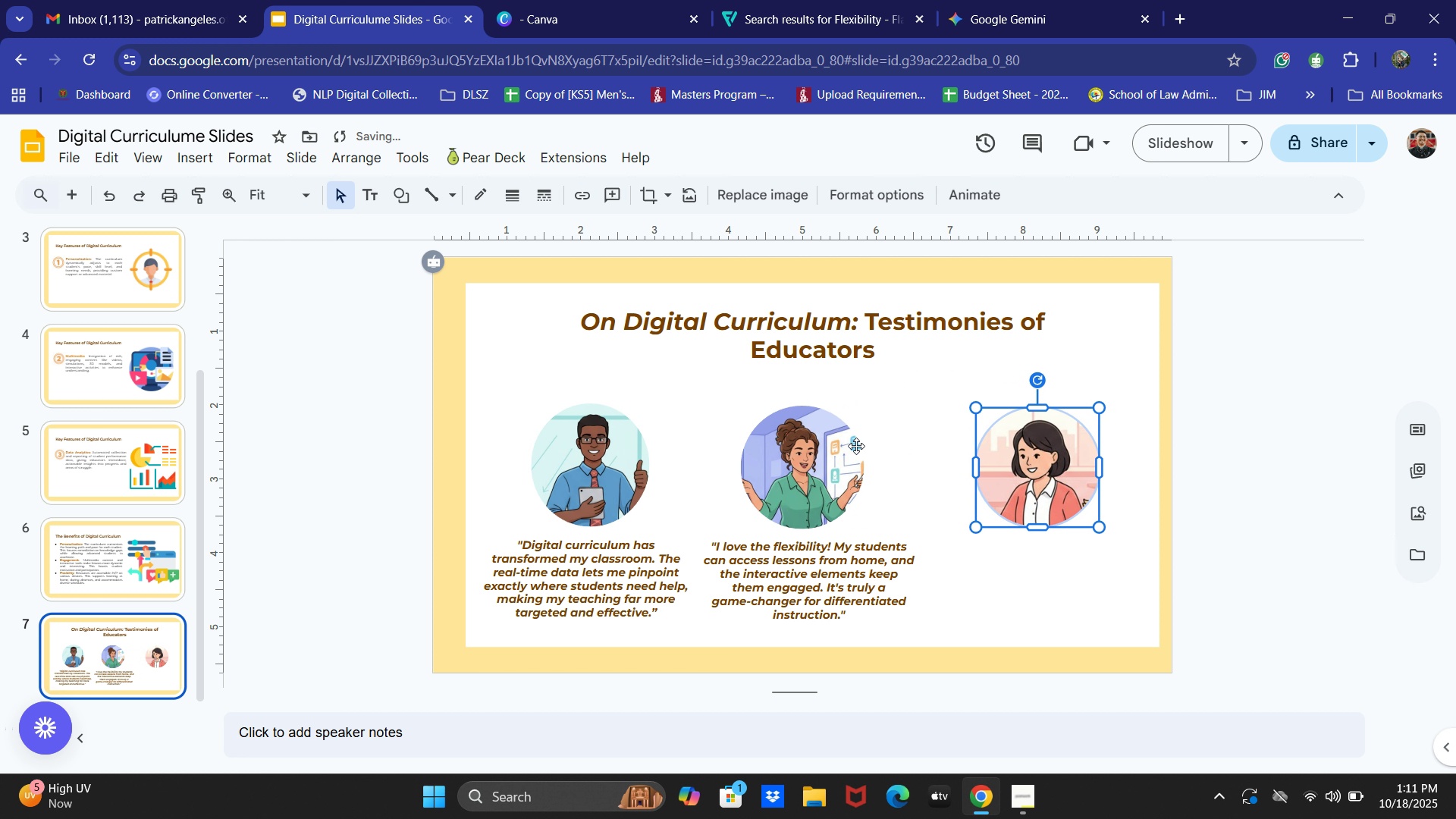 
key(ArrowRight)
 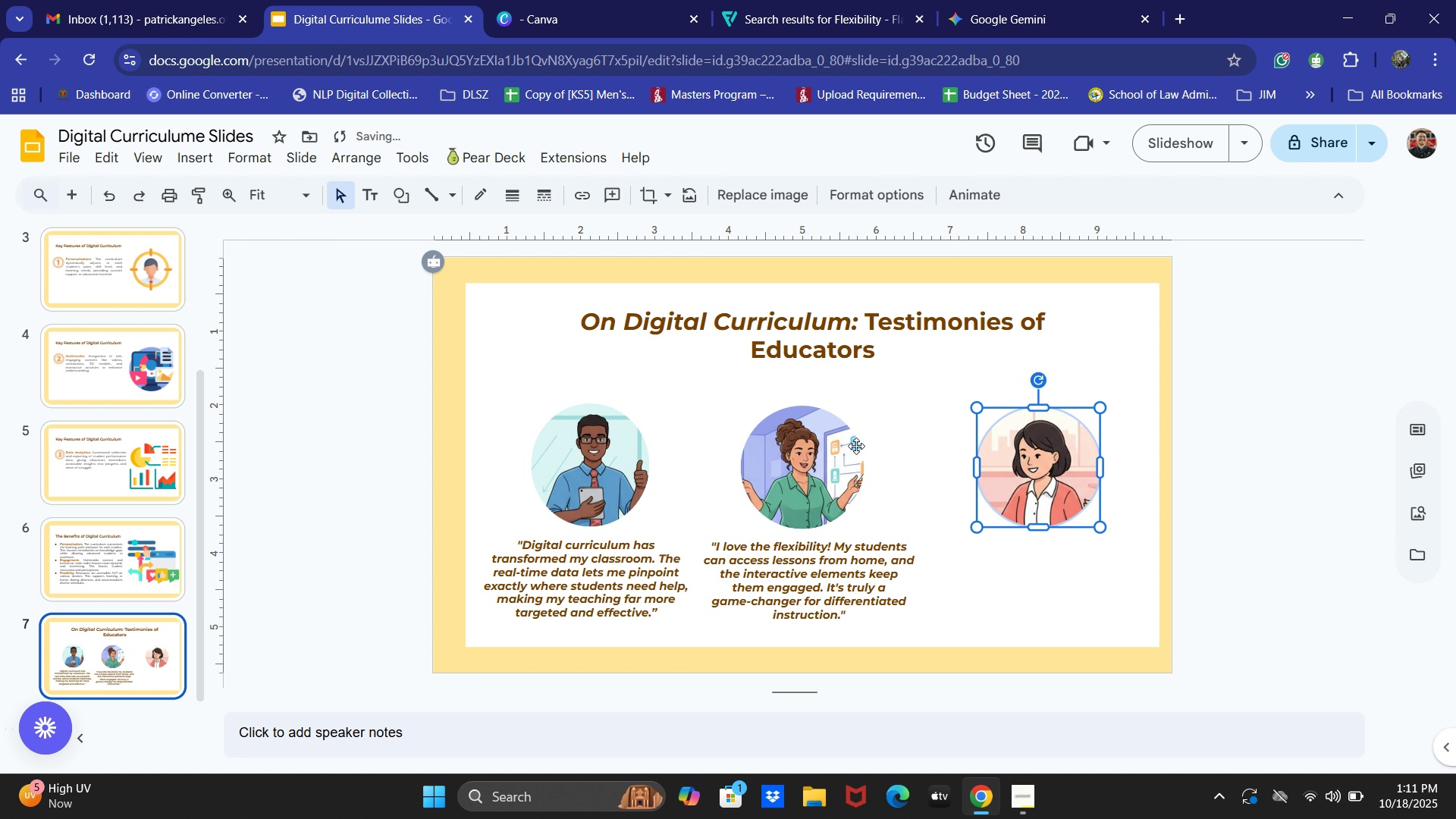 
key(ArrowRight)
 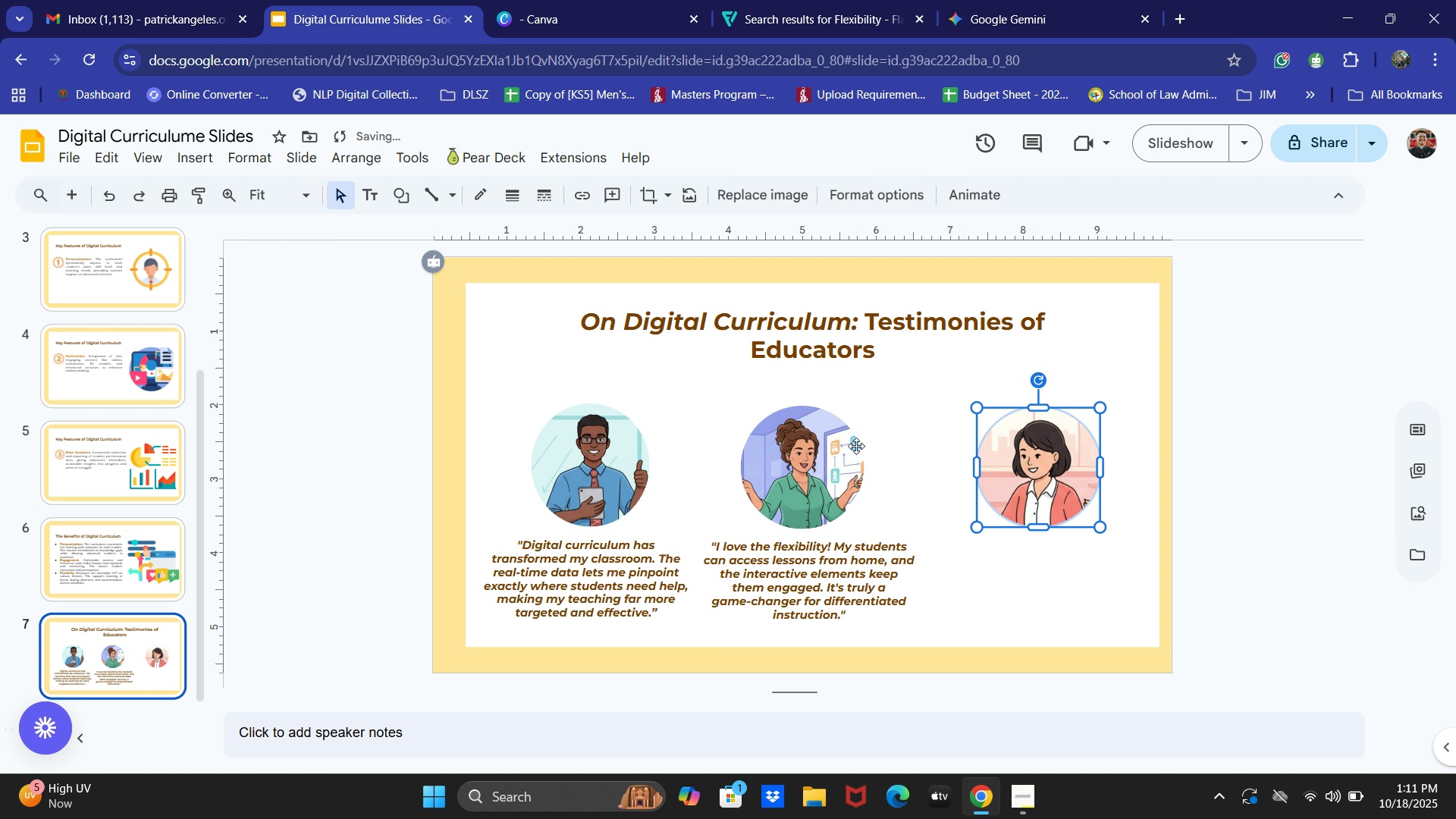 
key(ArrowRight)
 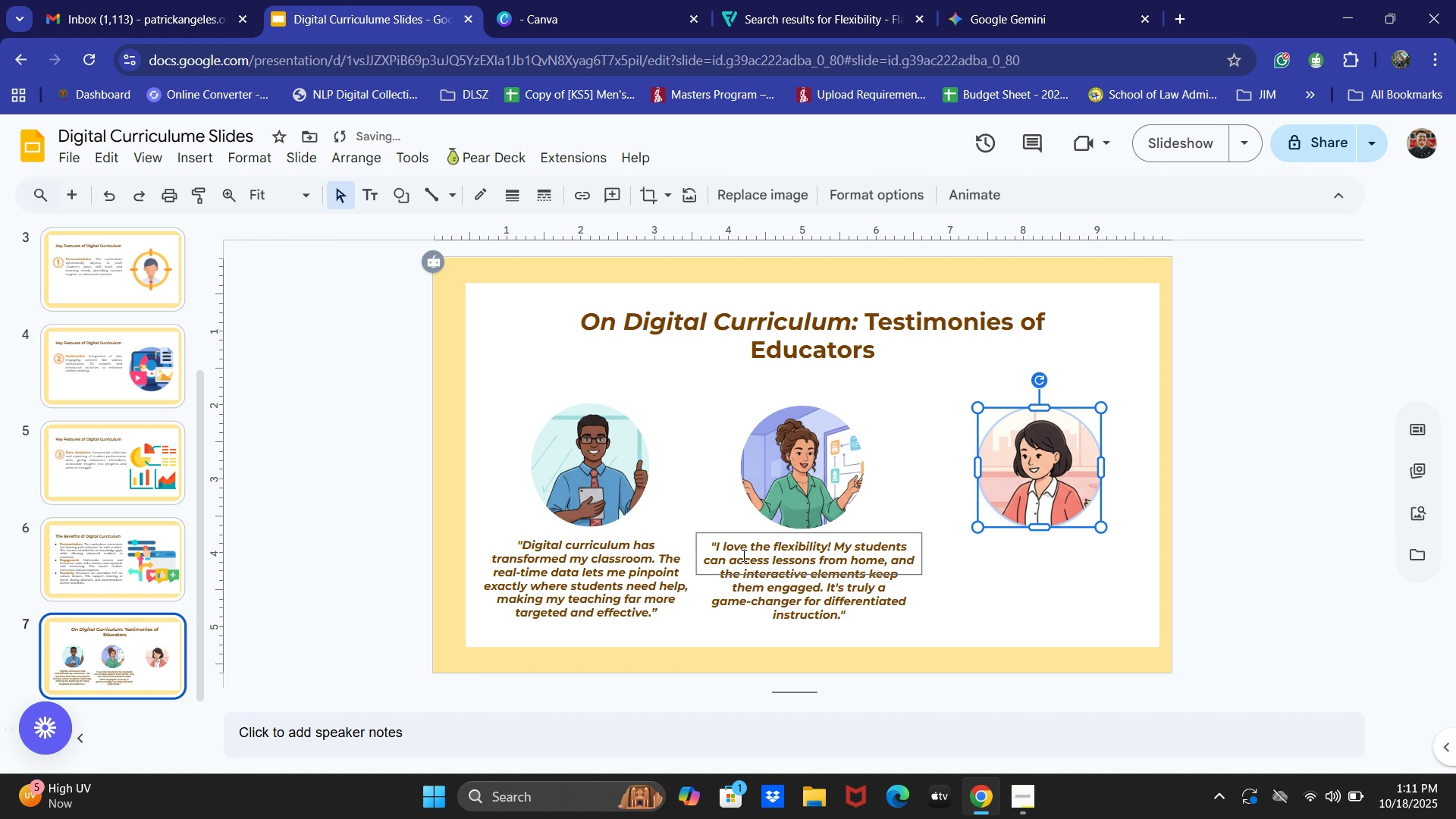 
left_click([726, 539])
 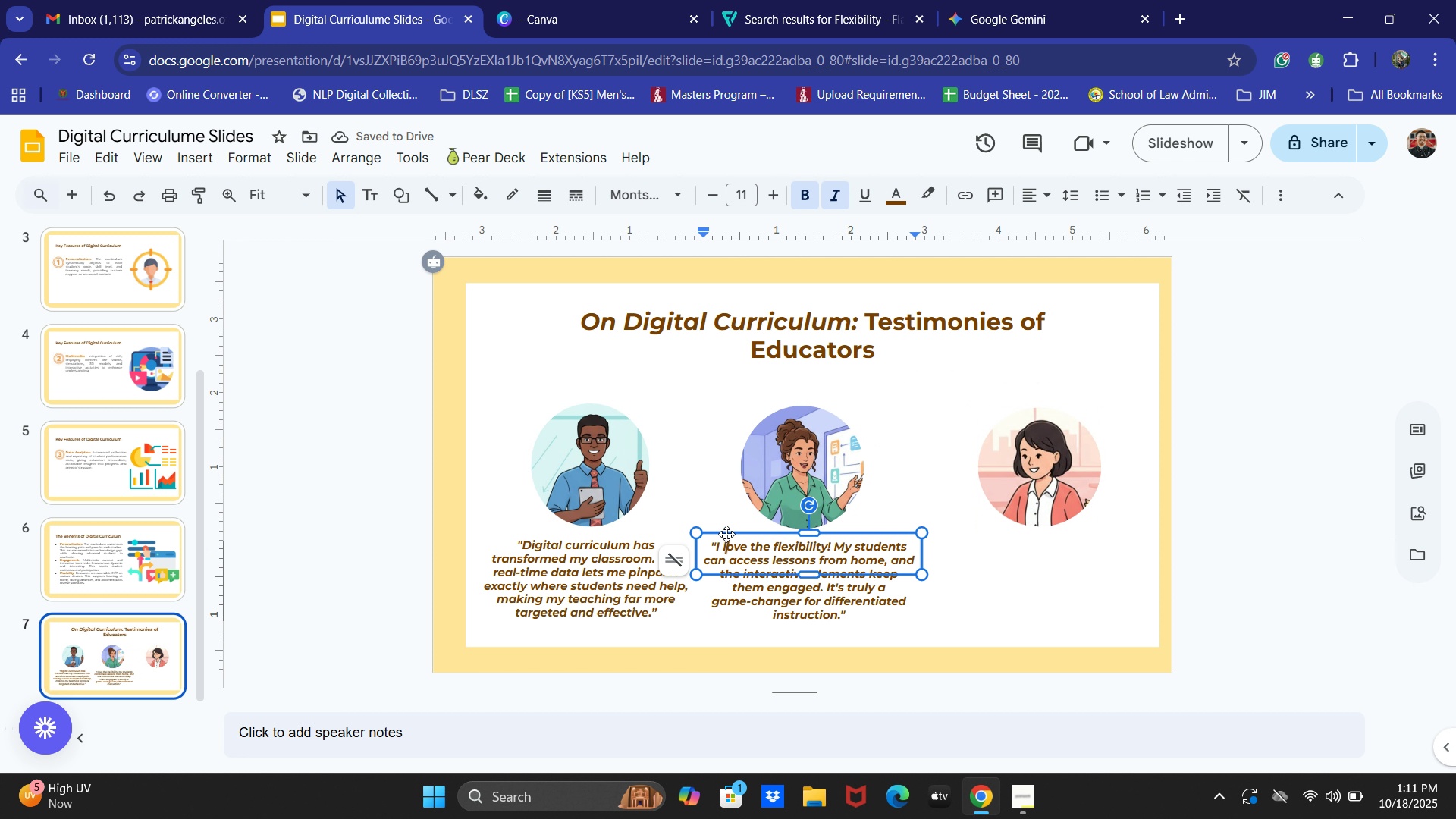 
double_click([726, 534])
 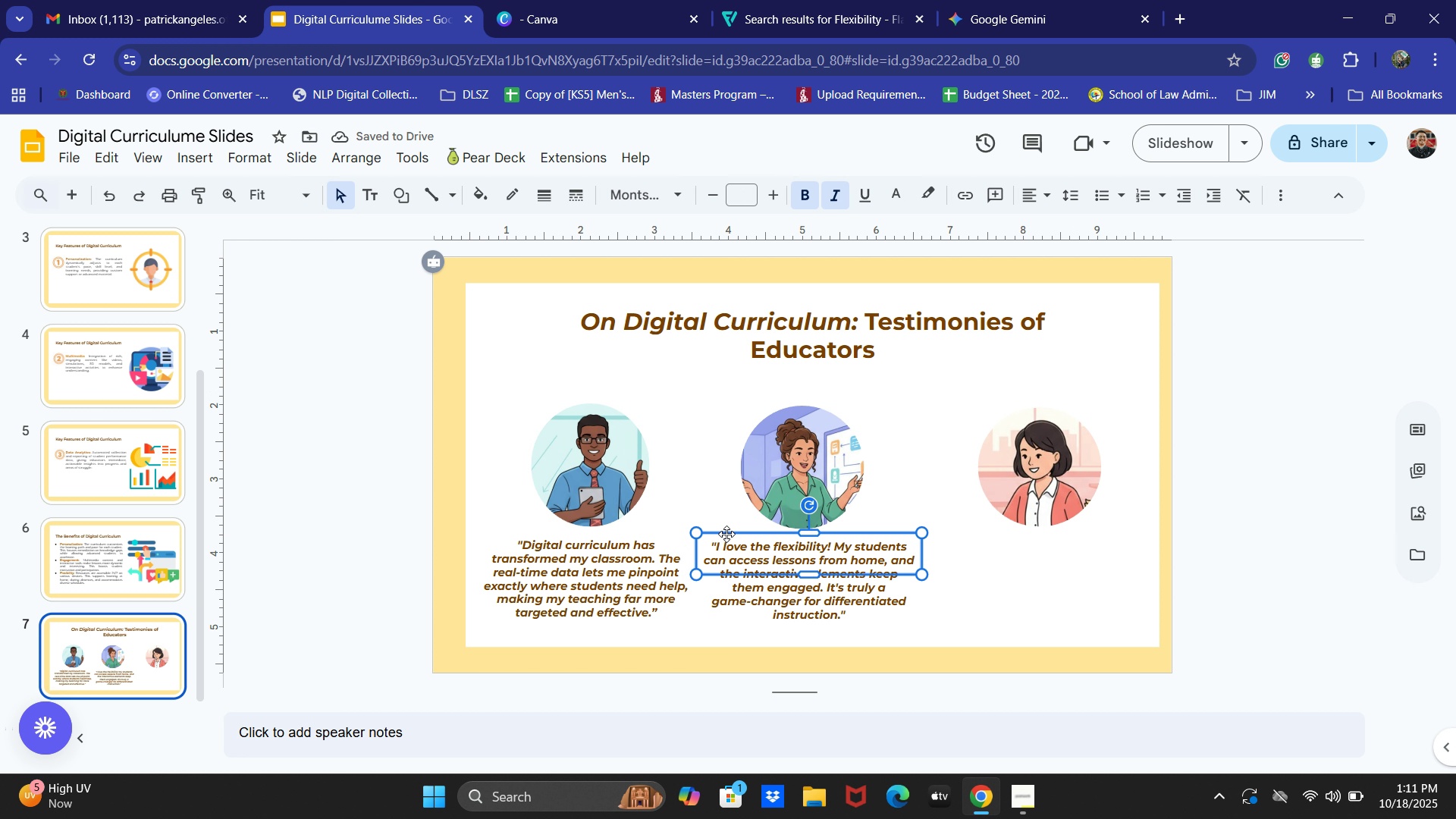 
key(Control+C)
 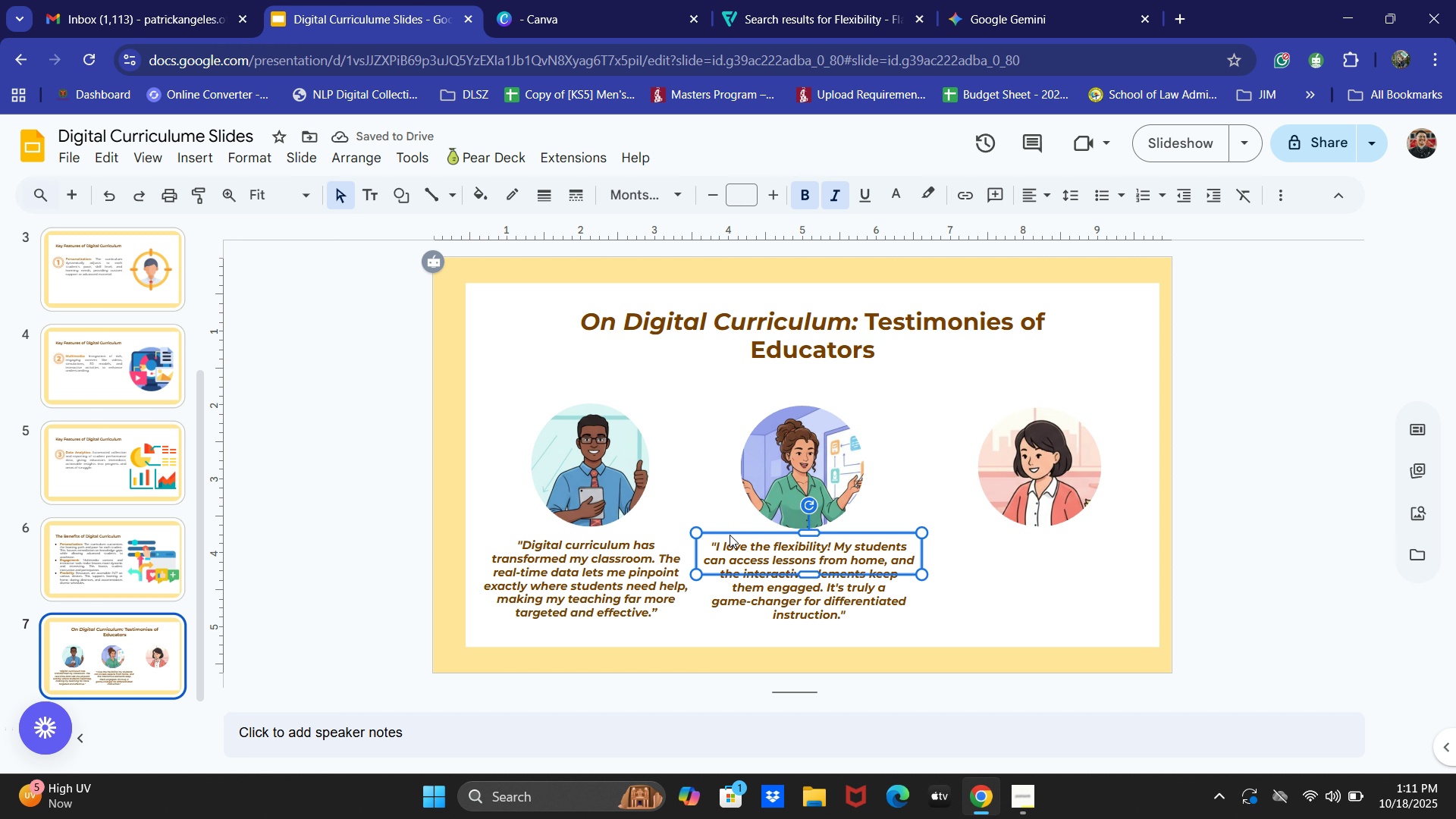 
key(Control+V)
 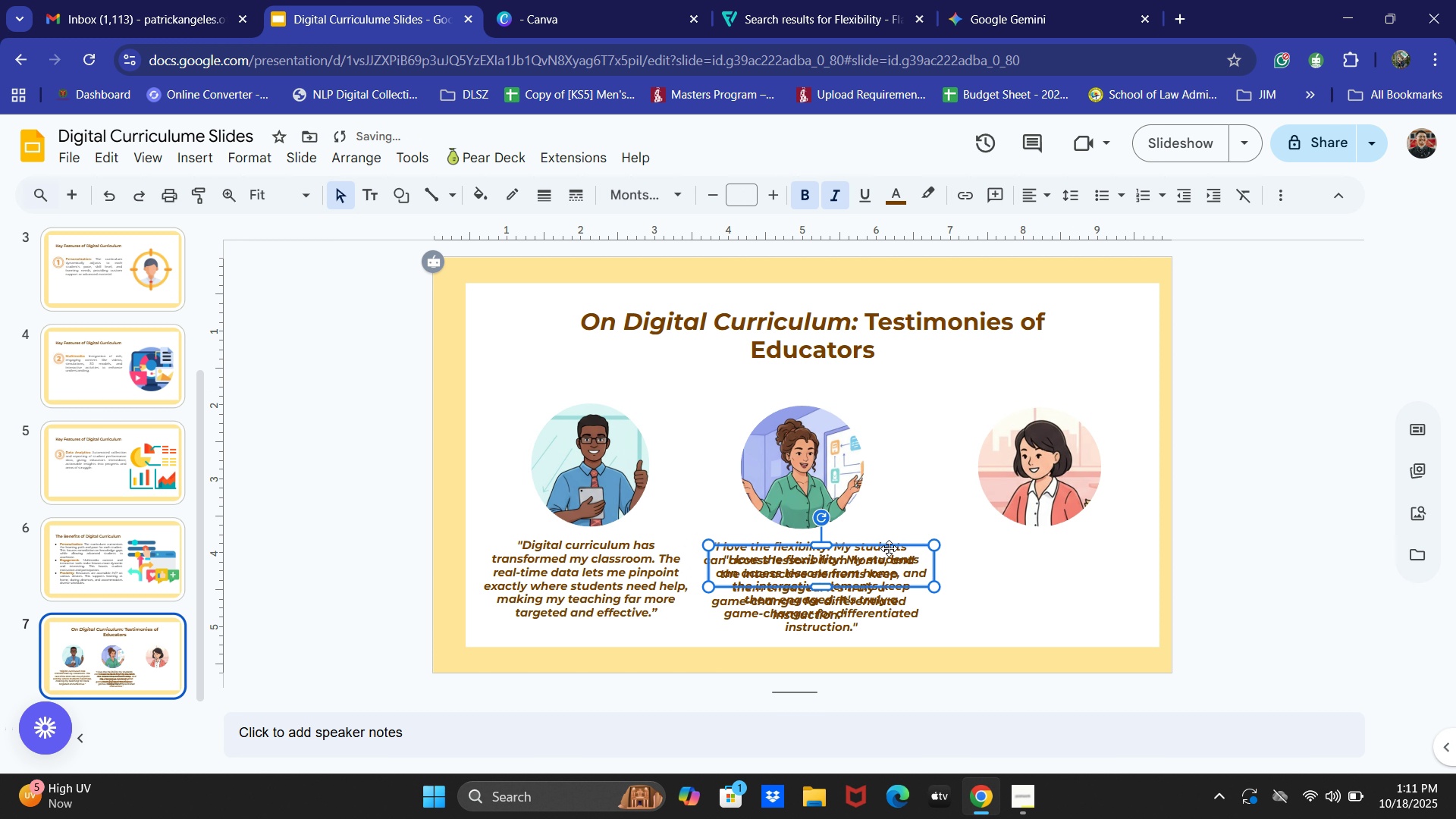 
left_click_drag(start_coordinate=[889, 548], to_coordinate=[1101, 545])
 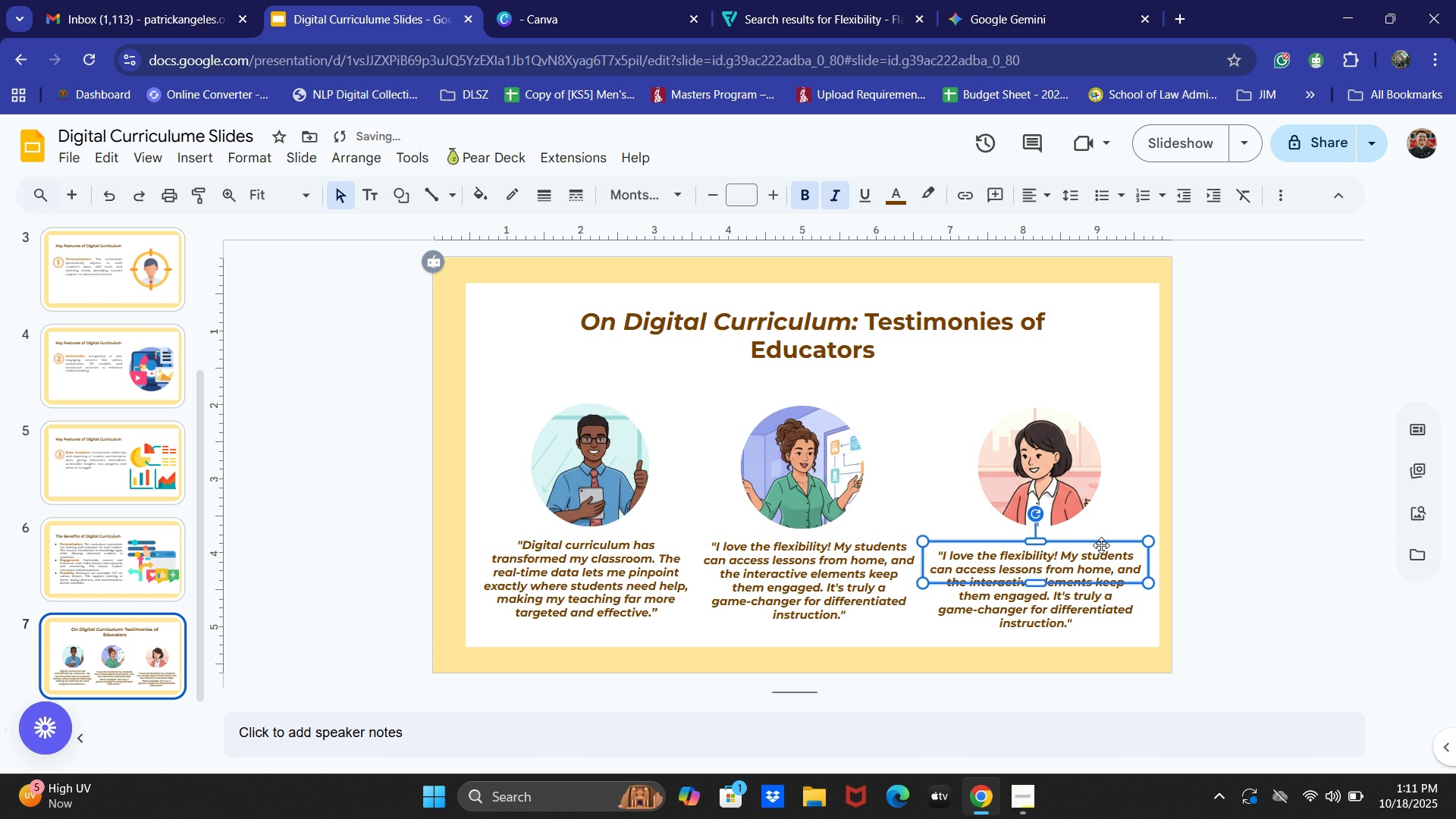 
key(ArrowRight)
 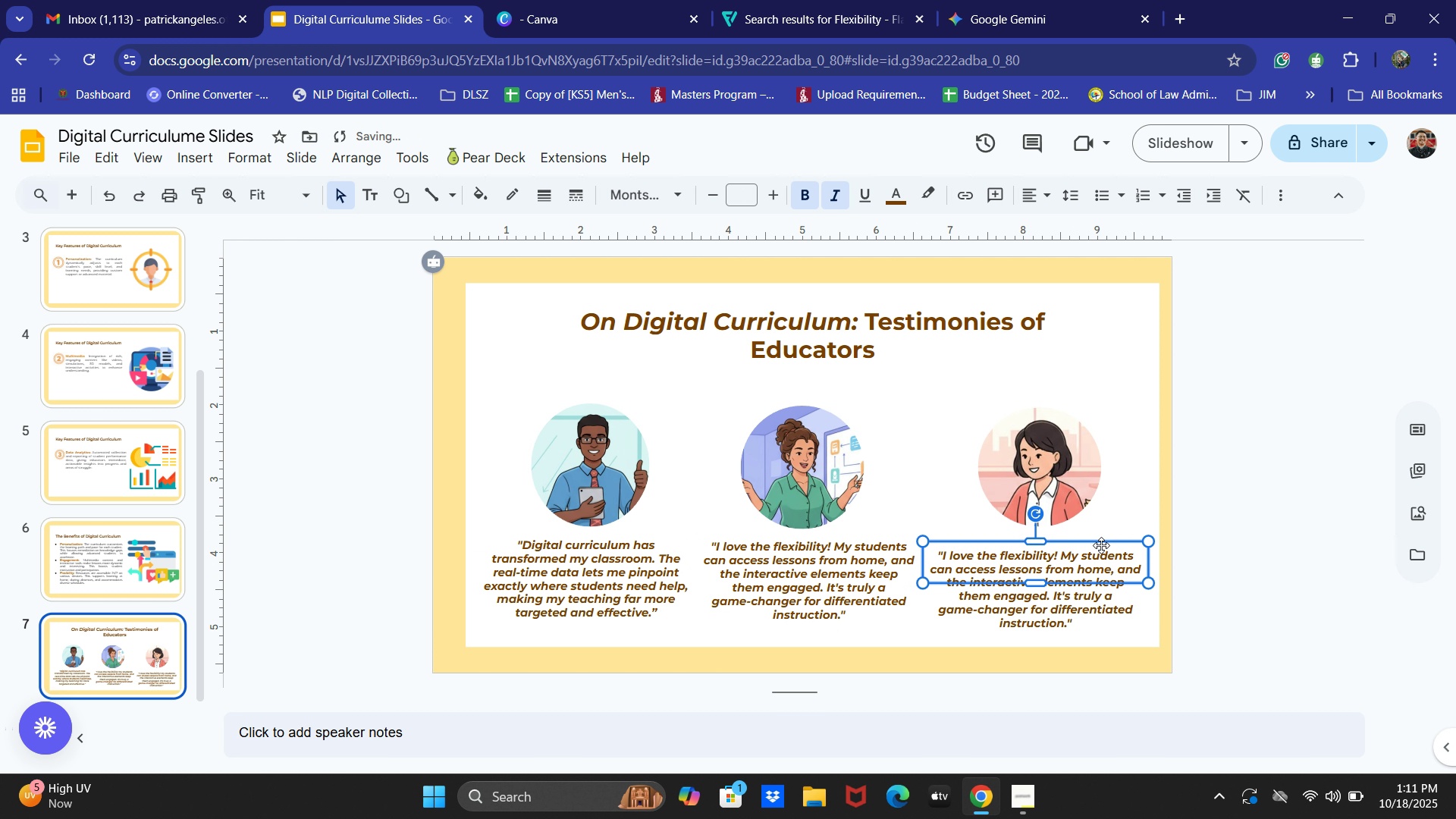 
key(ArrowRight)
 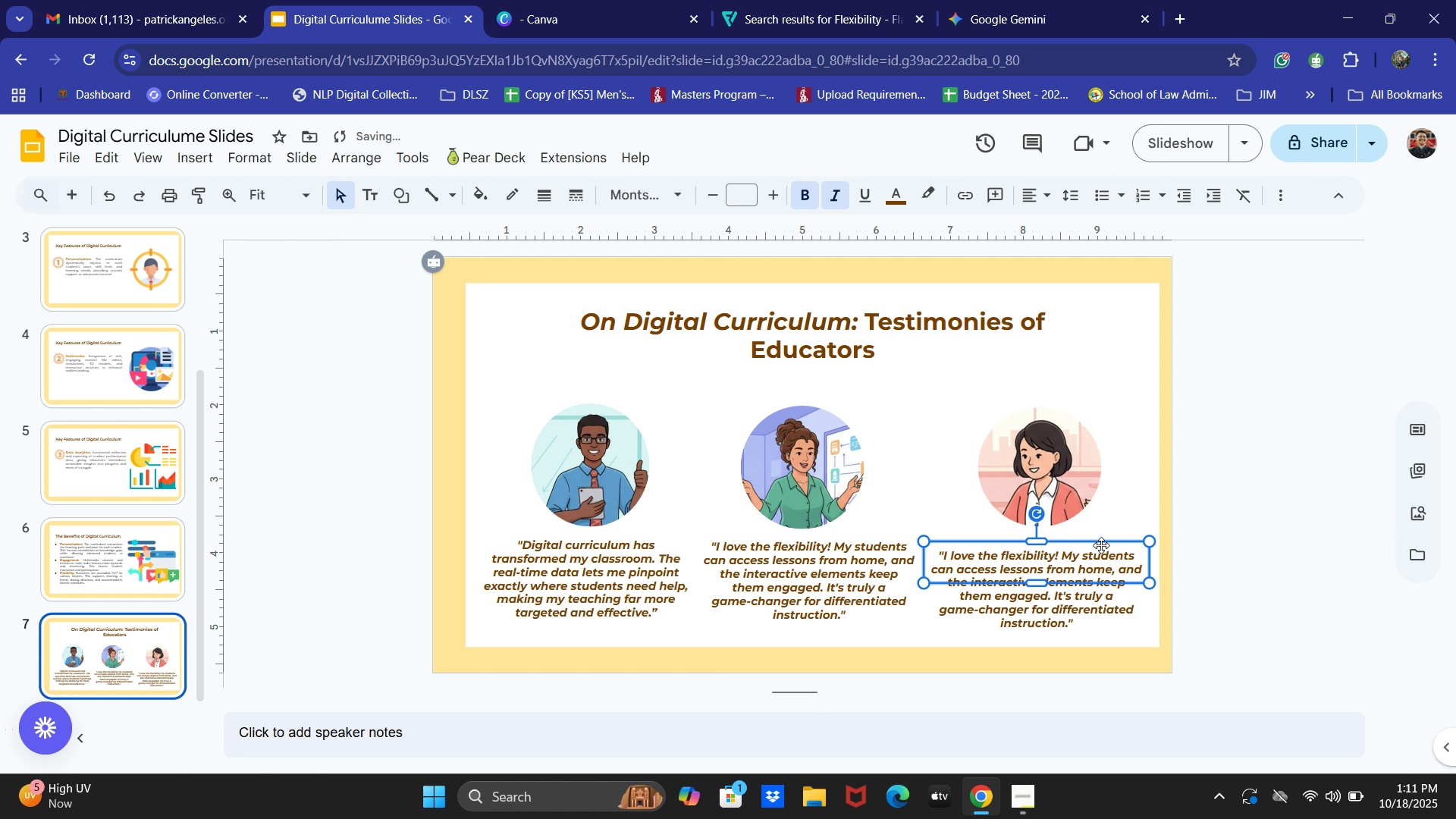 
key(ArrowRight)
 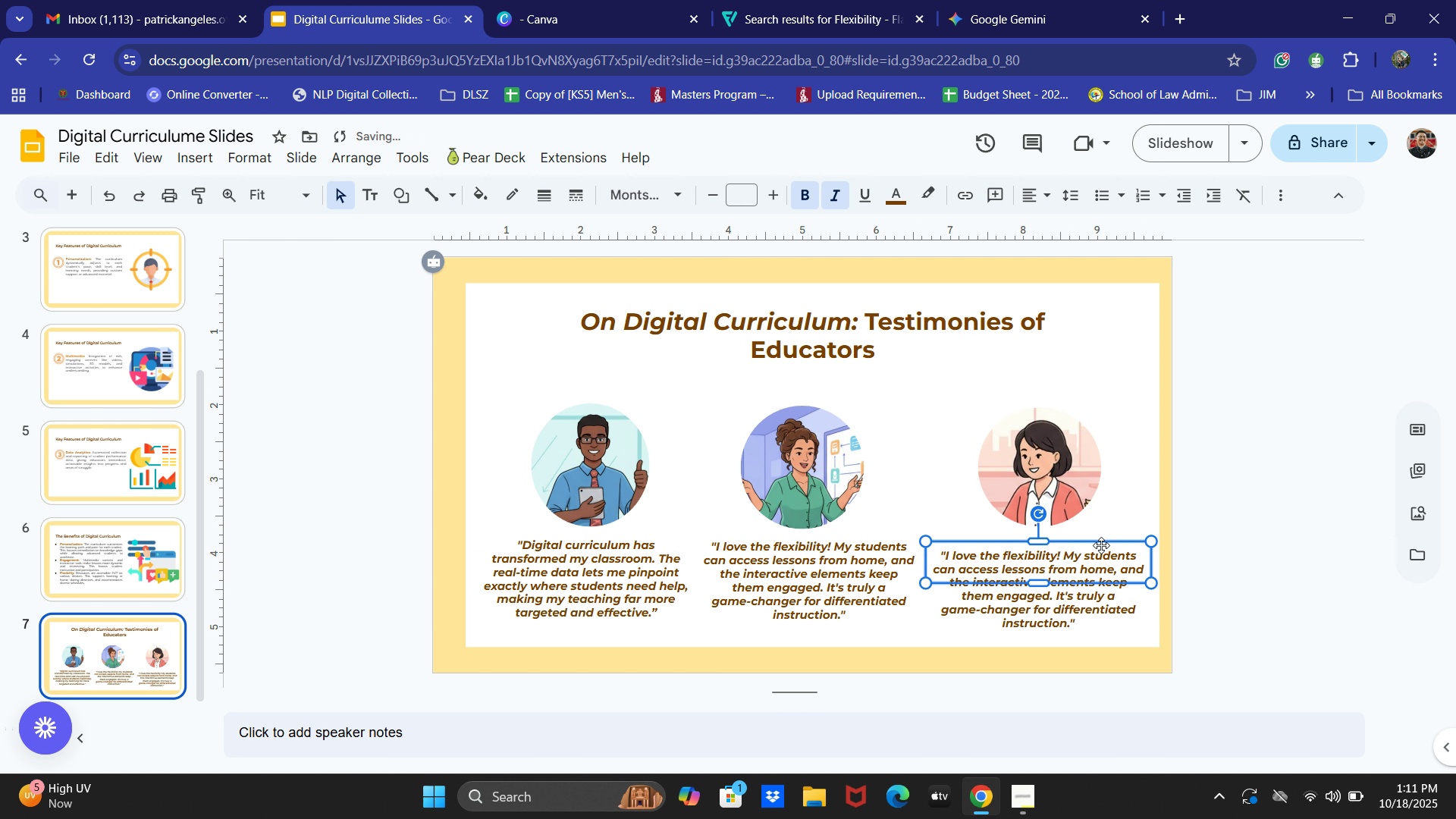 
key(ArrowRight)
 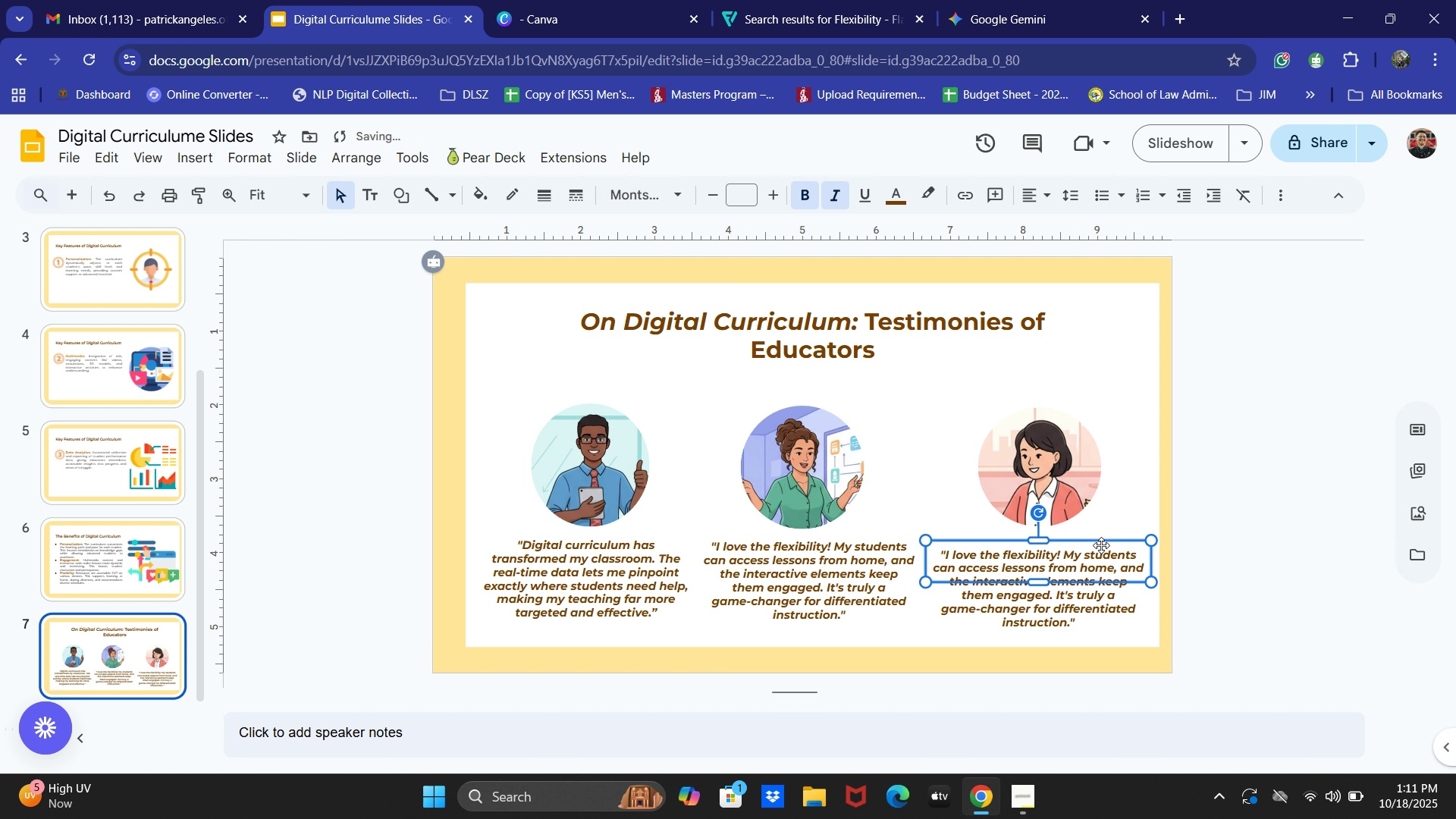 
key(ArrowUp)
 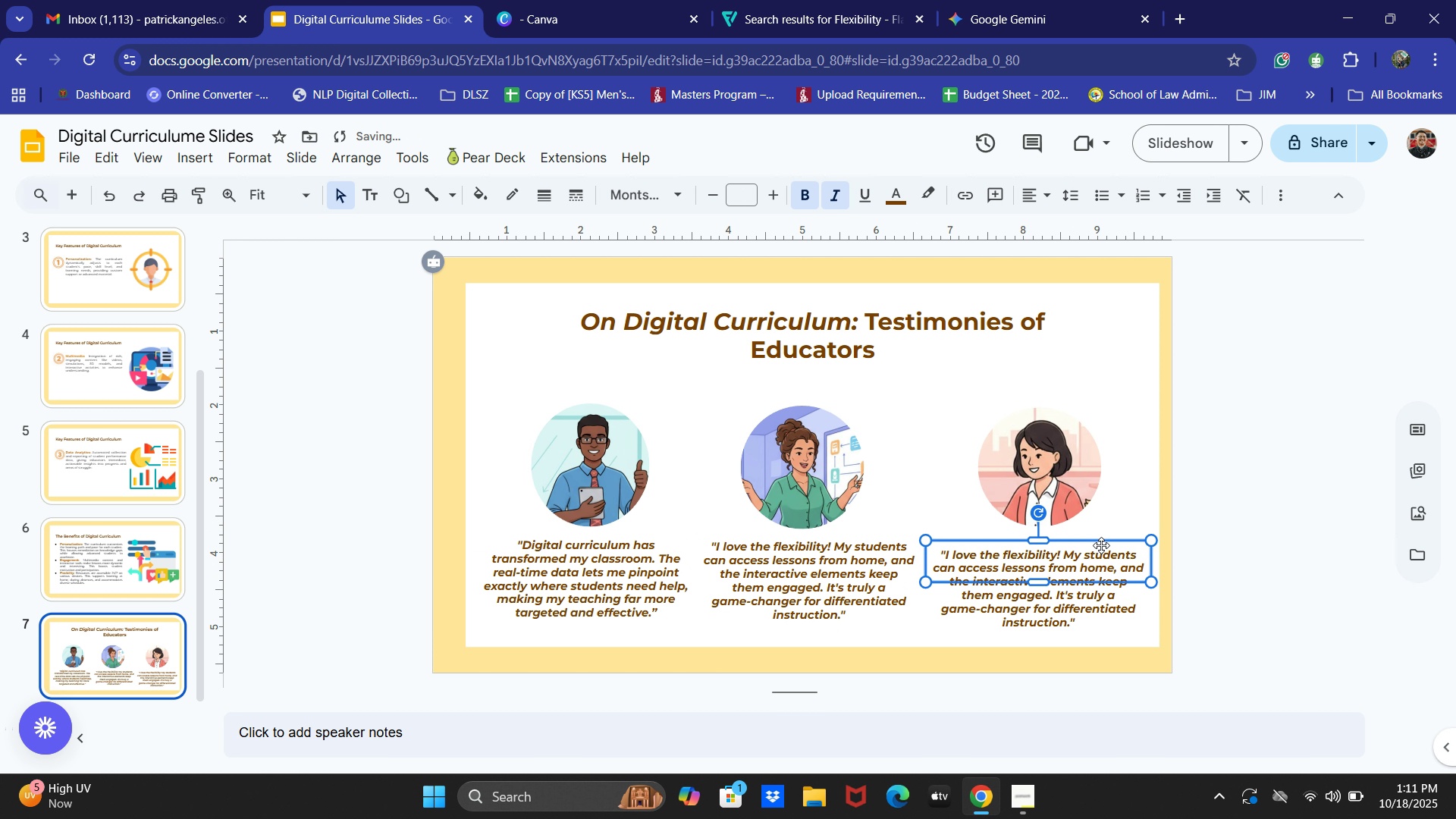 
key(ArrowUp)
 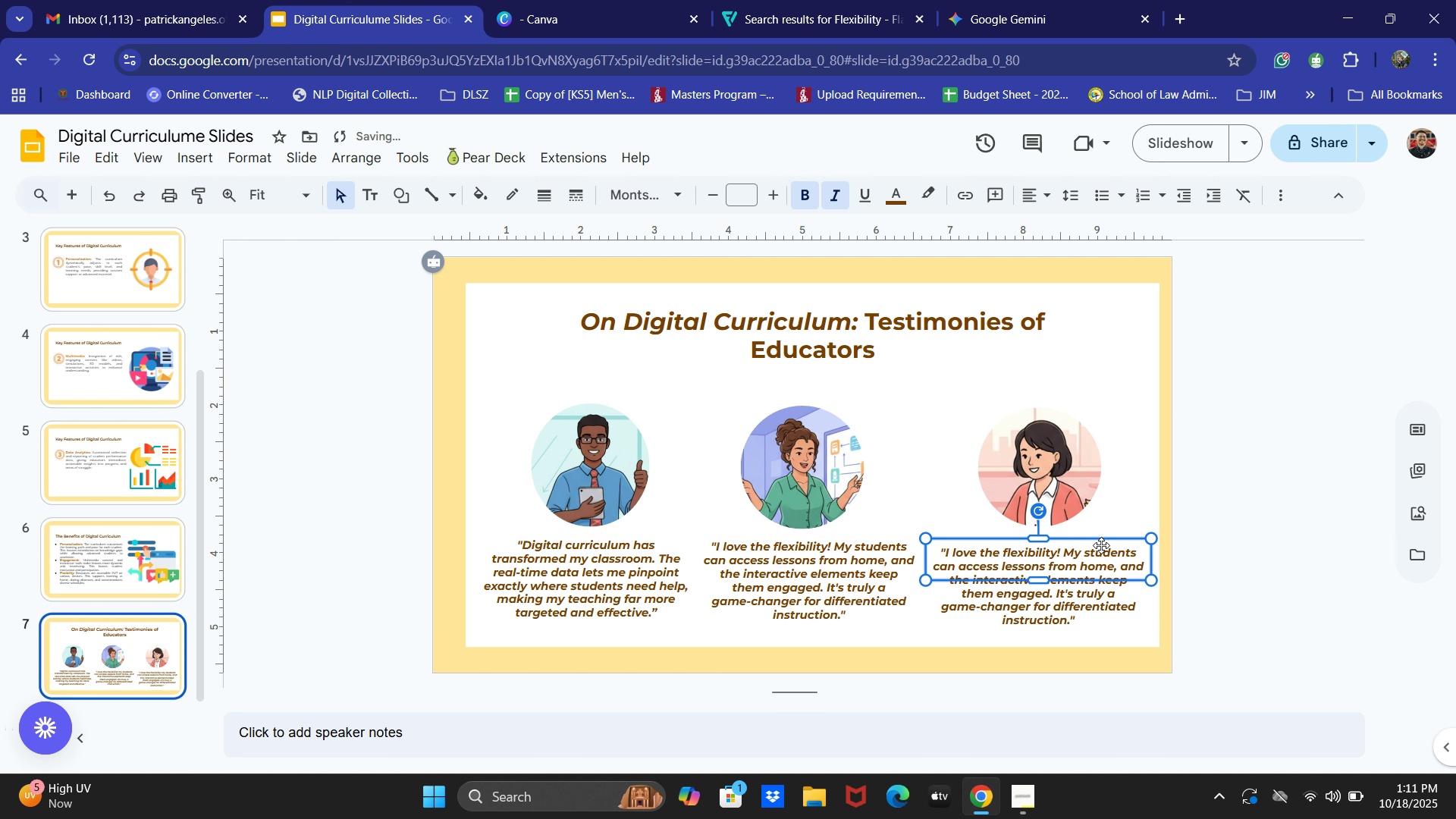 
key(ArrowUp)
 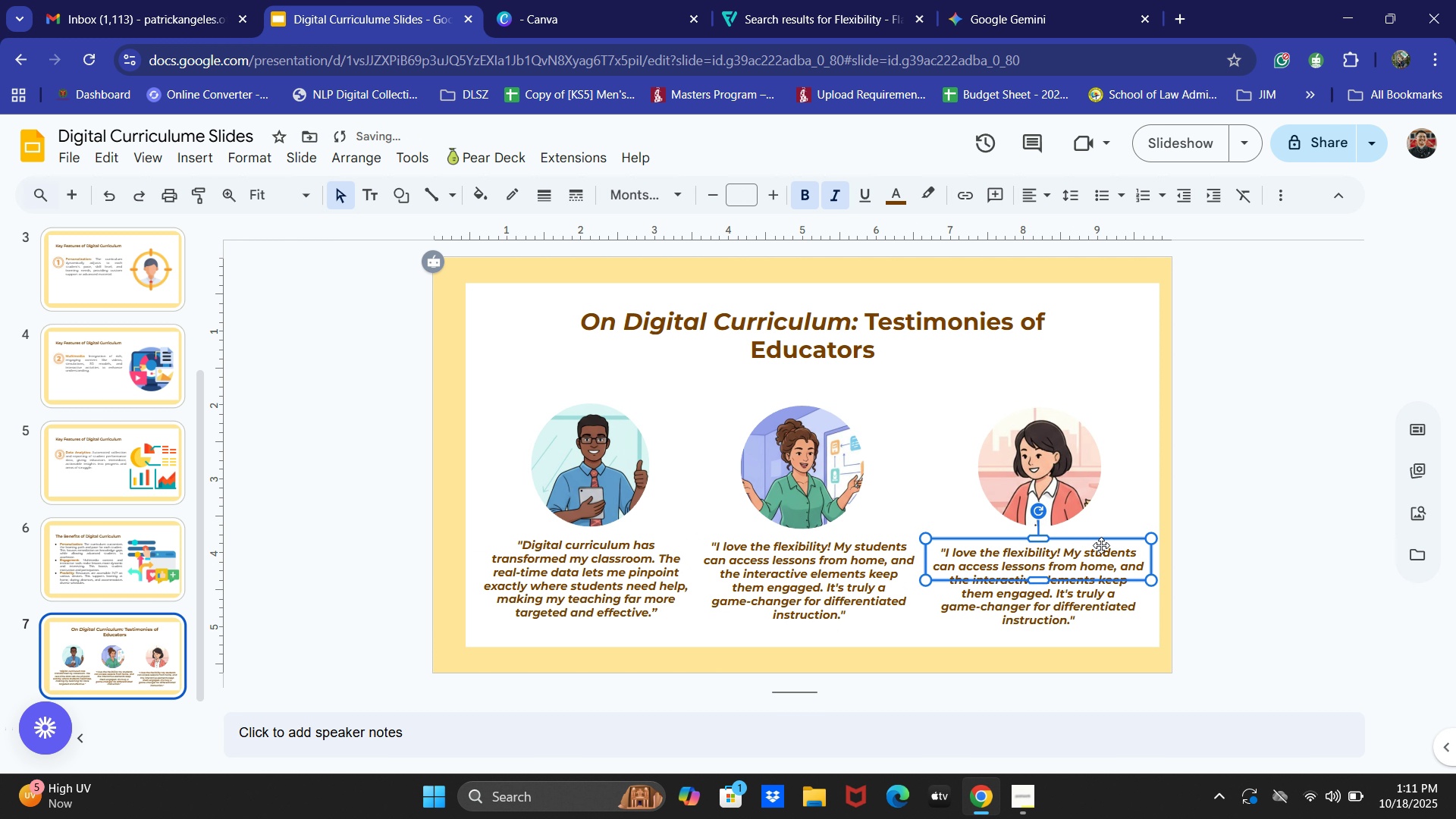 
key(ArrowUp)
 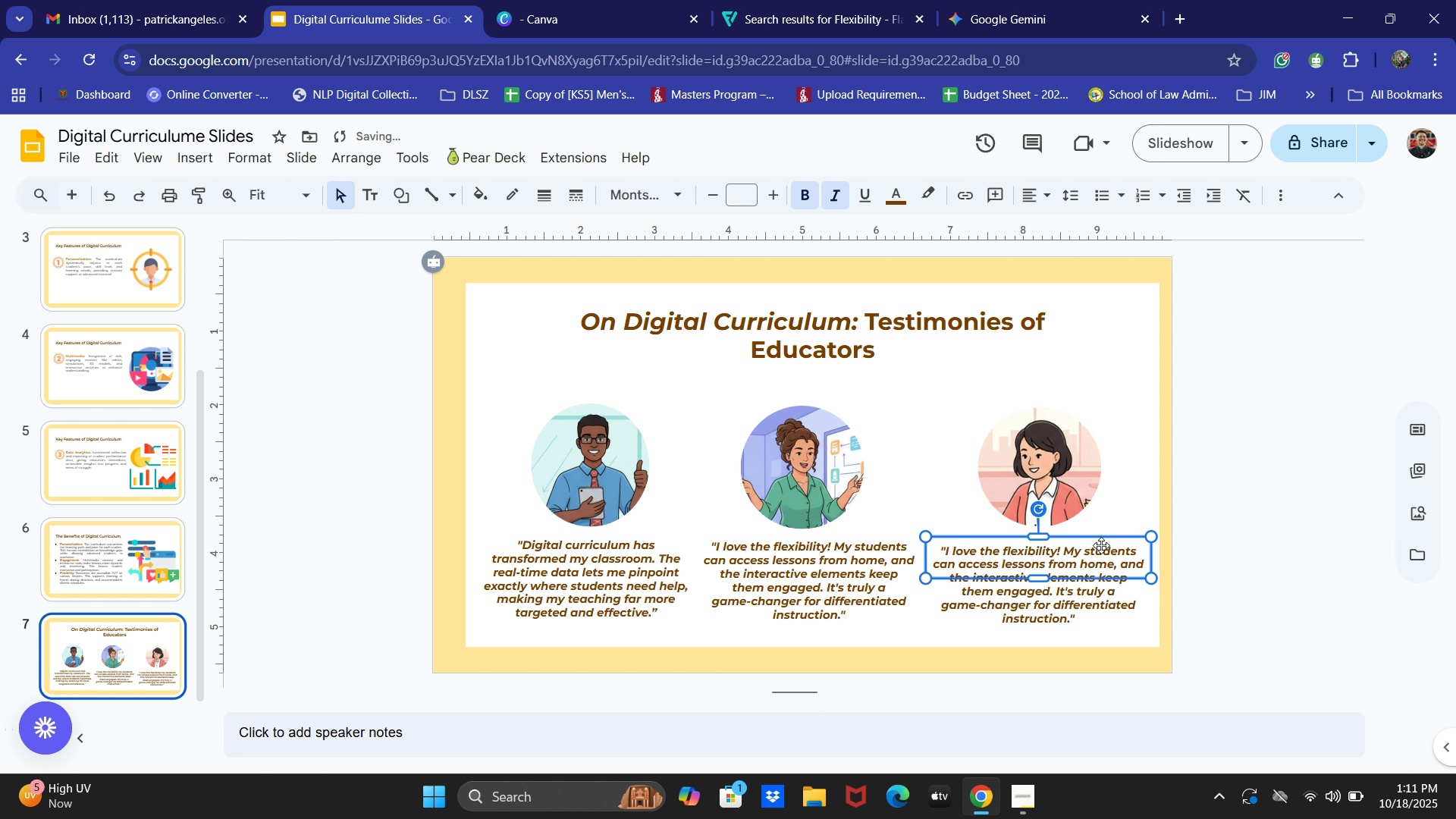 
key(ArrowUp)
 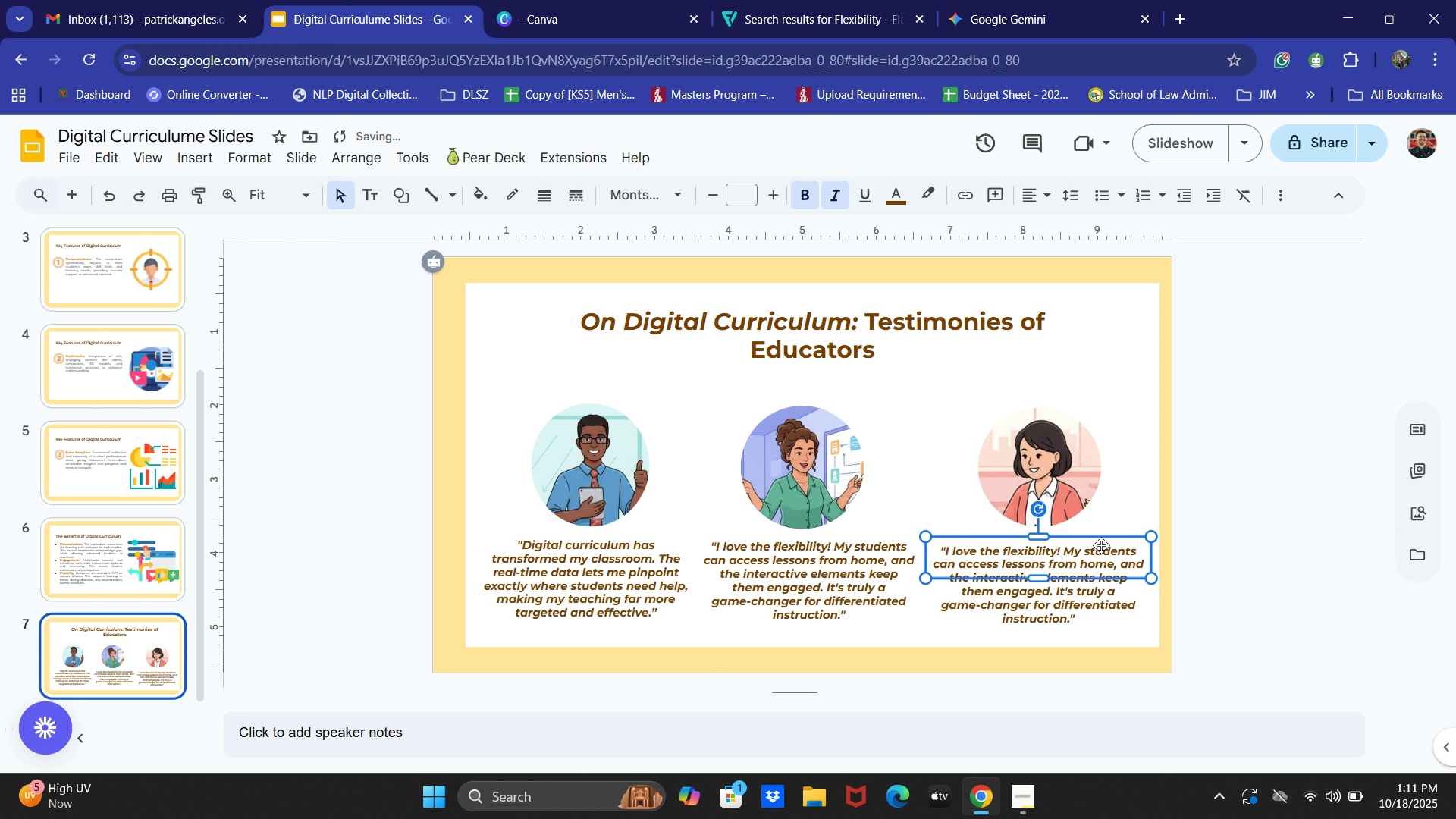 
key(ArrowUp)
 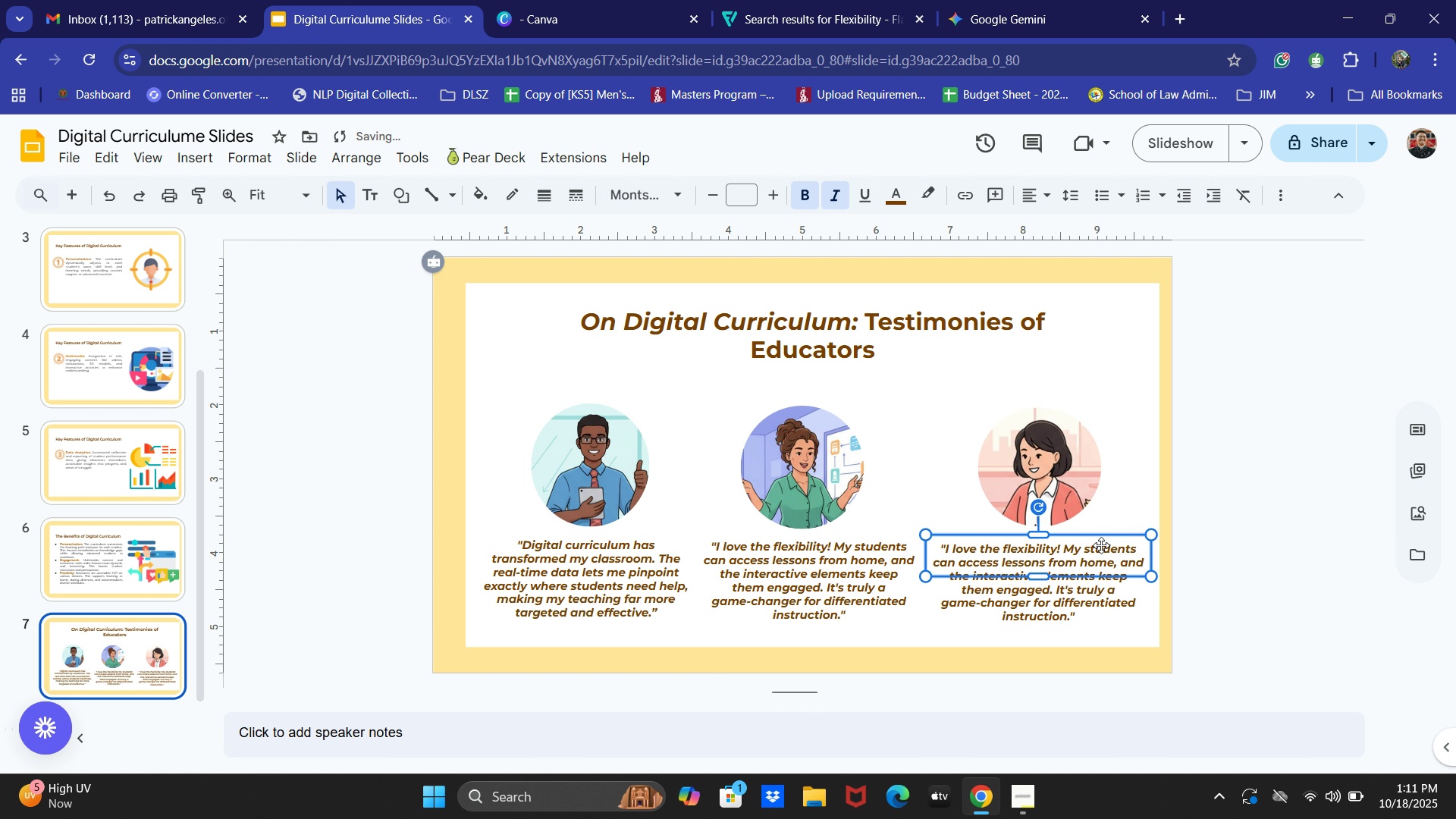 
key(ArrowUp)
 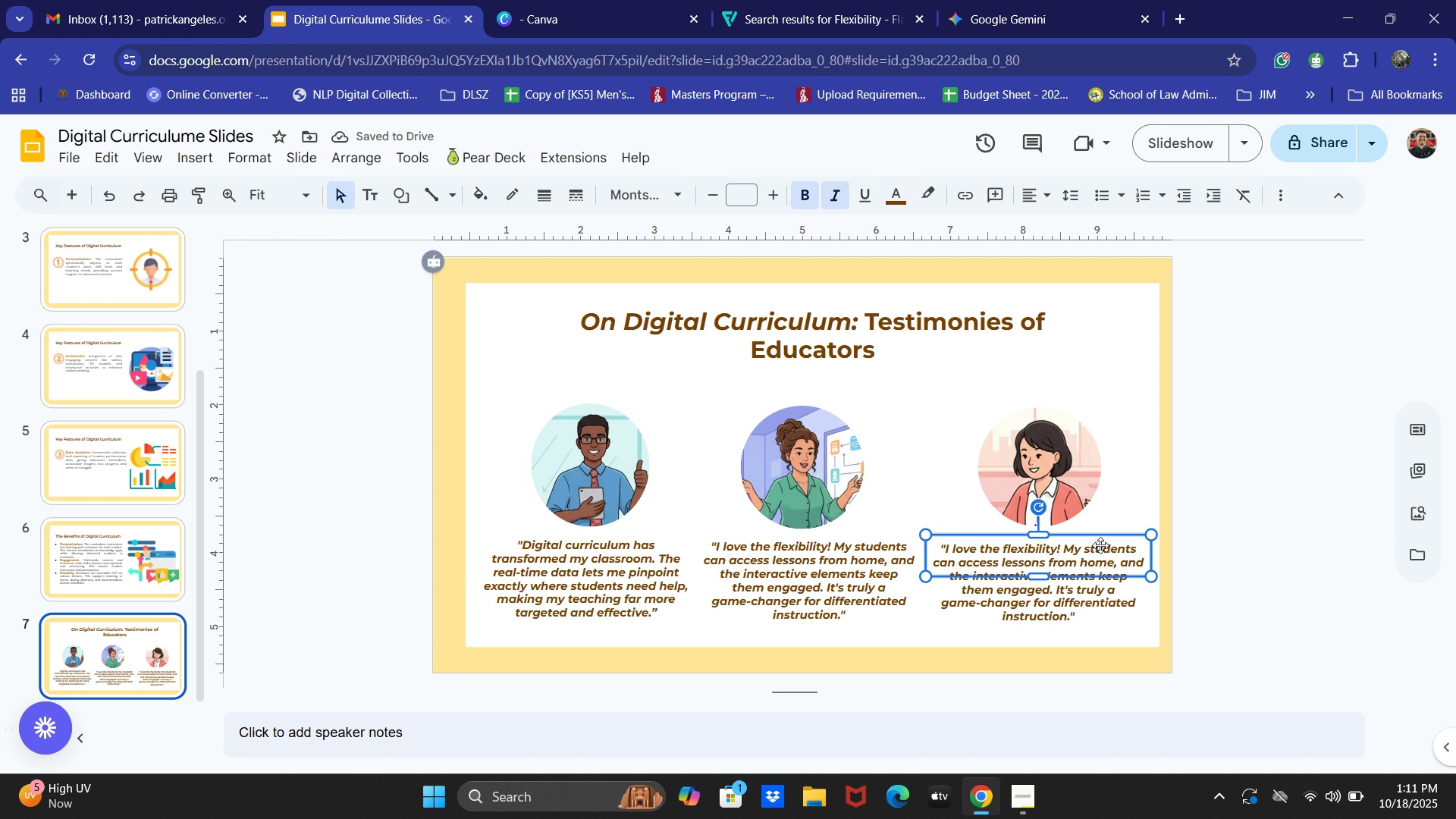 
left_click([819, 479])
 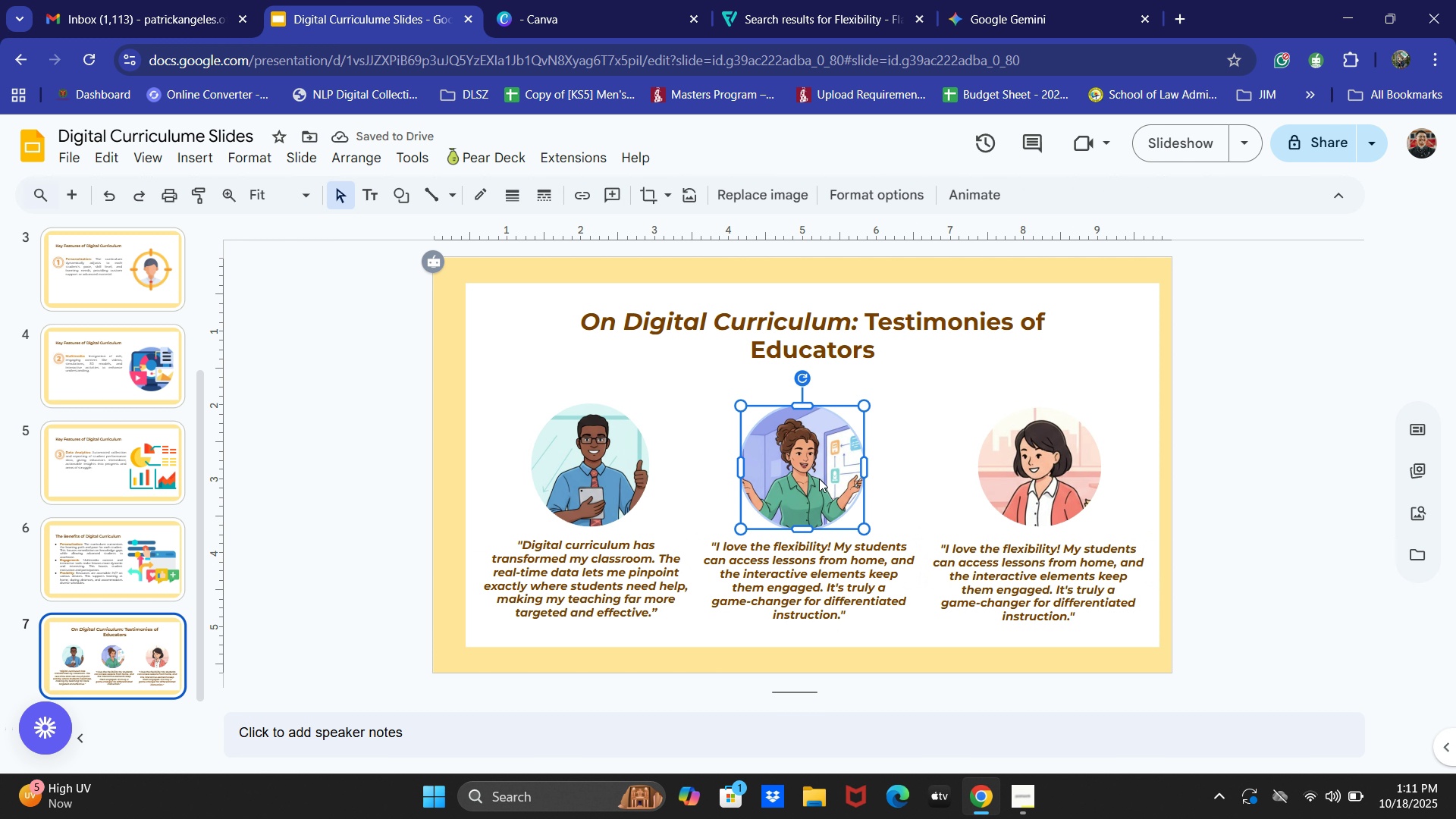 
key(ArrowRight)
 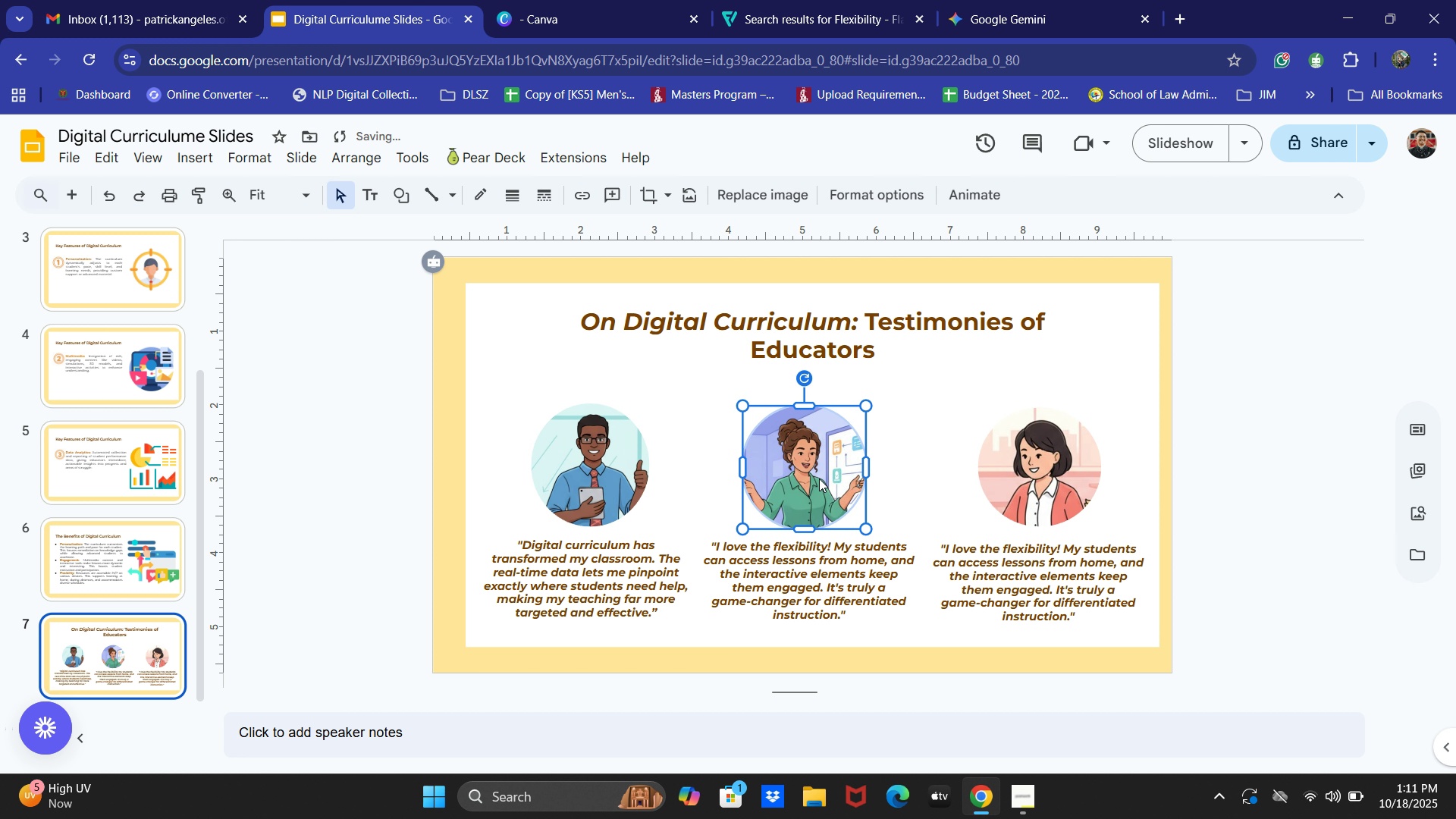 
key(ArrowRight)
 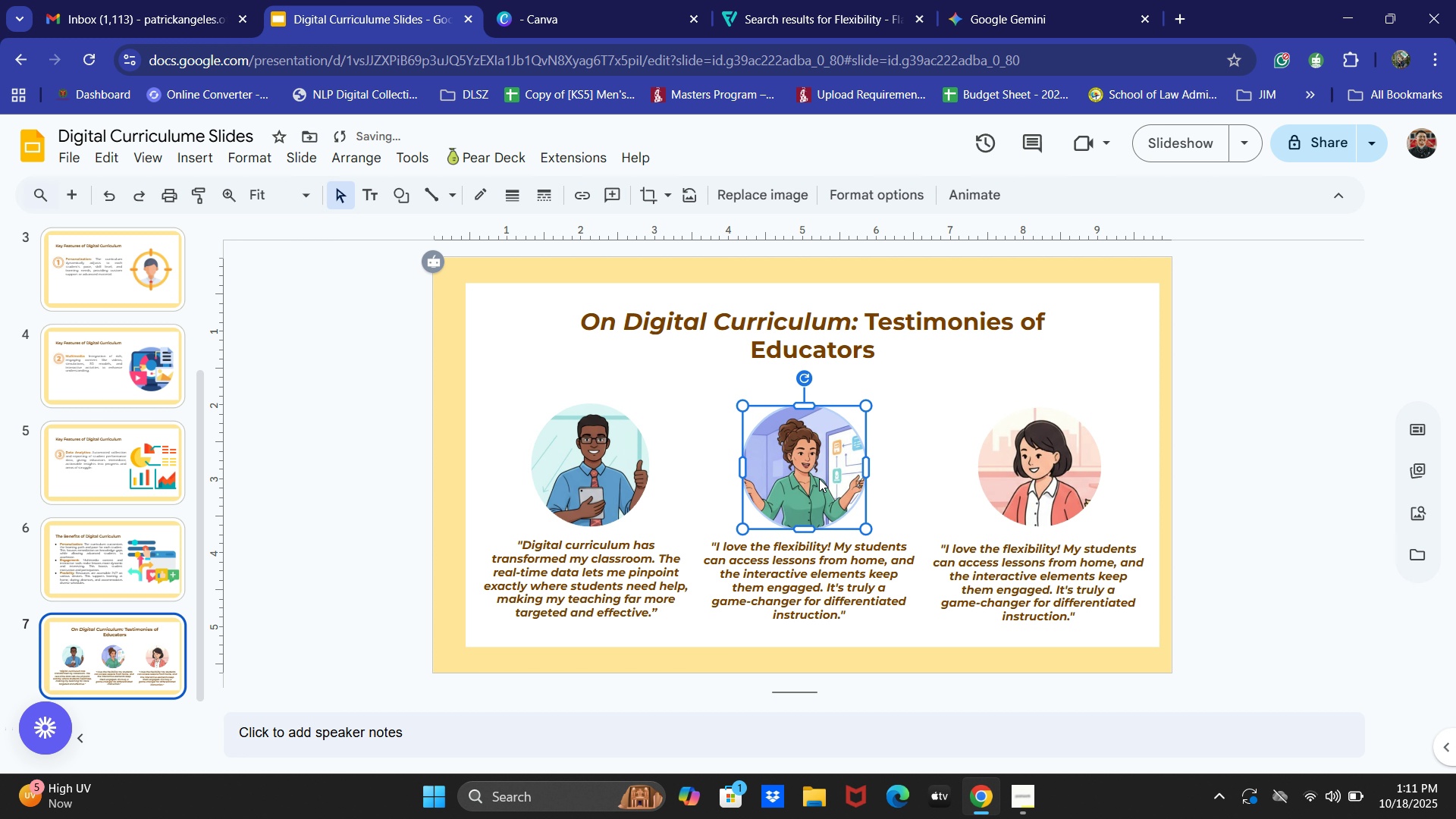 
key(ArrowRight)
 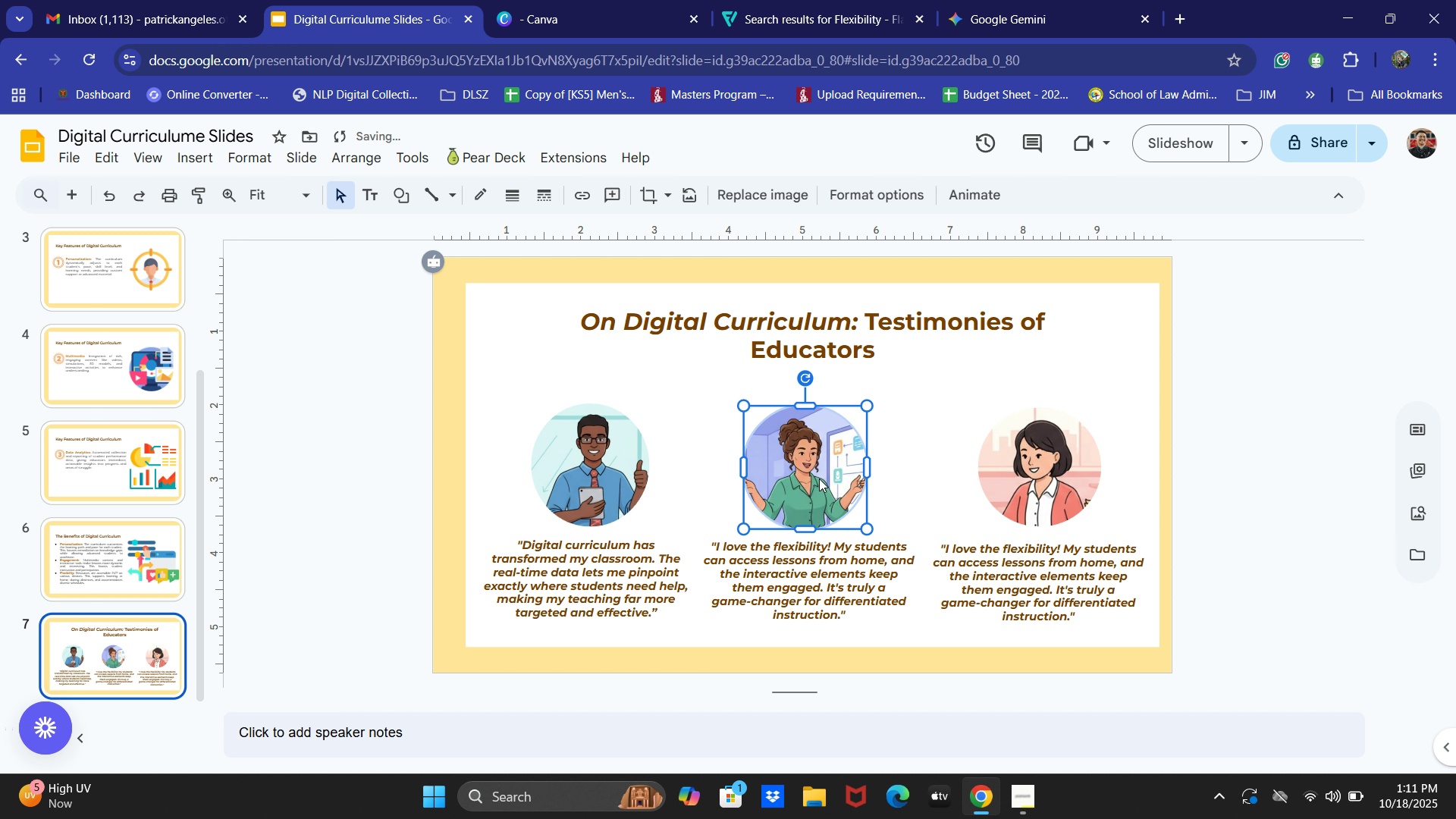 
key(ArrowRight)
 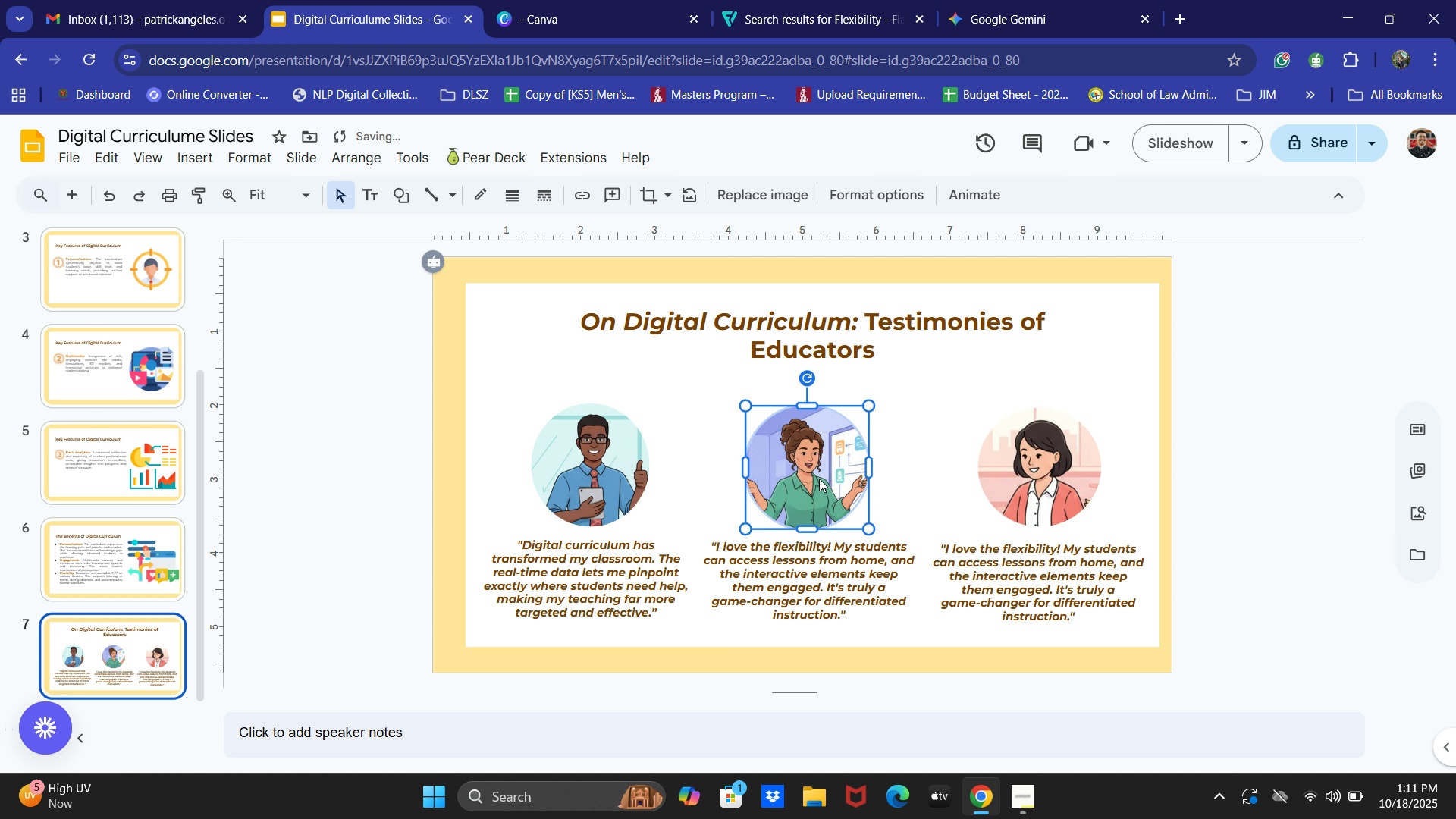 
key(ArrowRight)
 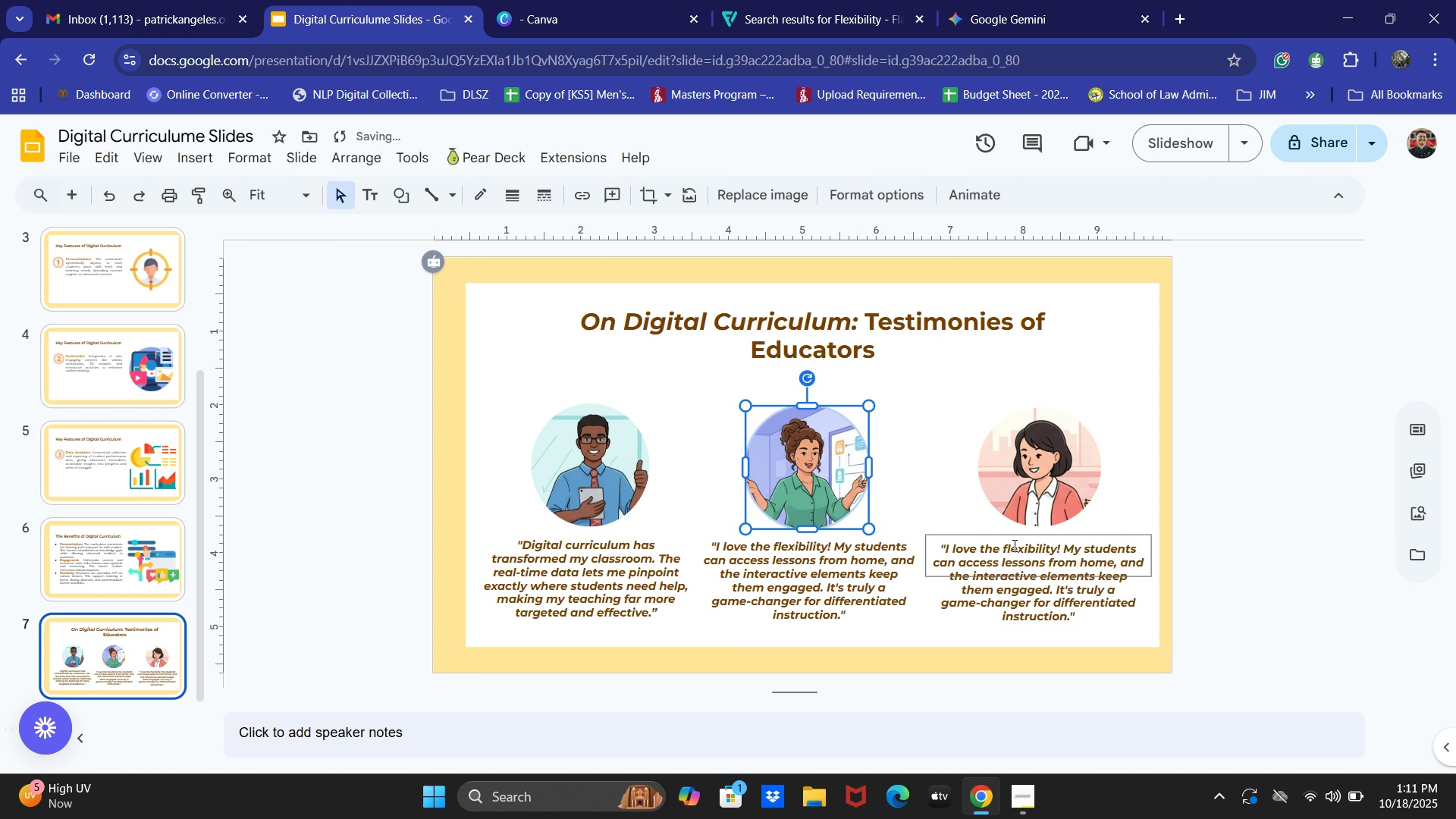 
left_click([1013, 545])
 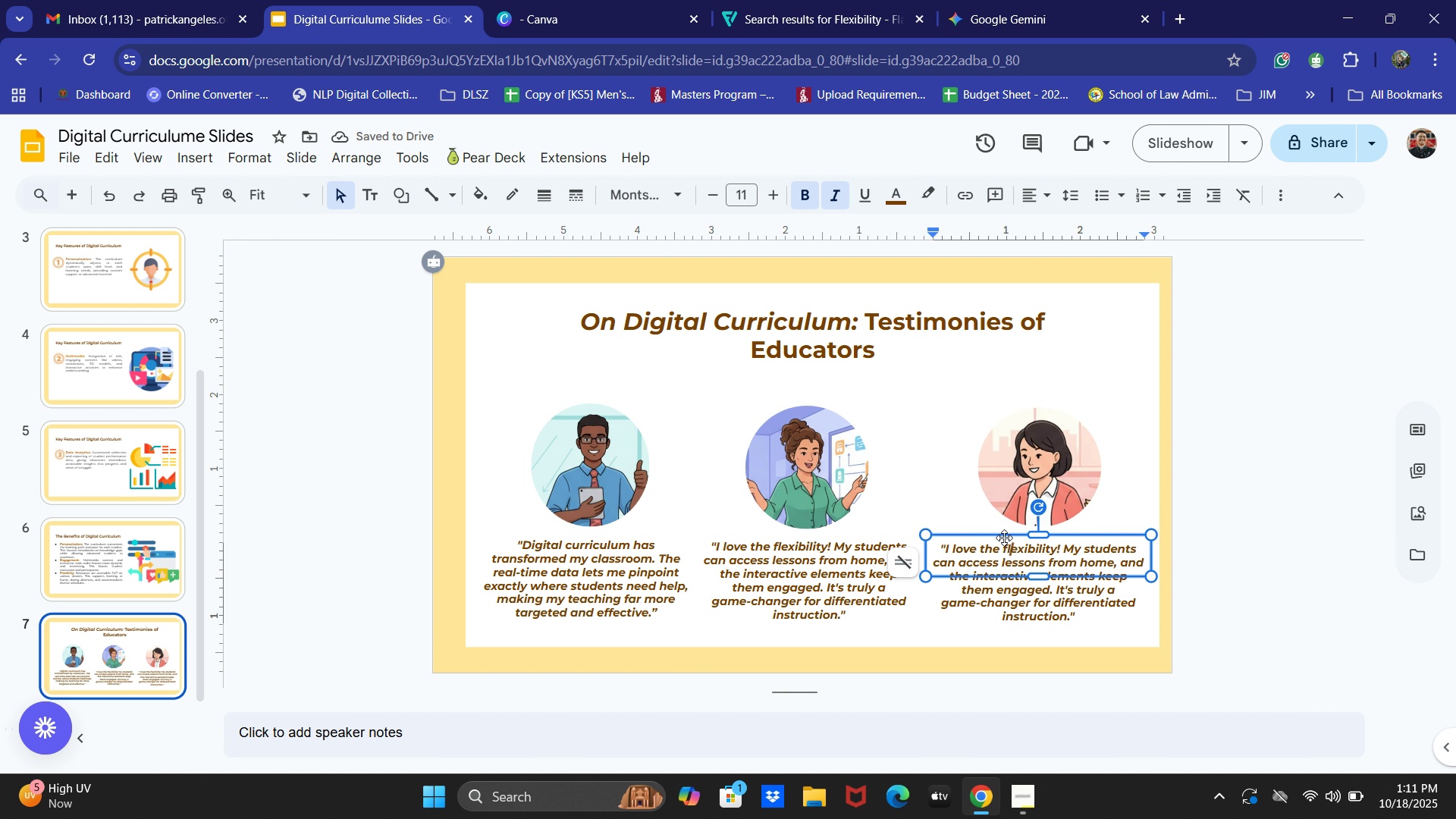 
left_click([1004, 538])
 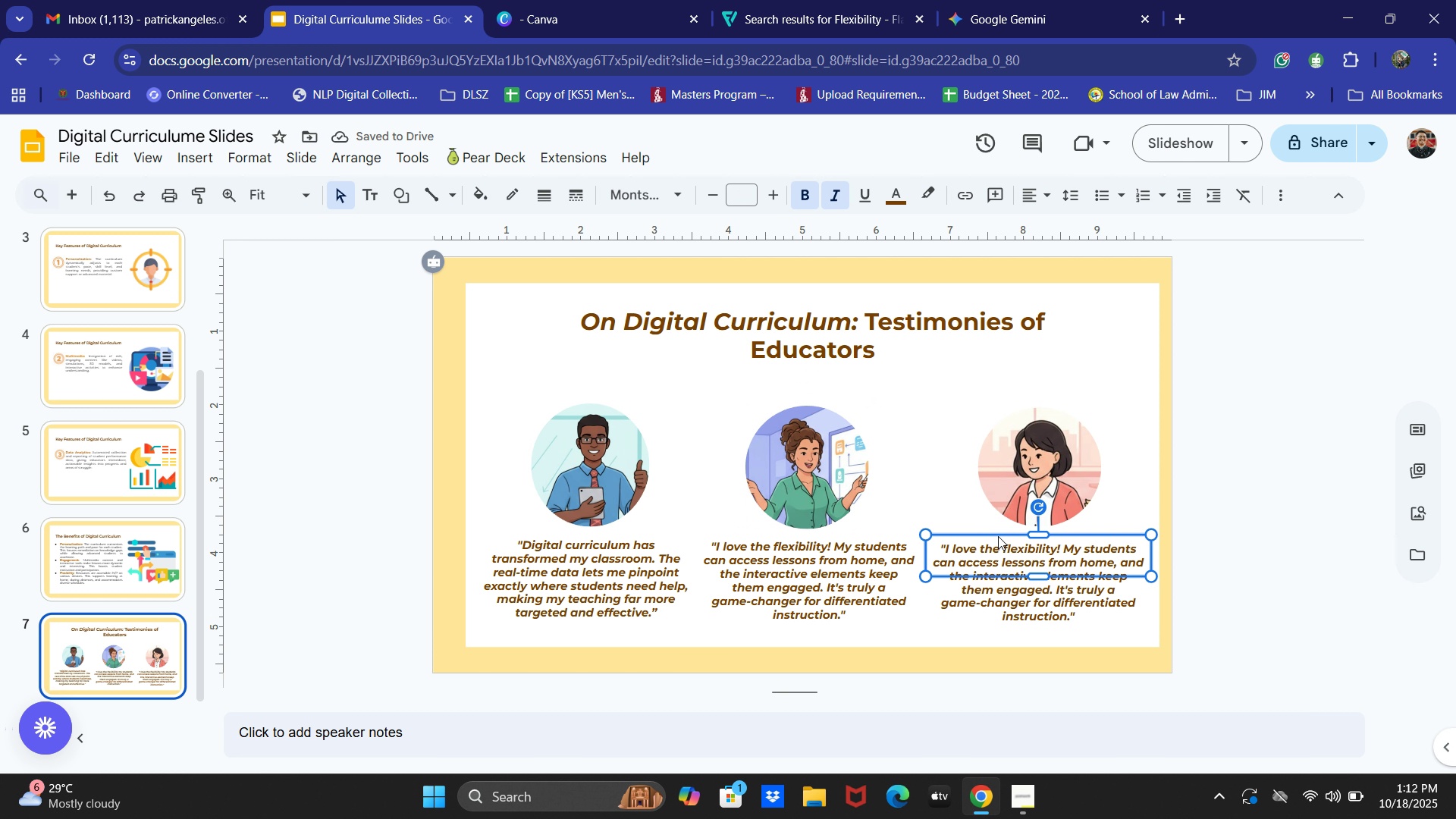 
key(ArrowRight)
 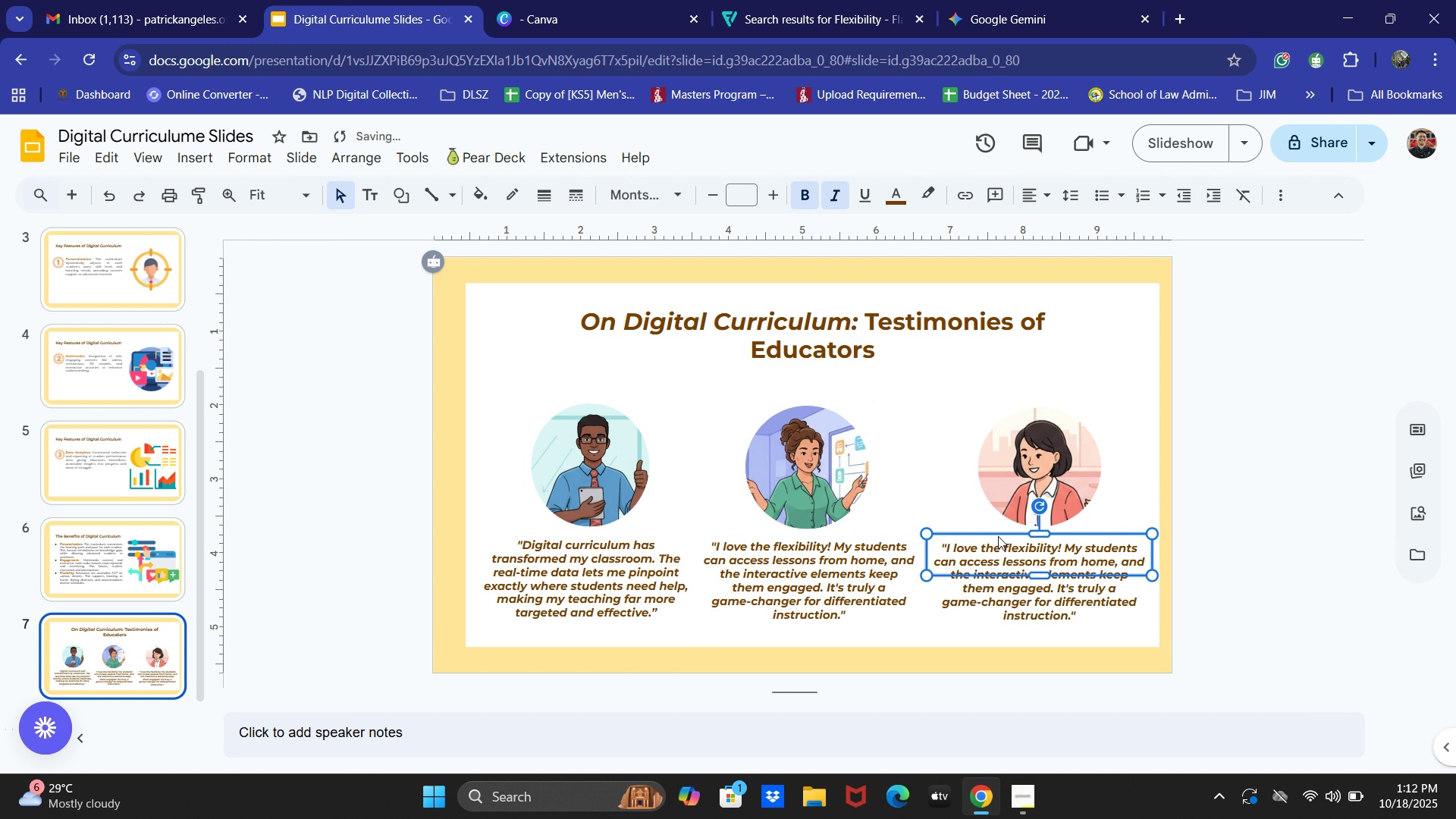 
key(ArrowUp)
 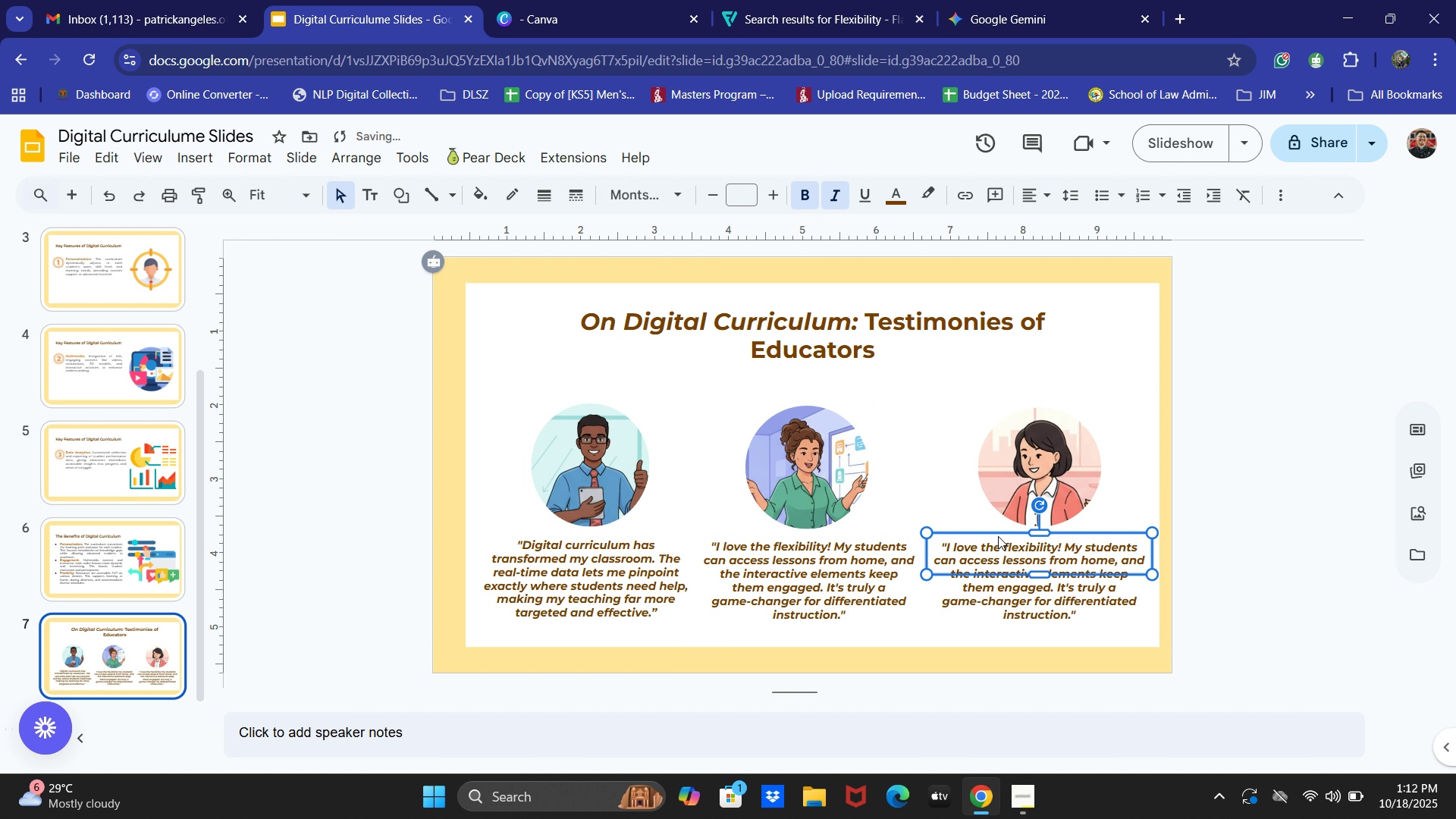 
key(ArrowUp)
 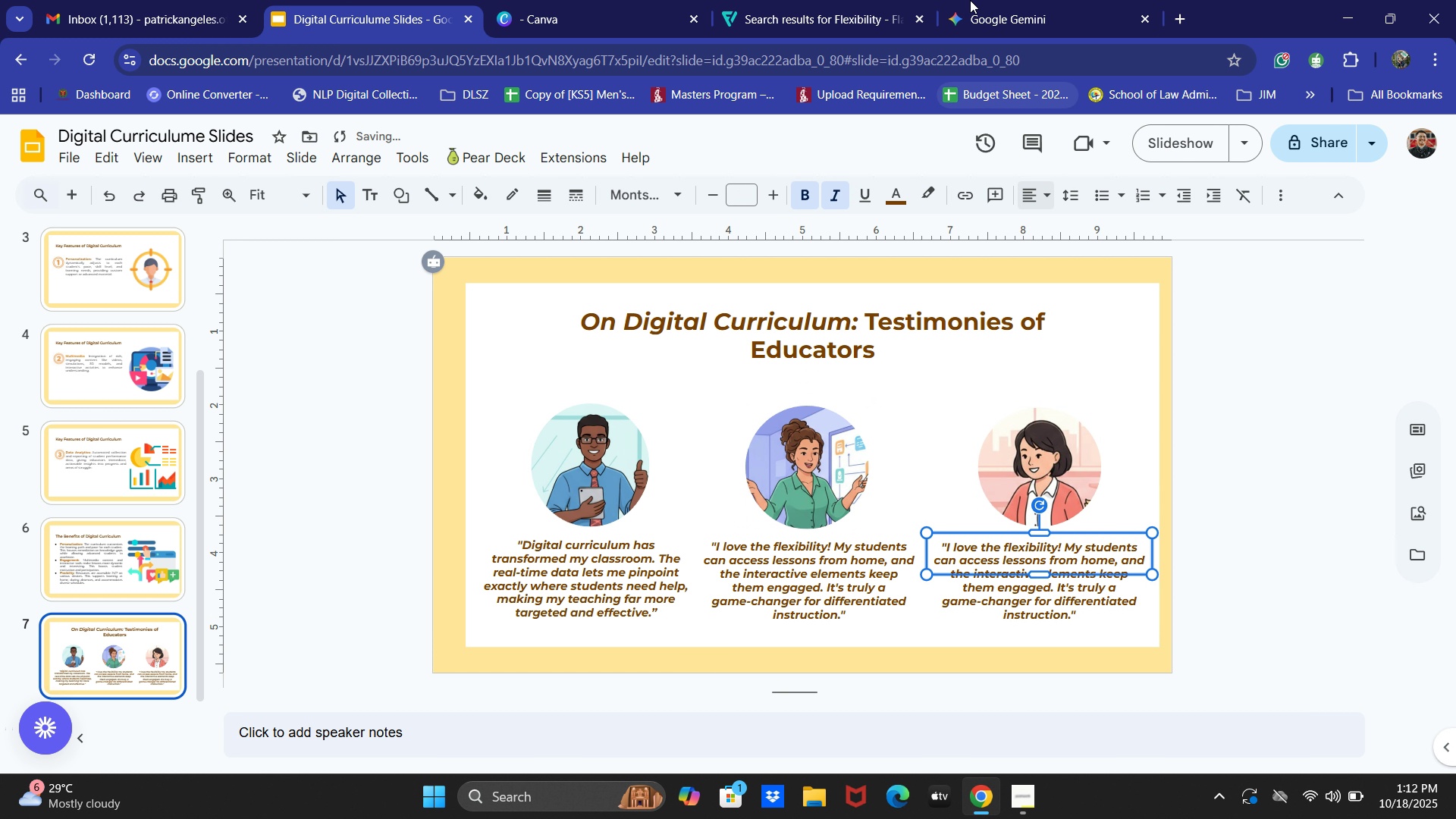 
scroll: coordinate [526, 483], scroll_direction: down, amount: 1.0
 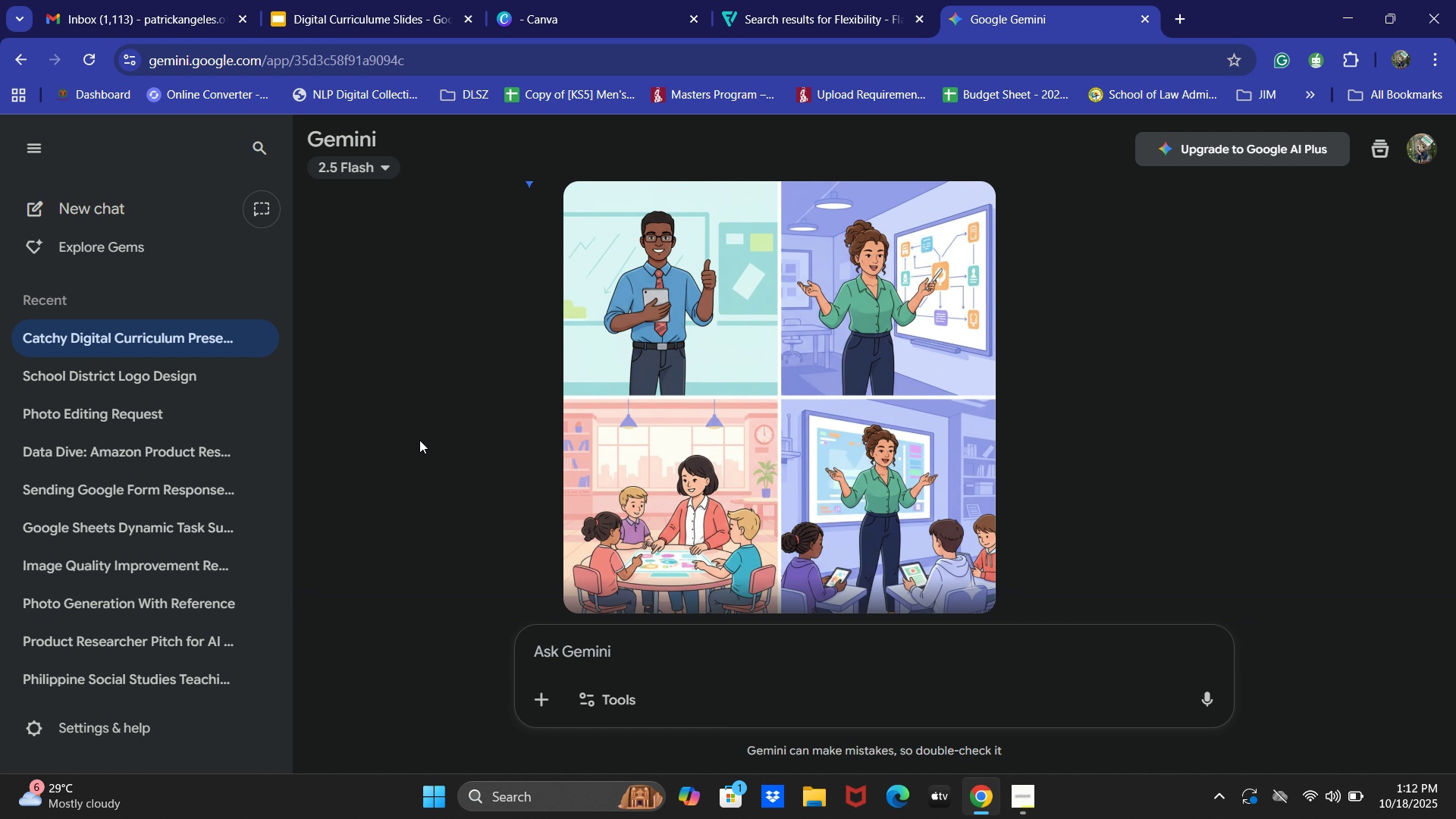 
left_click([418, 440])
 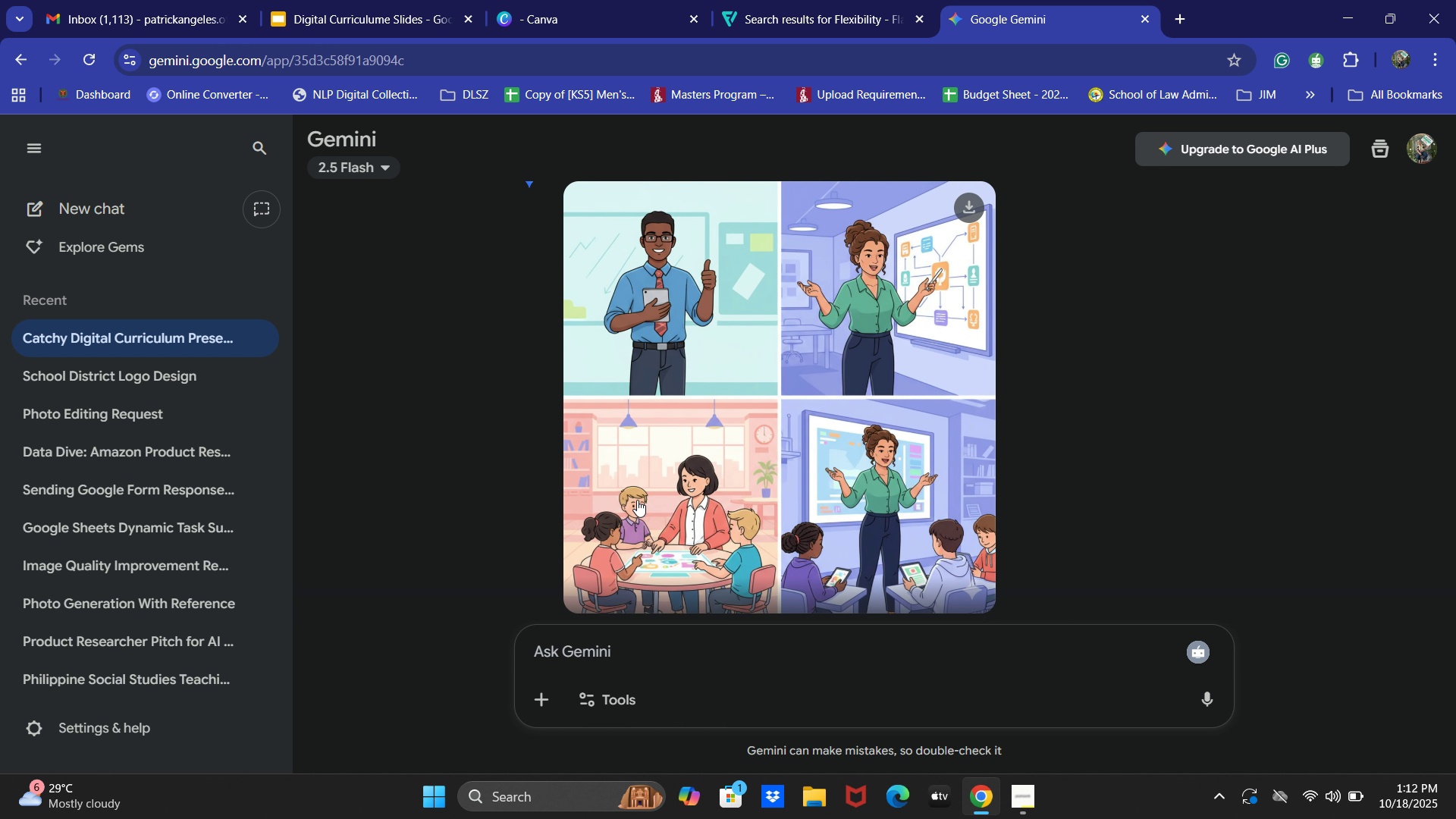 
scroll: coordinate [855, 494], scroll_direction: none, amount: 0.0
 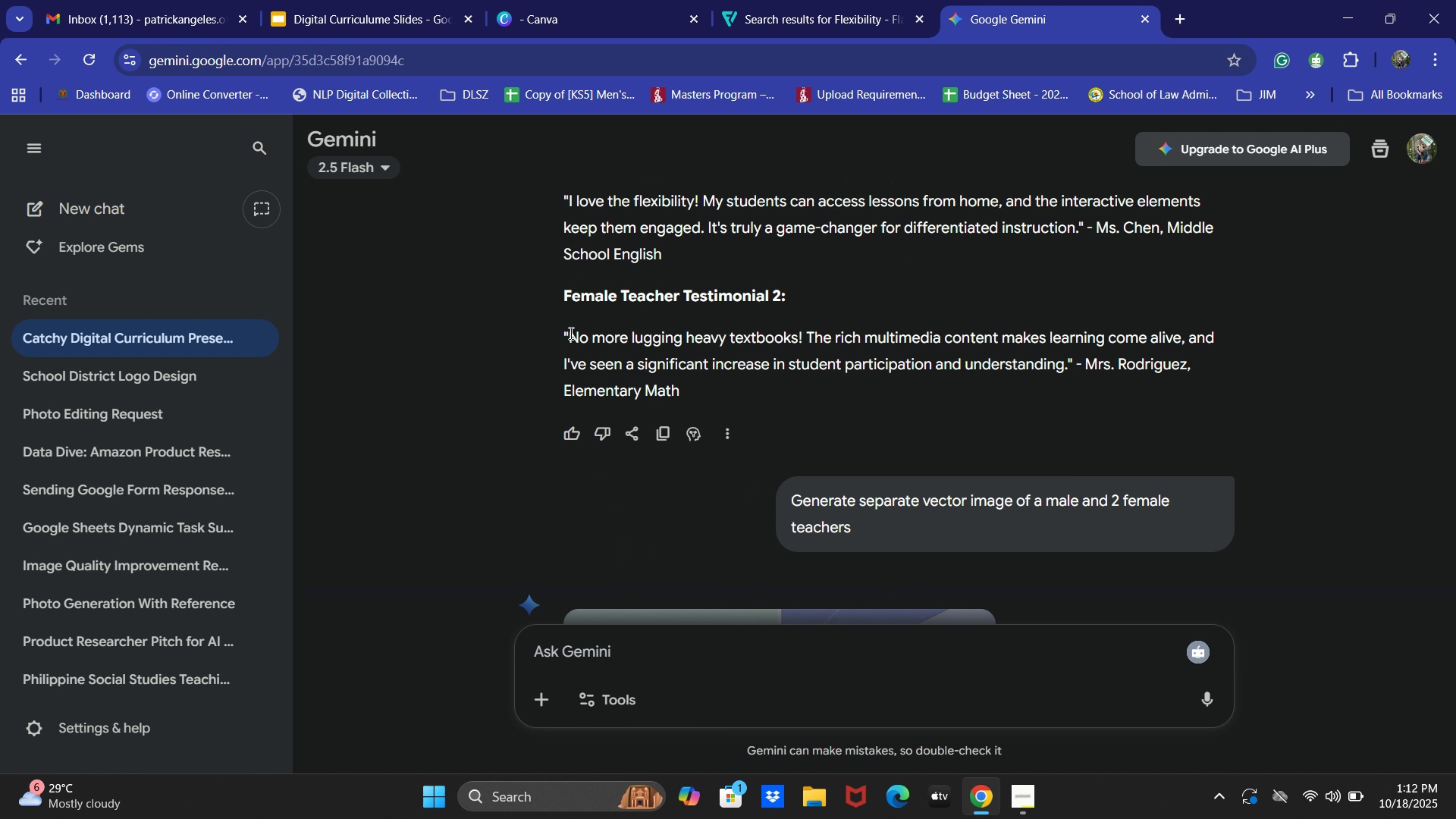 
left_click_drag(start_coordinate=[569, 332], to_coordinate=[1065, 360])
 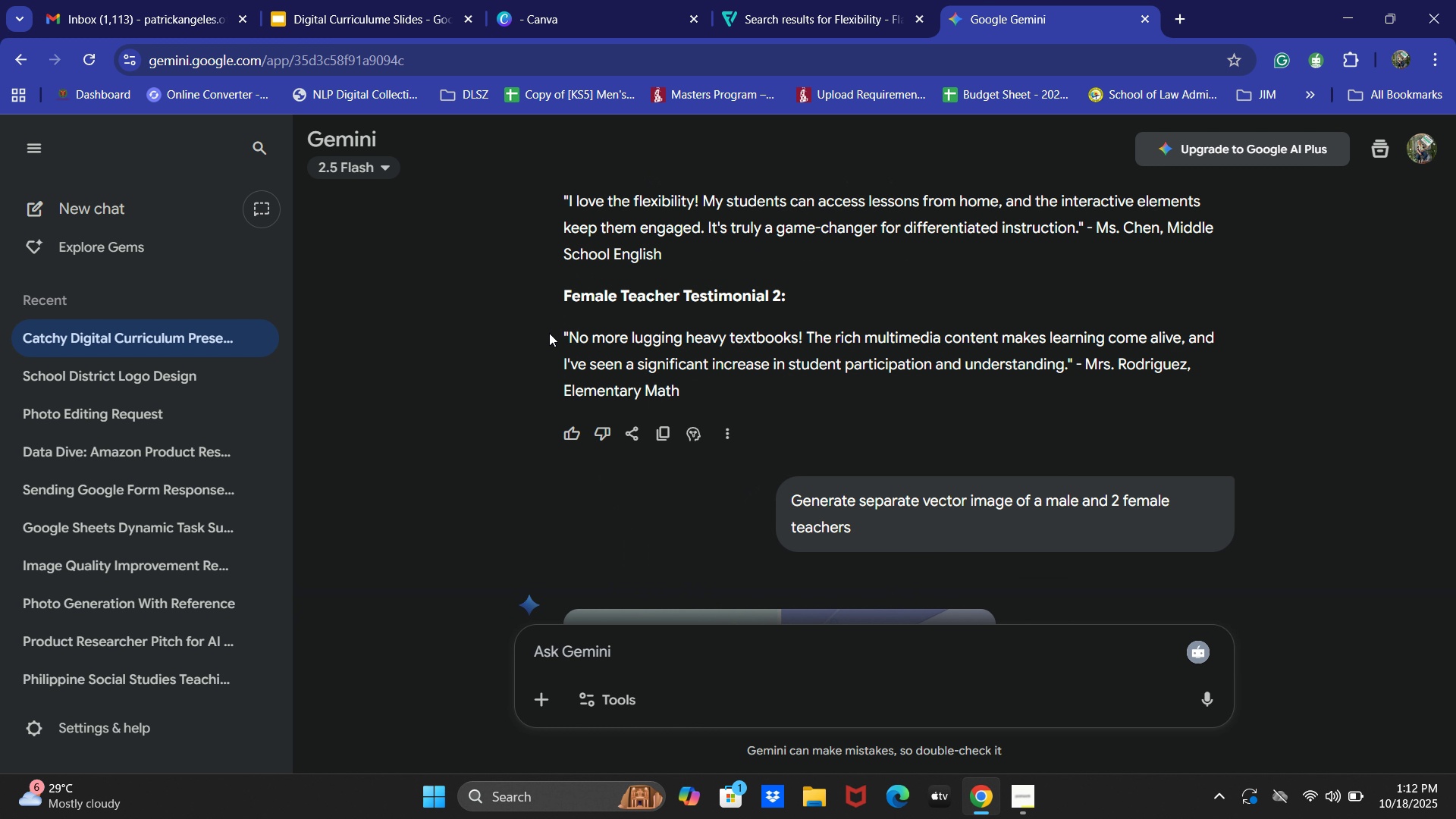 
left_click_drag(start_coordinate=[549, 331], to_coordinate=[938, 389])
 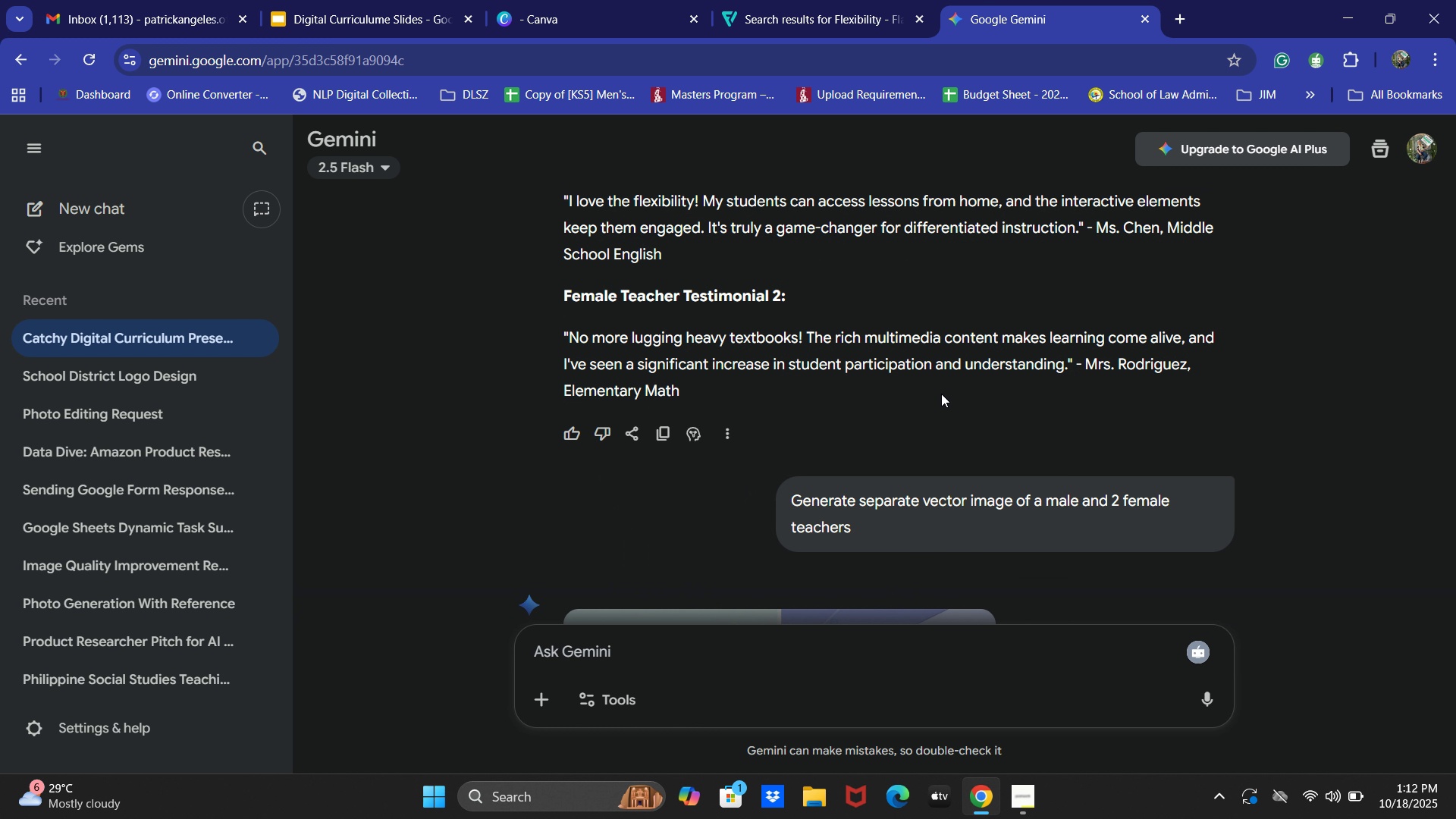 
left_click([934, 389])
 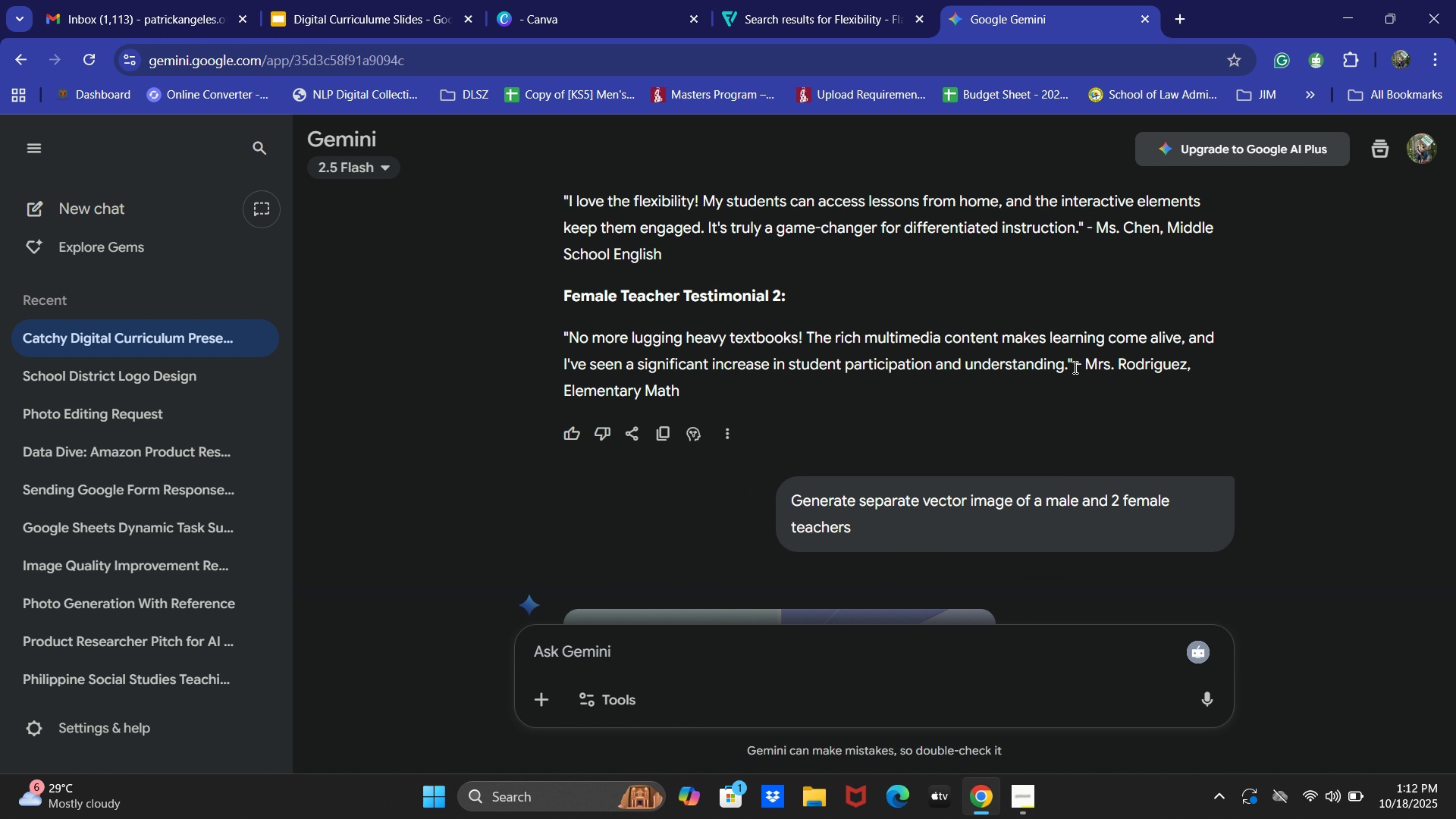 
left_click_drag(start_coordinate=[1074, 366], to_coordinate=[564, 333])
 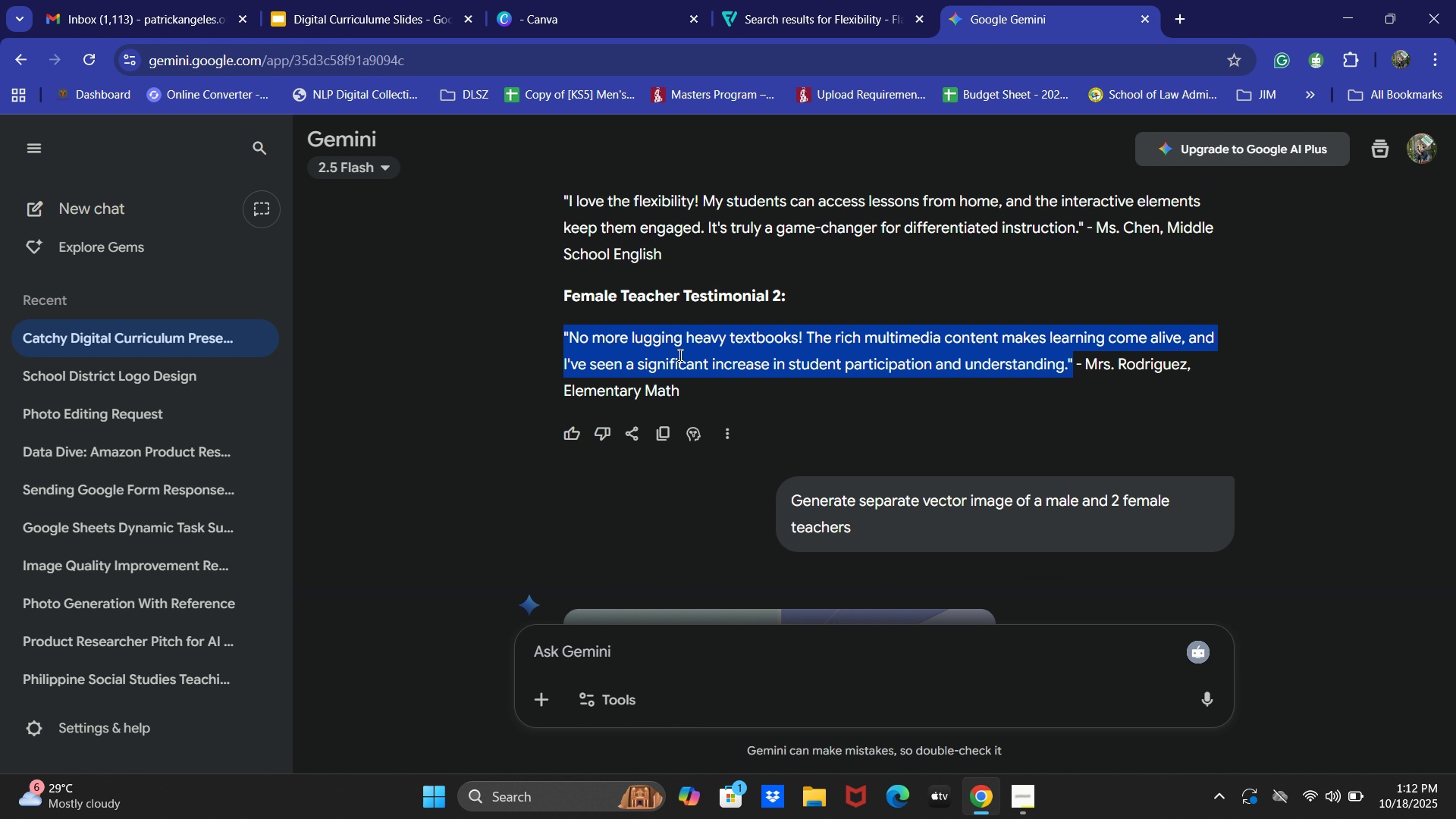 
key(Control+C)
 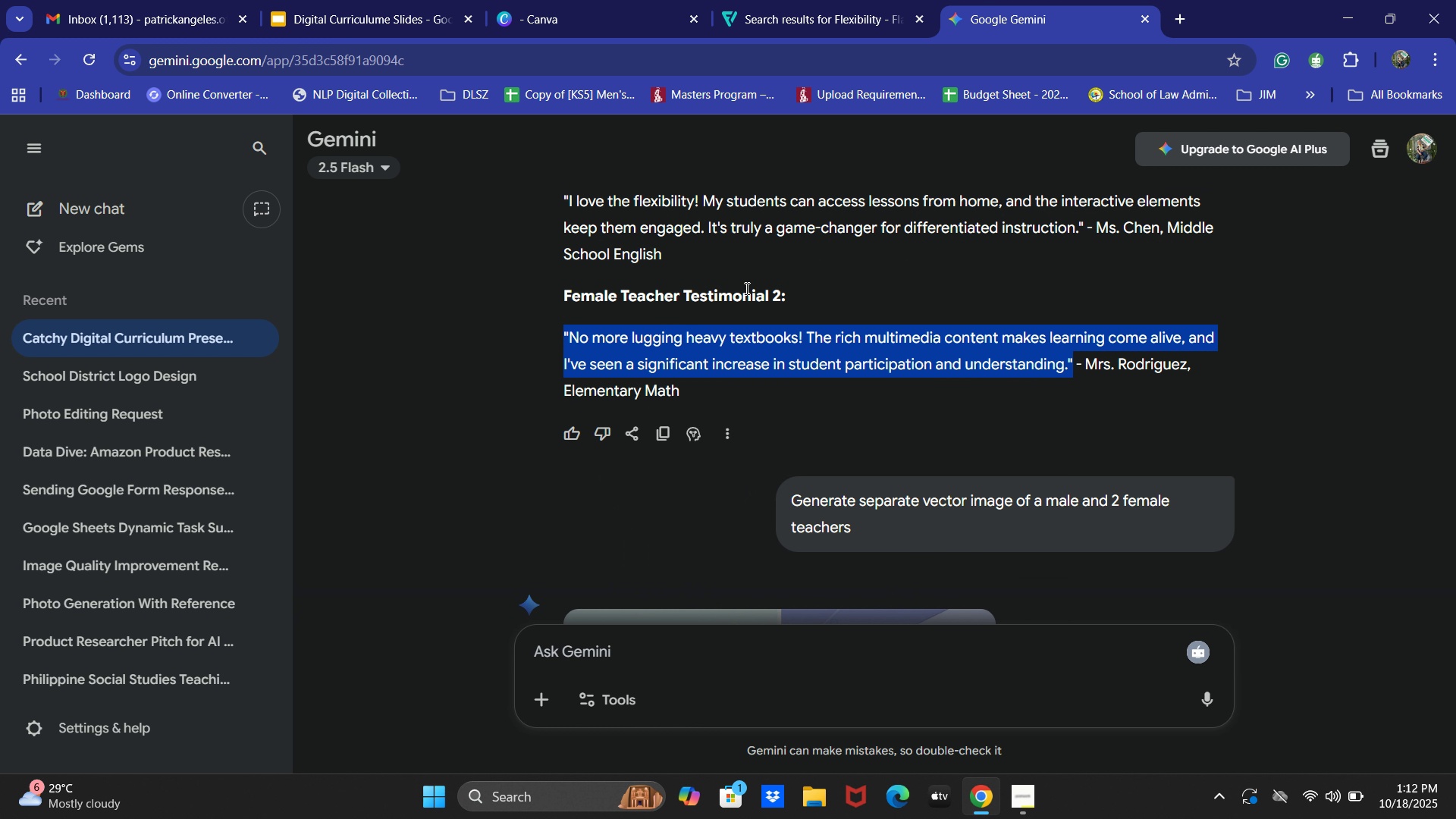 
key(Control+C)
 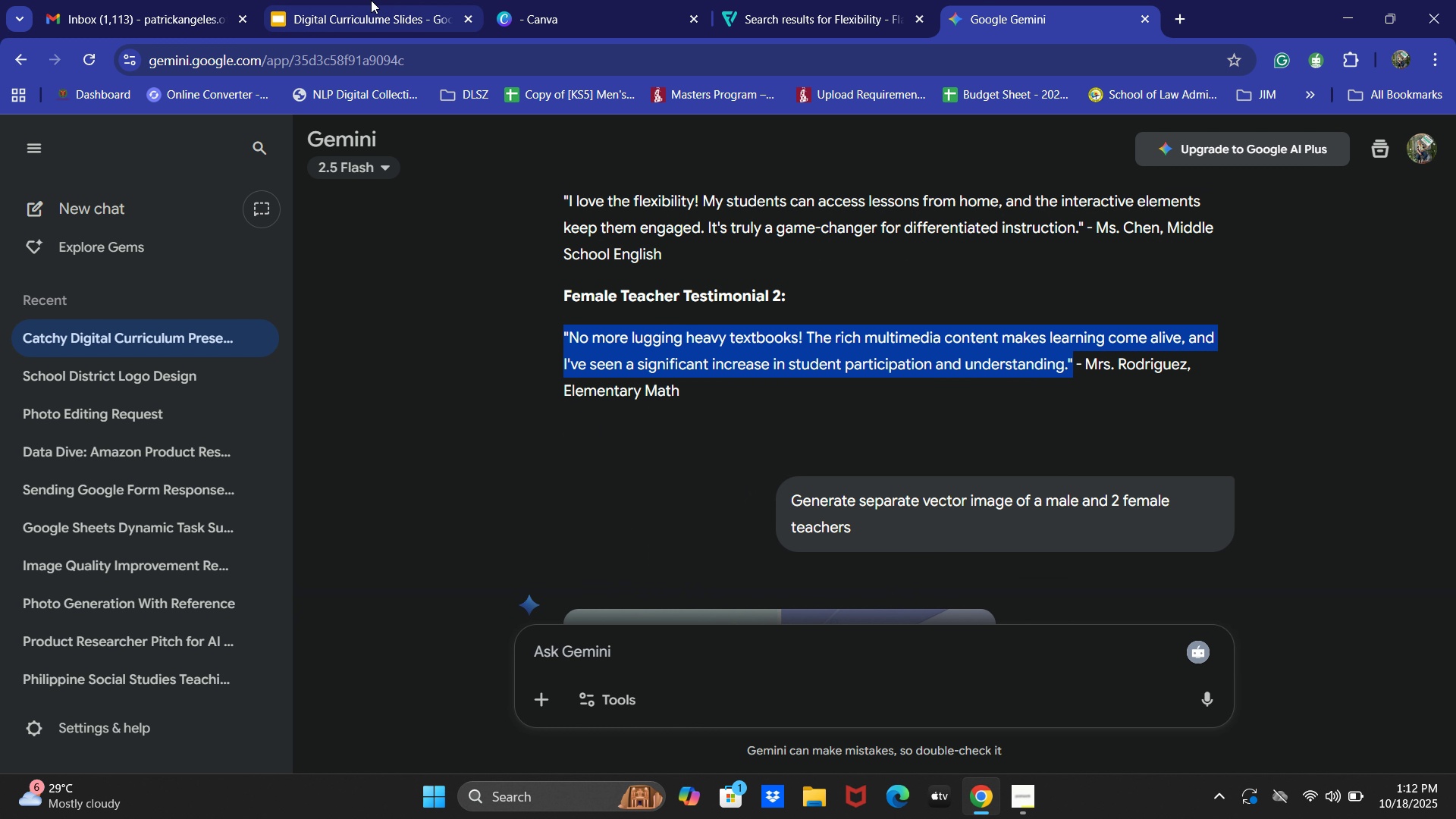 
left_click([371, 0])
 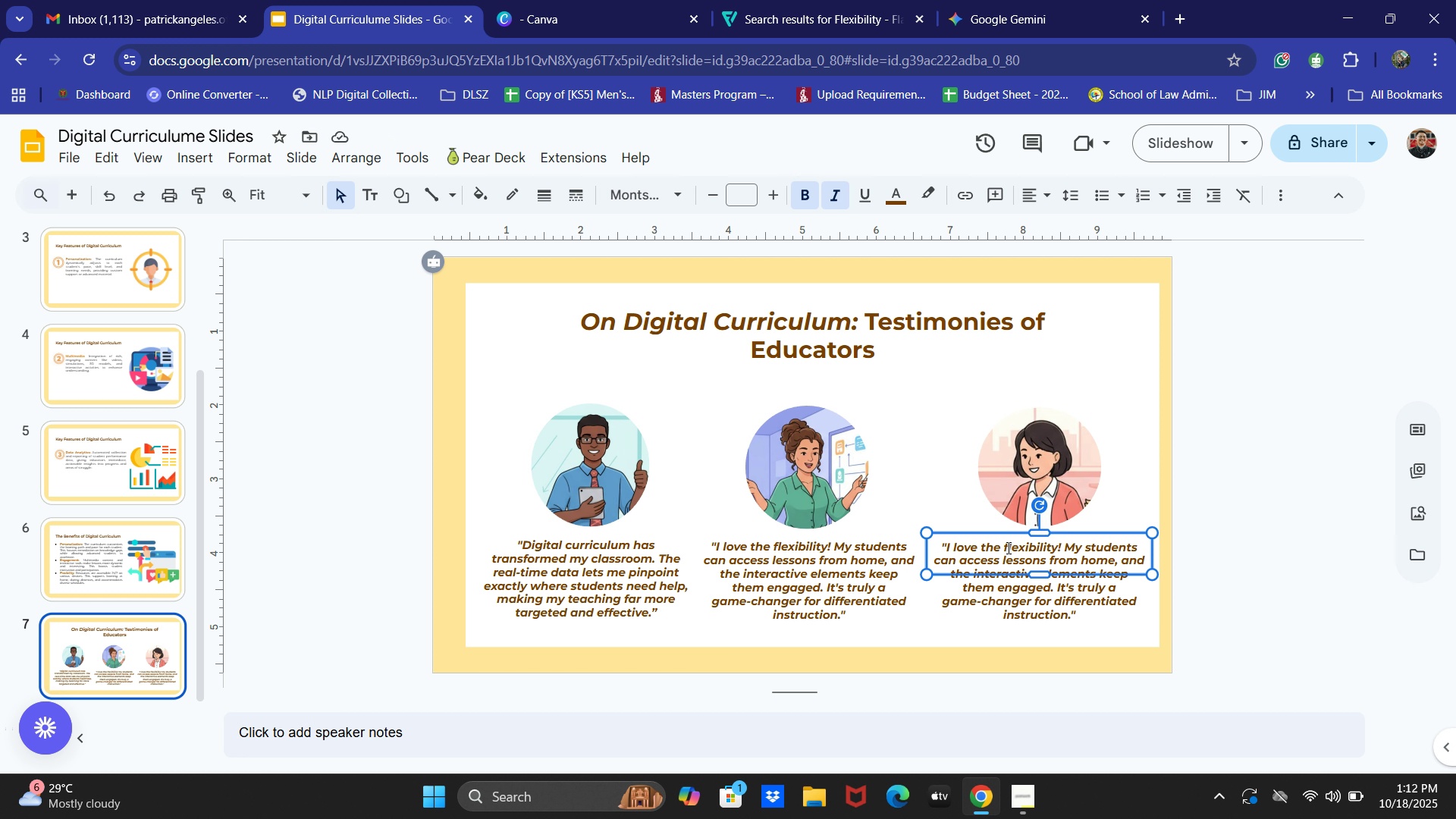 
double_click([1006, 547])
 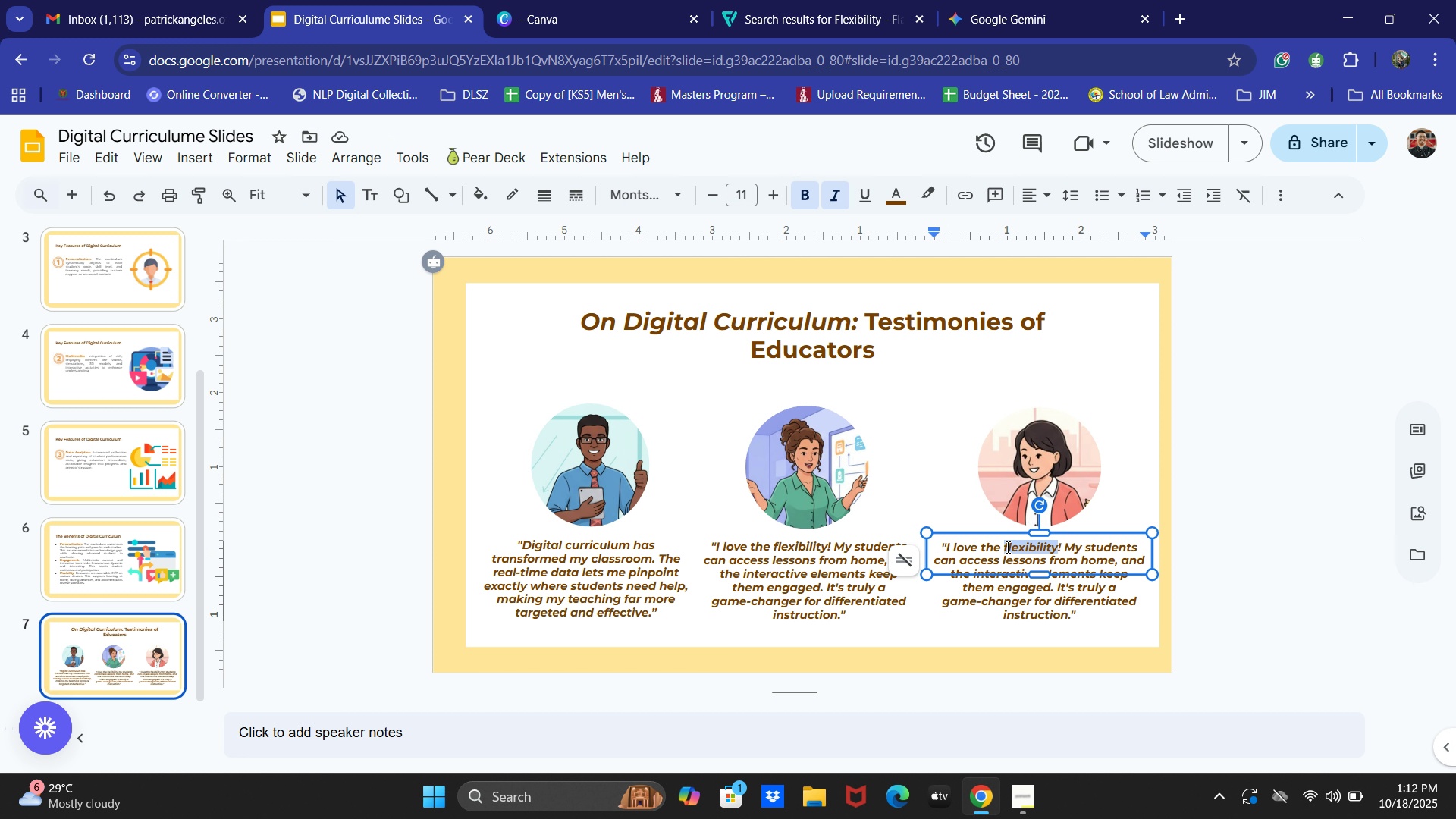 
key(Control+A)
 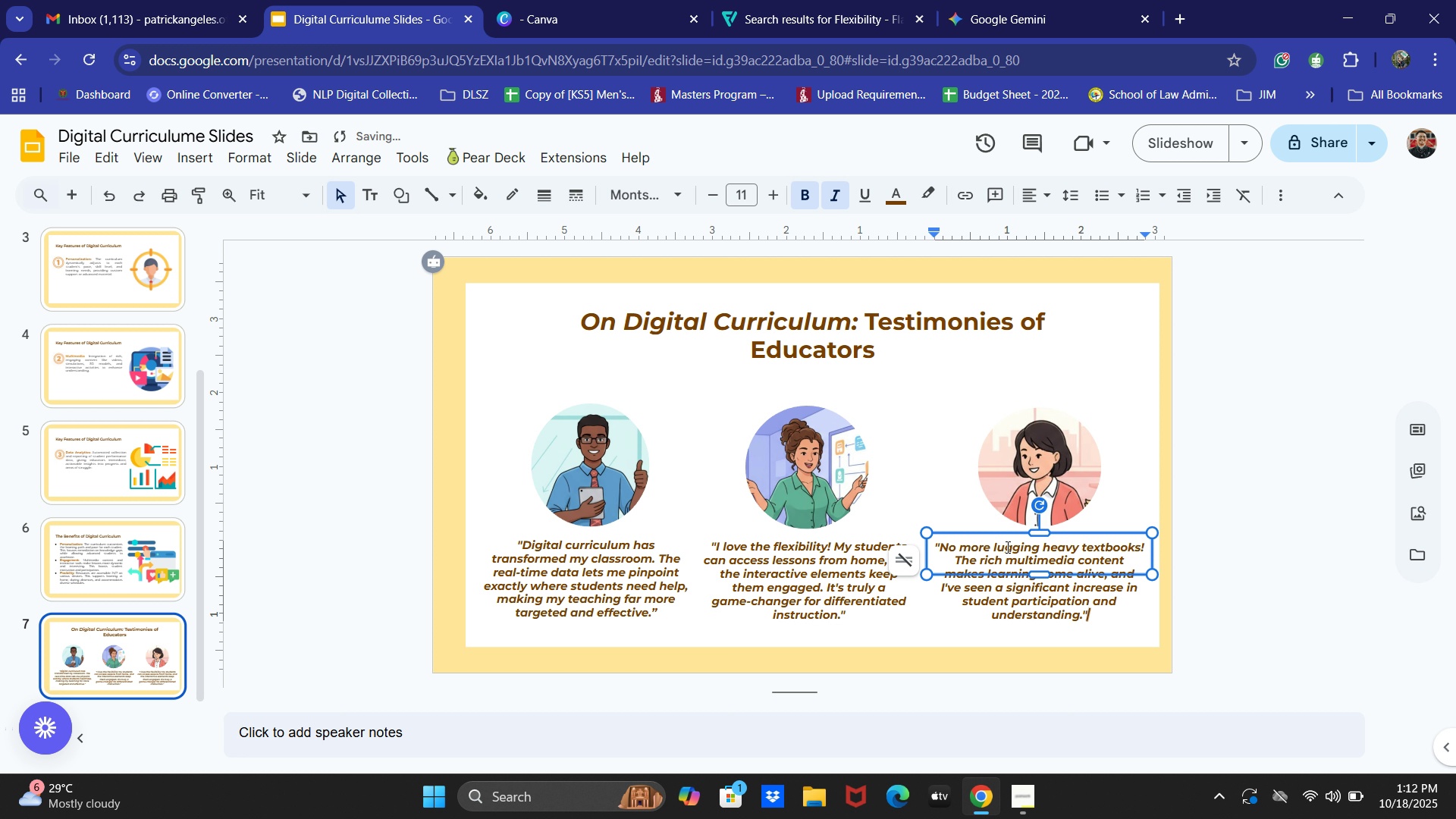 
key(Control+V)
 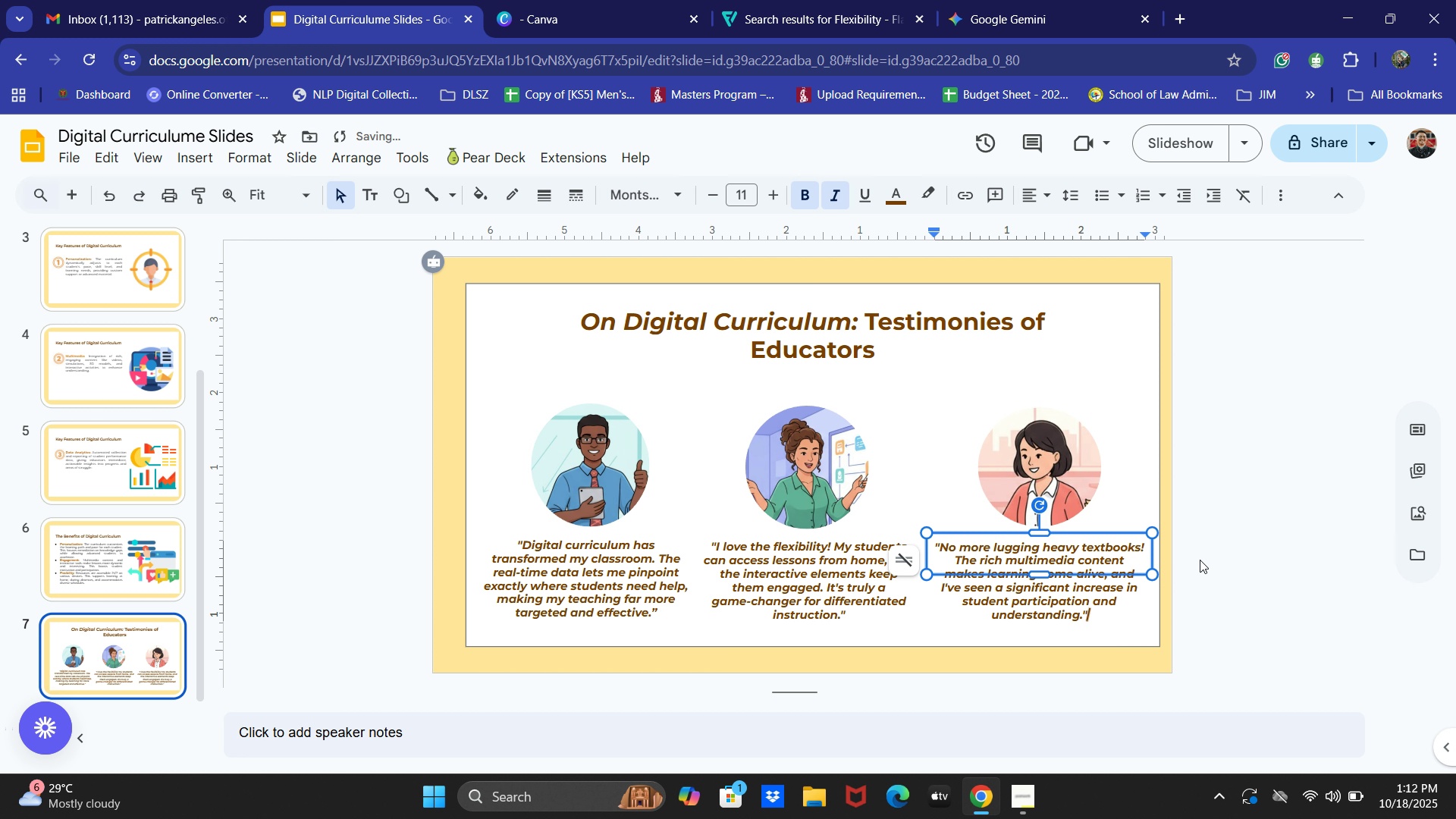 
left_click([1224, 544])
 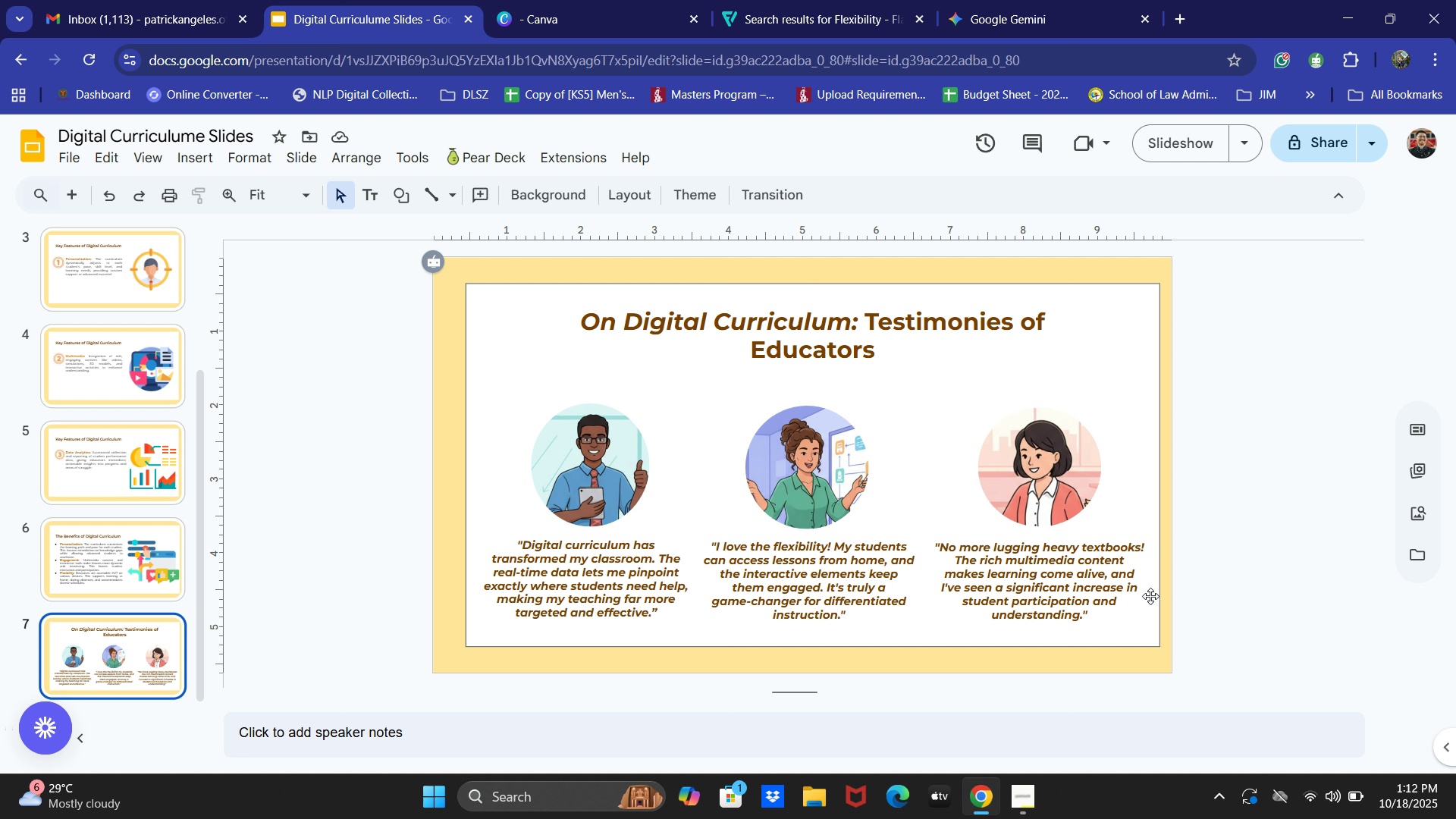 
wait(38.66)
 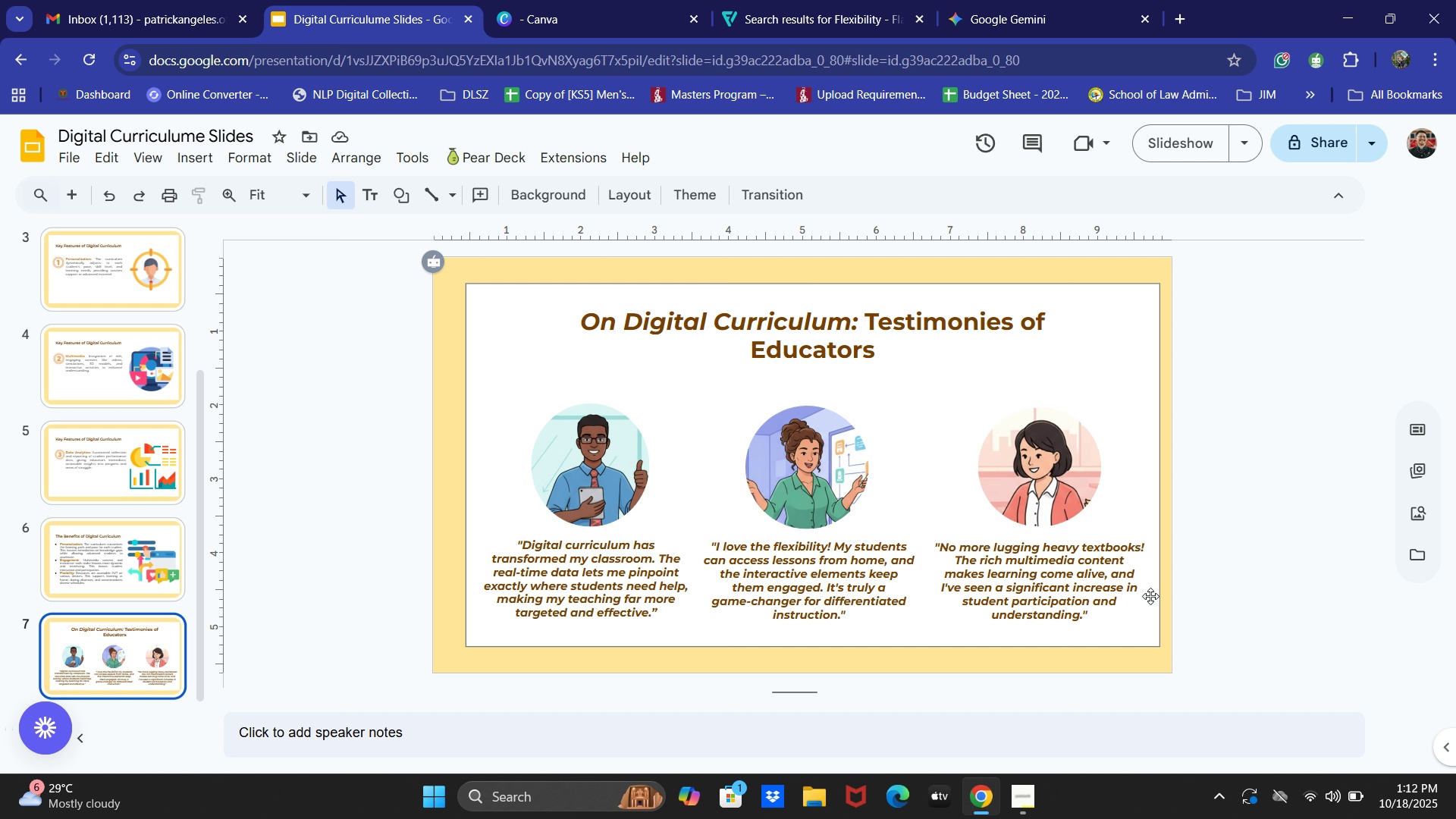 
left_click([356, 623])
 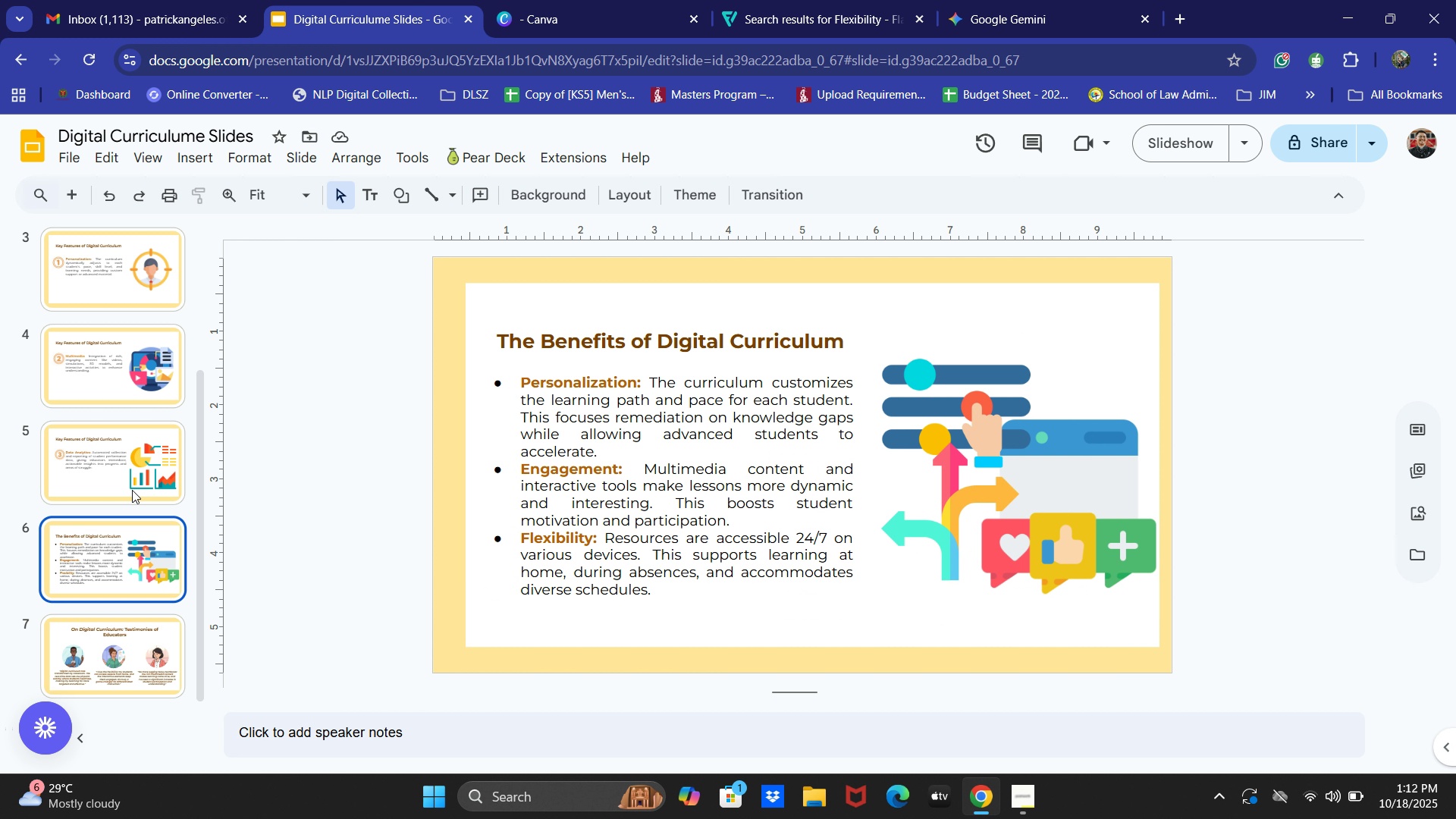 
double_click([122, 444])
 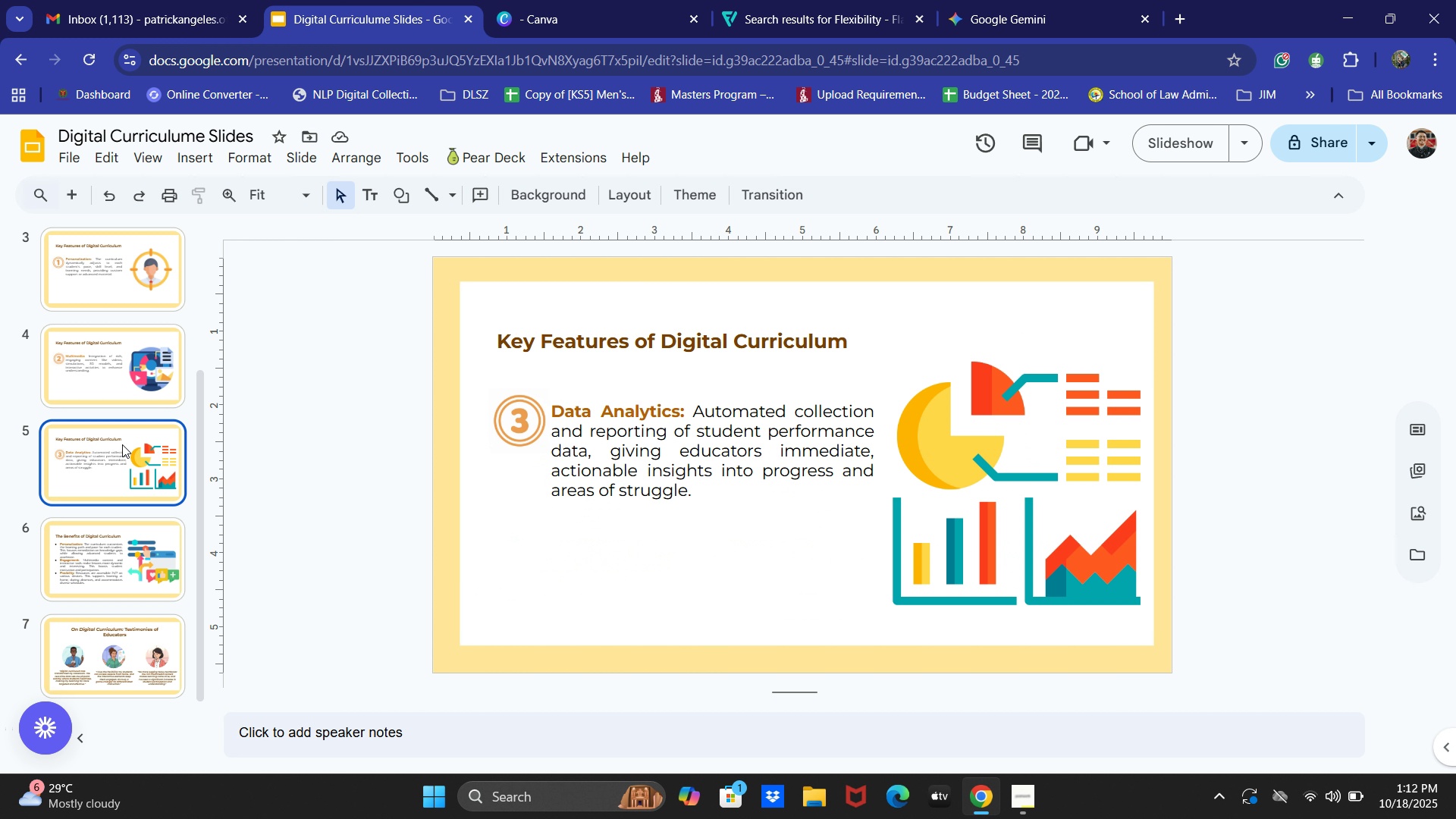 
key(Control+C)
 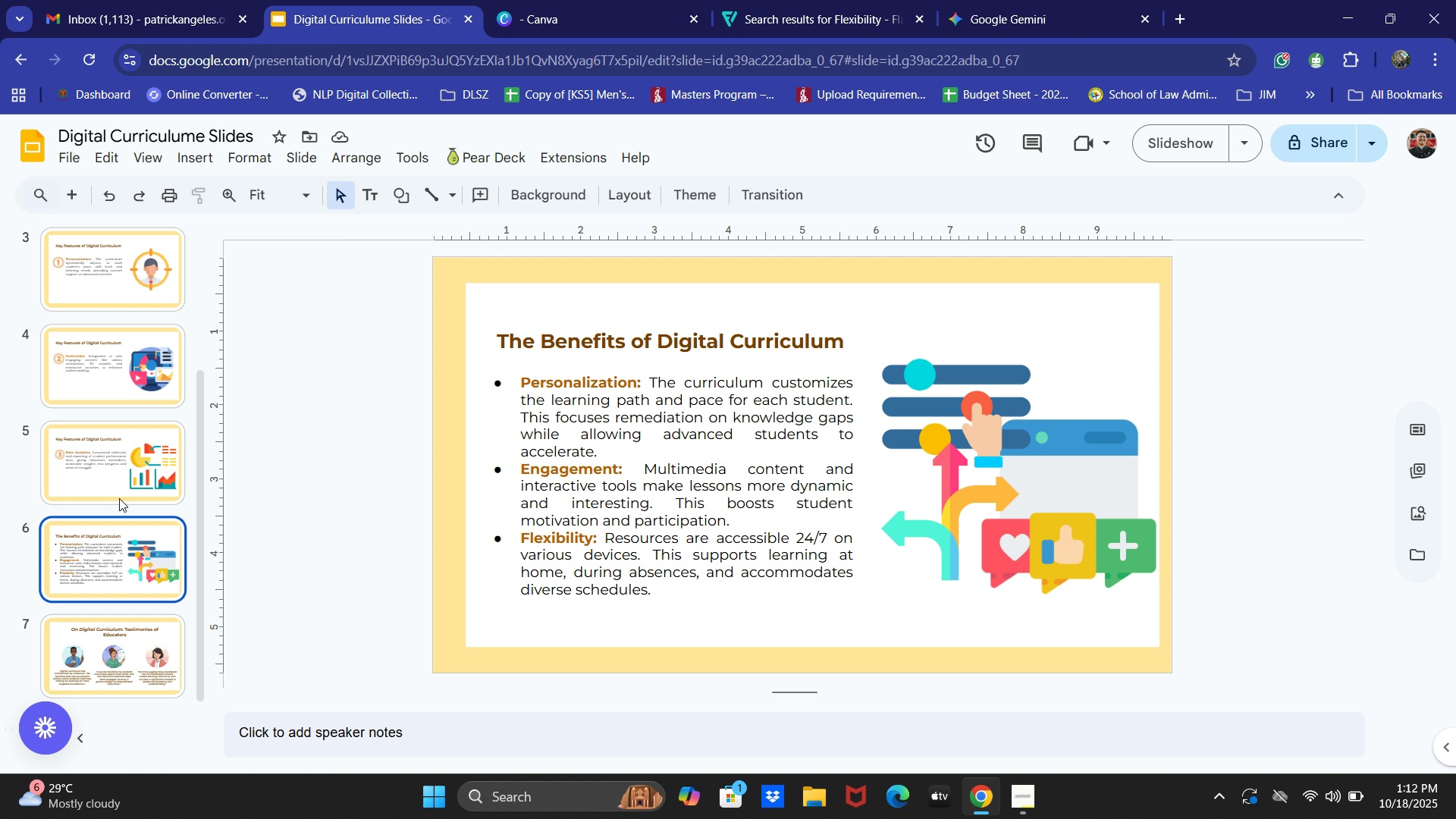 
double_click([118, 469])
 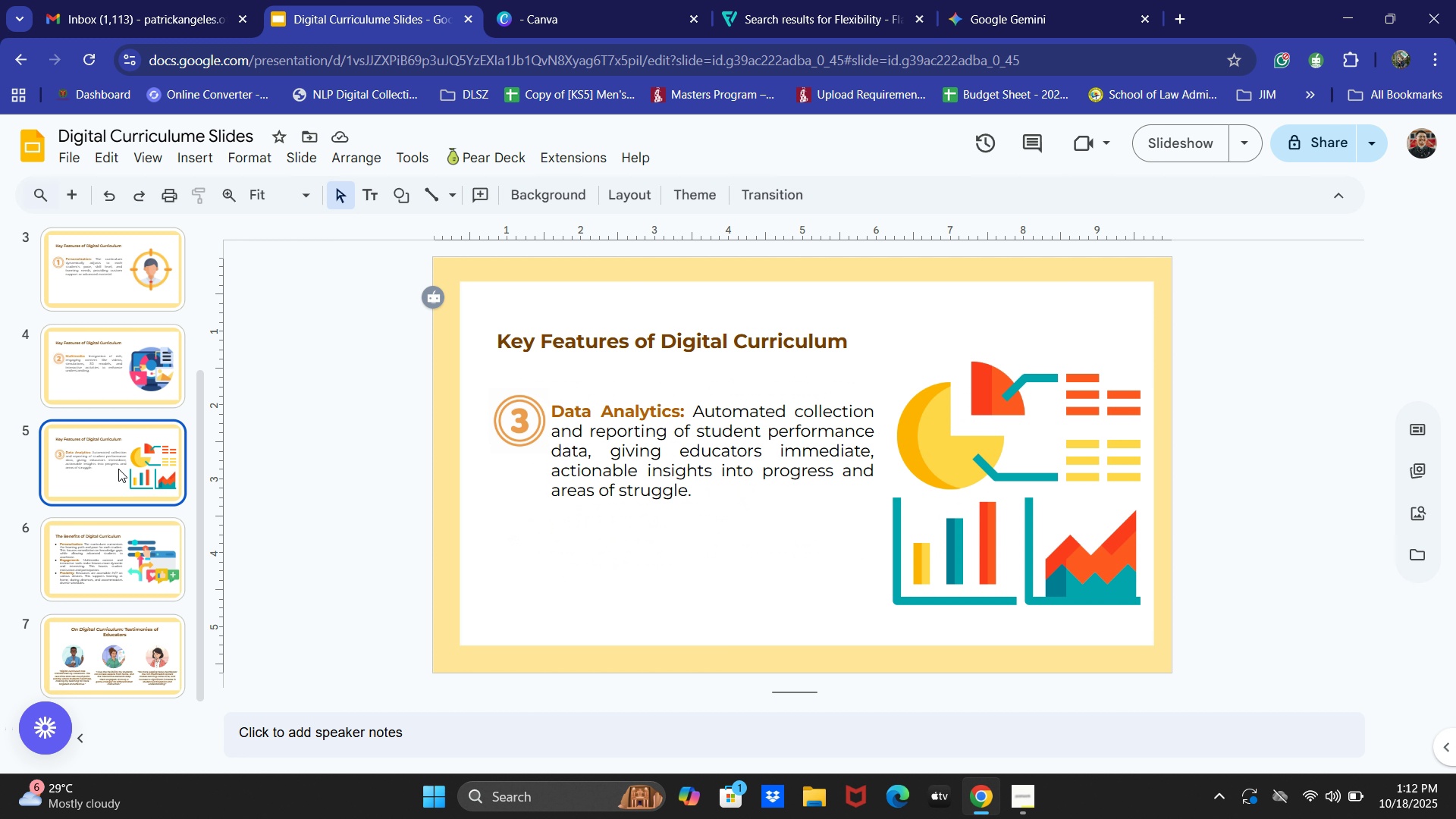 
key(Control+C)
 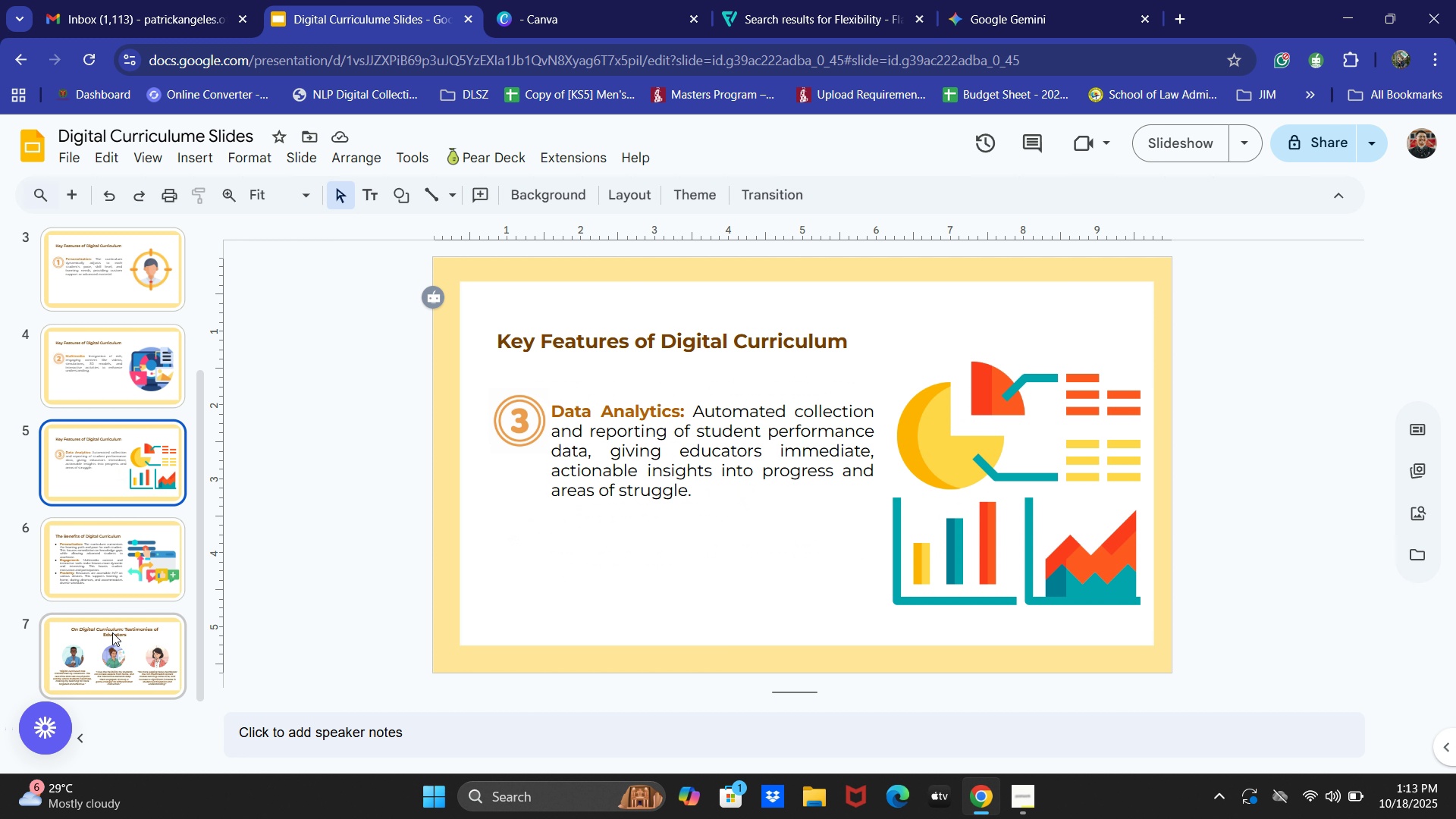 
left_click([112, 632])
 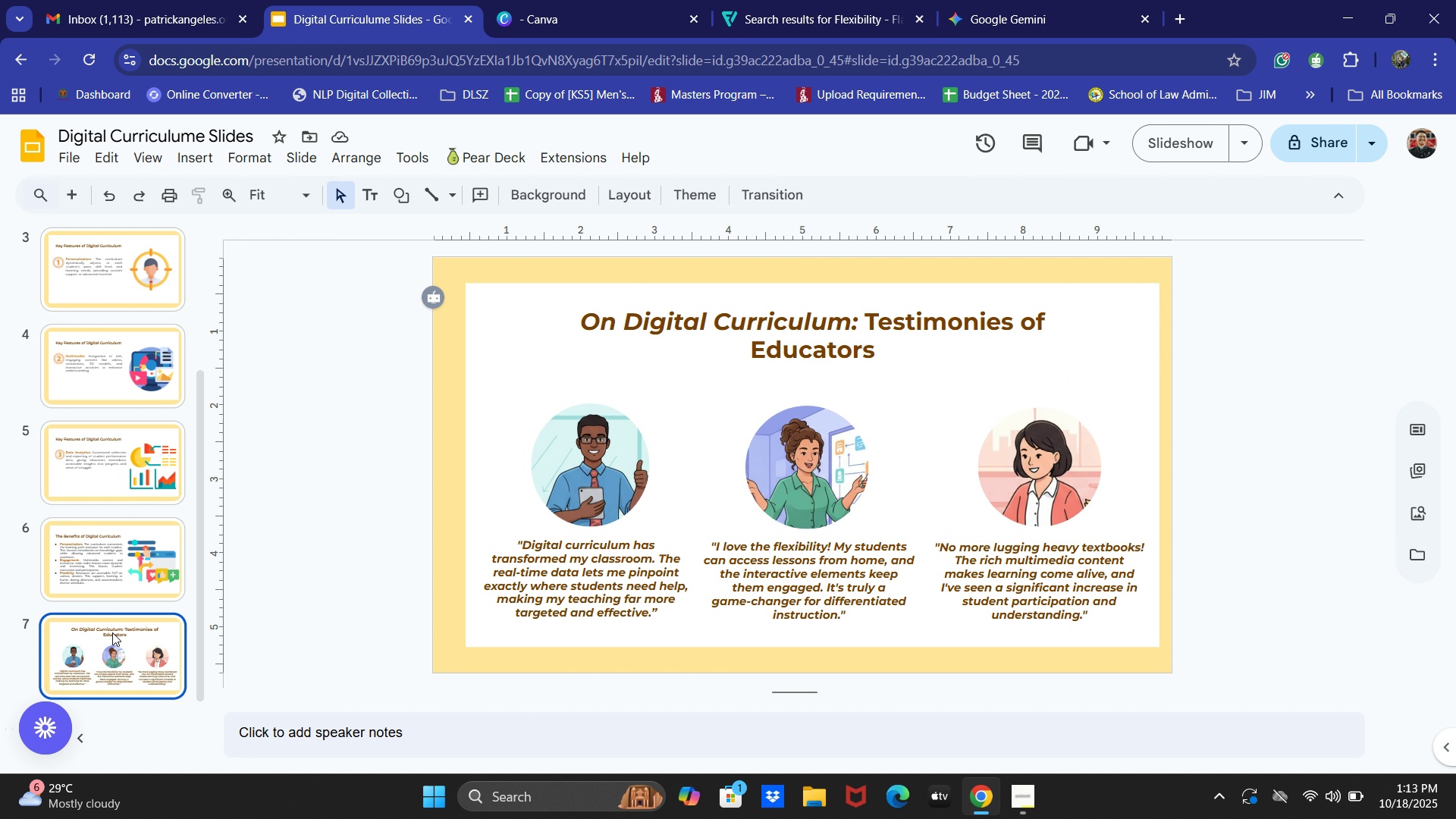 
key(Control+ControlLeft)
 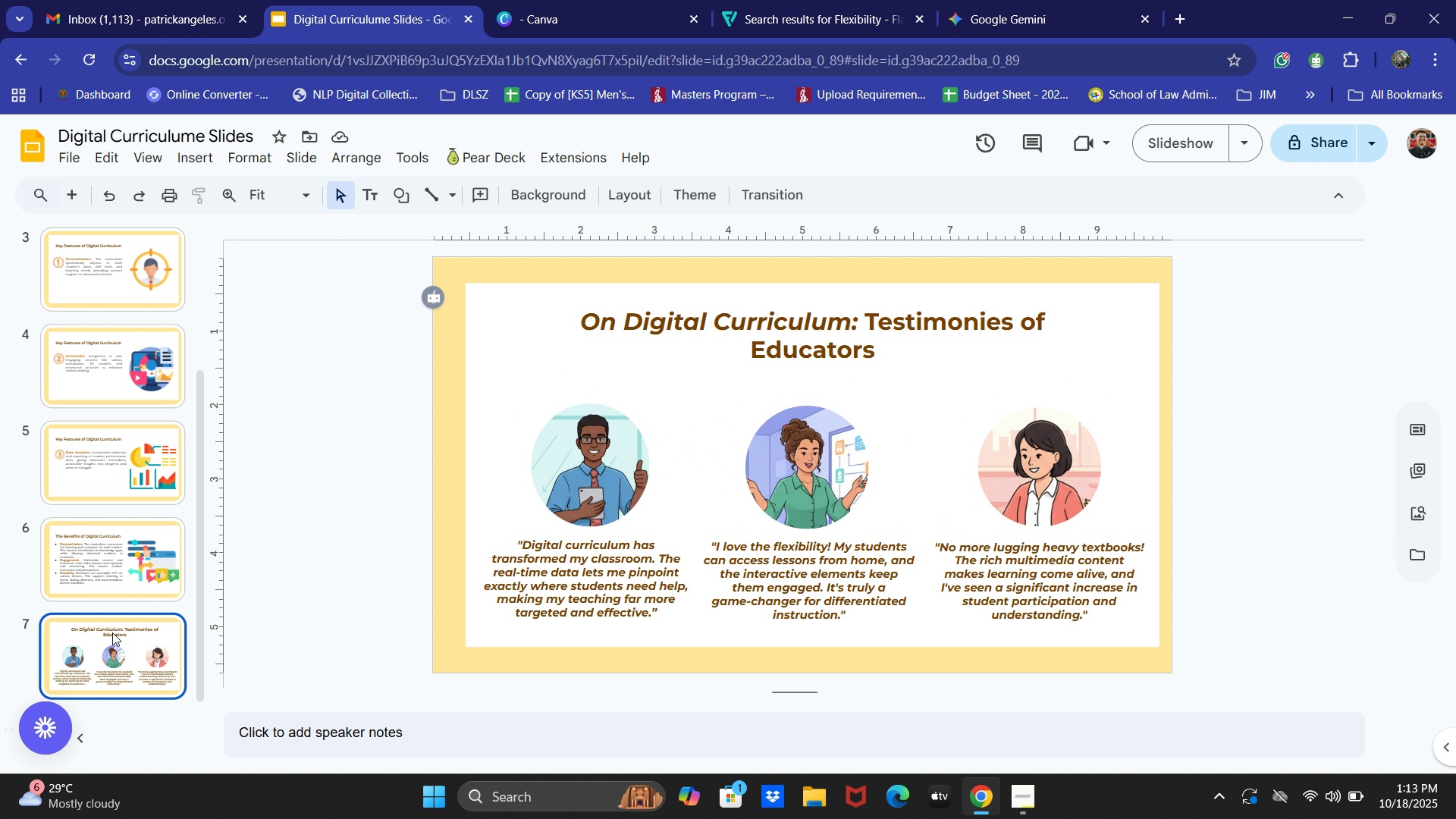 
key(Control+V)
 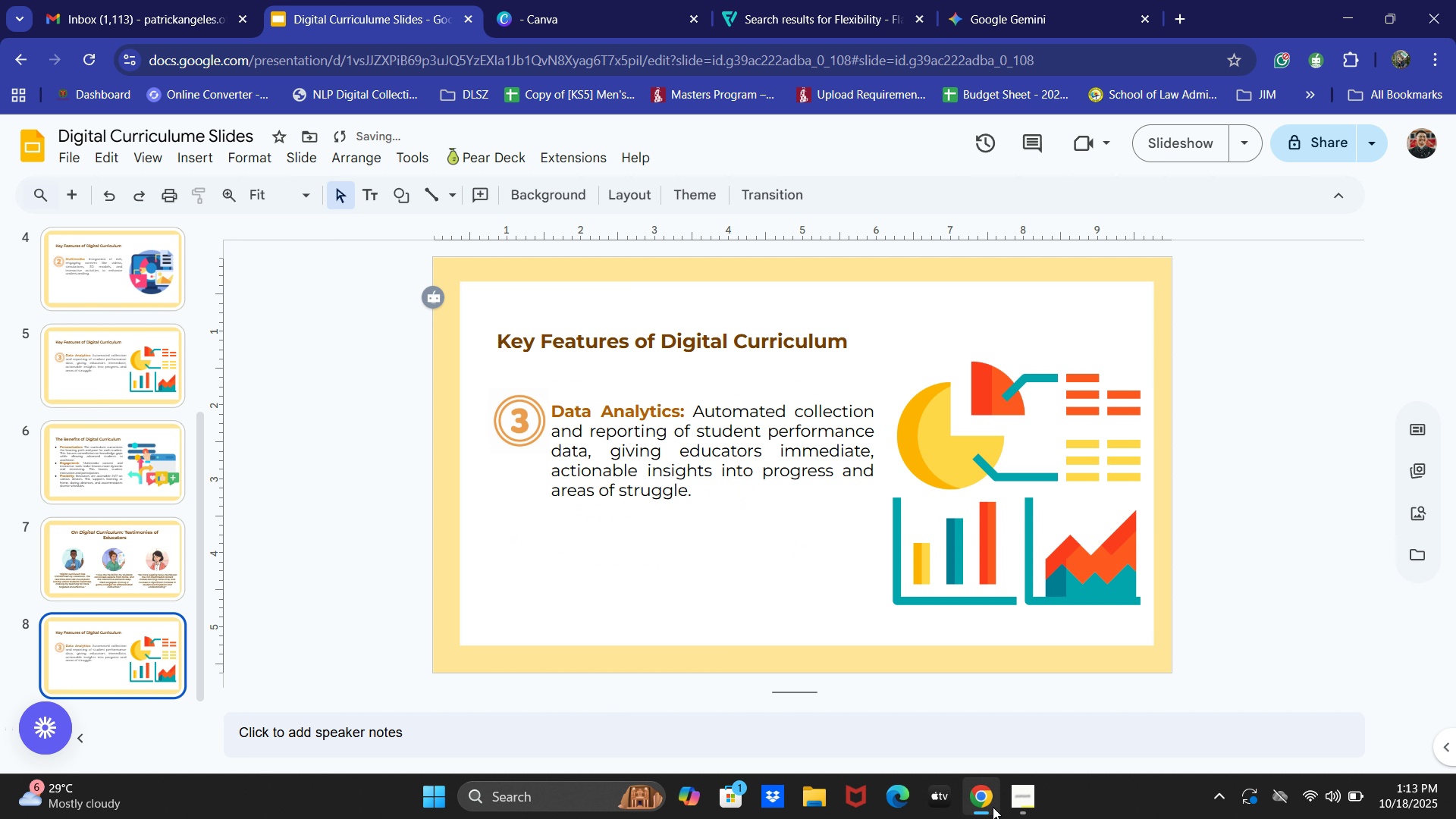 
left_click([1009, 803])